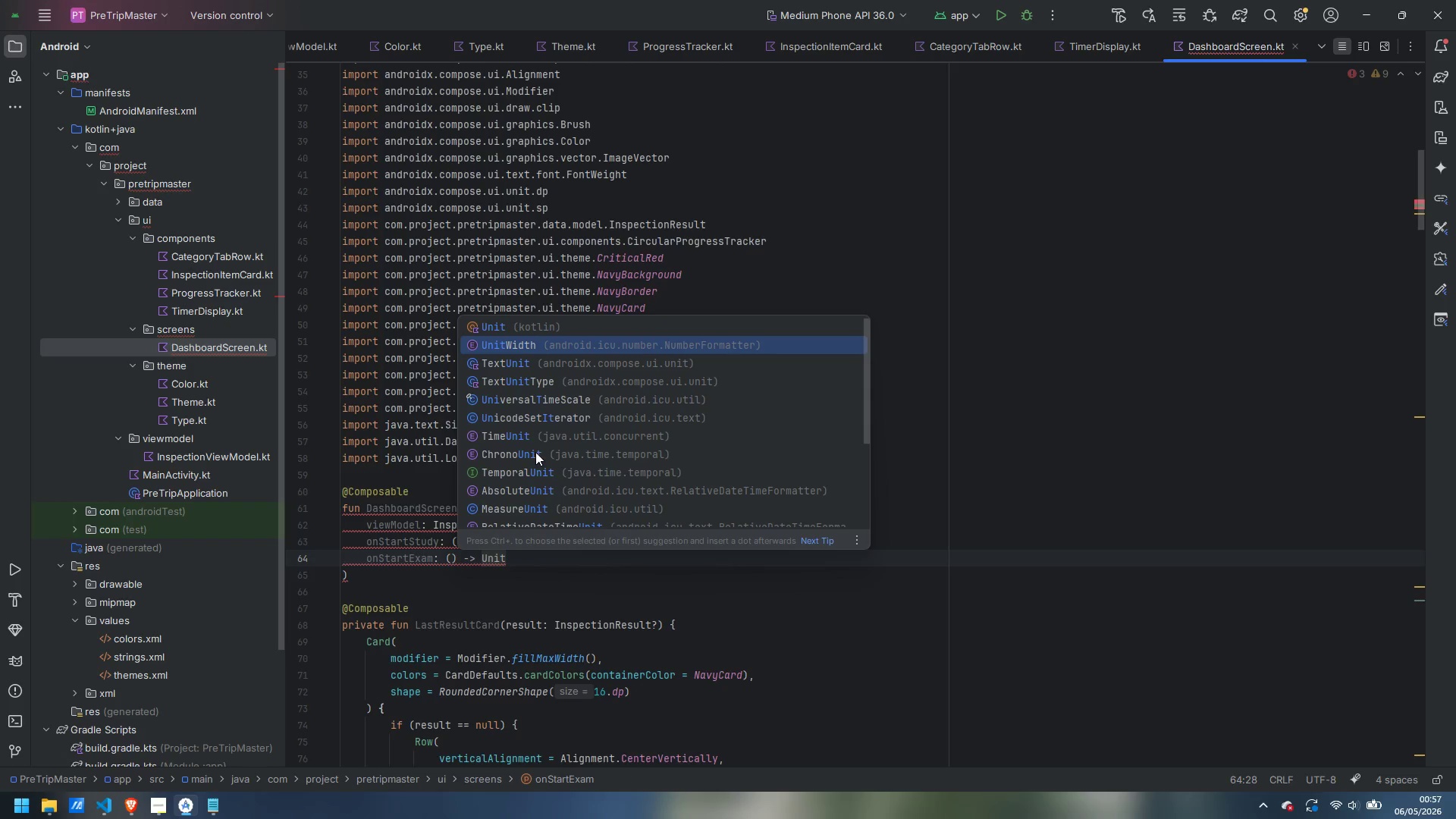 
key(Escape)
 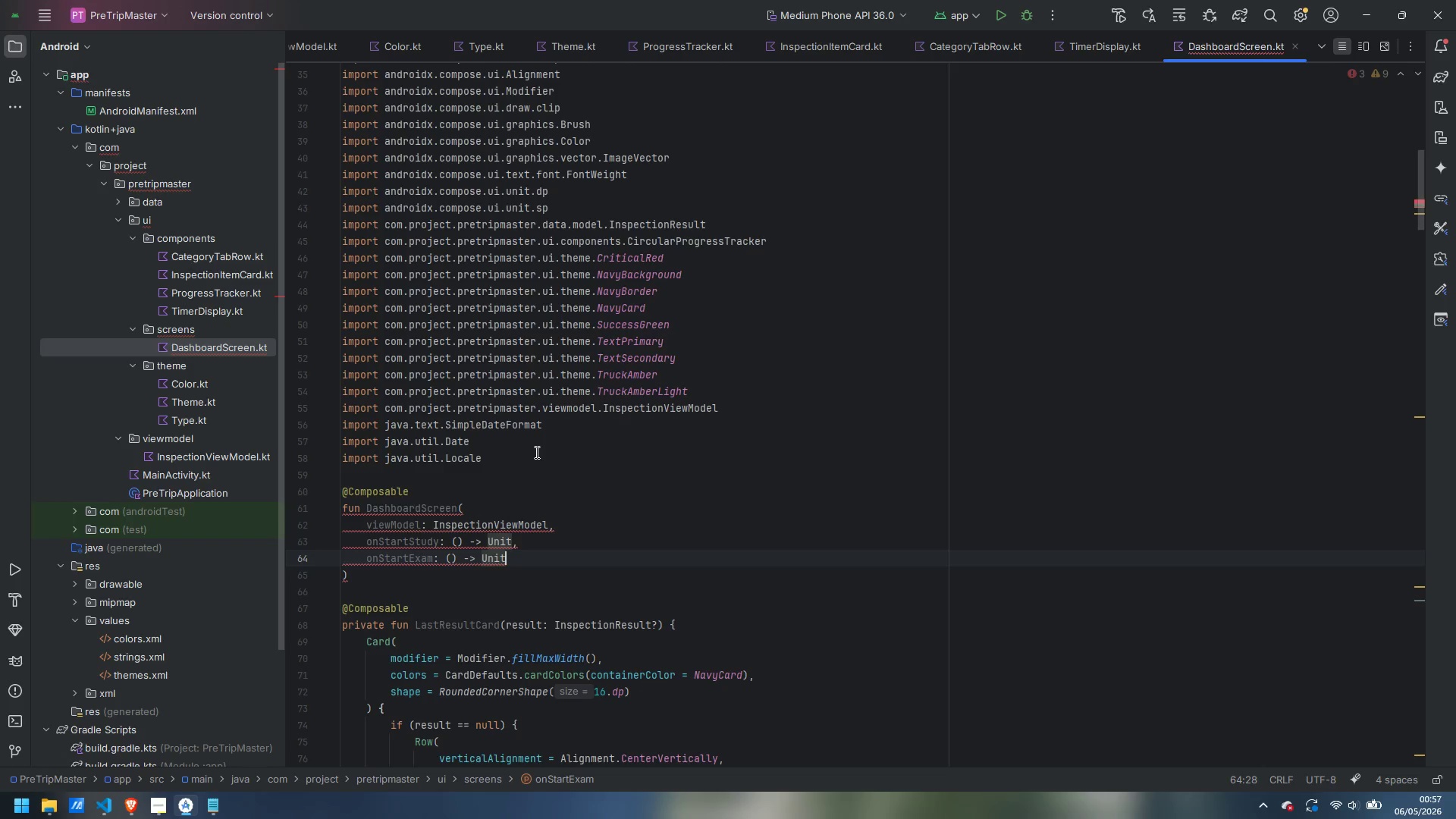 
key(ArrowDown)
 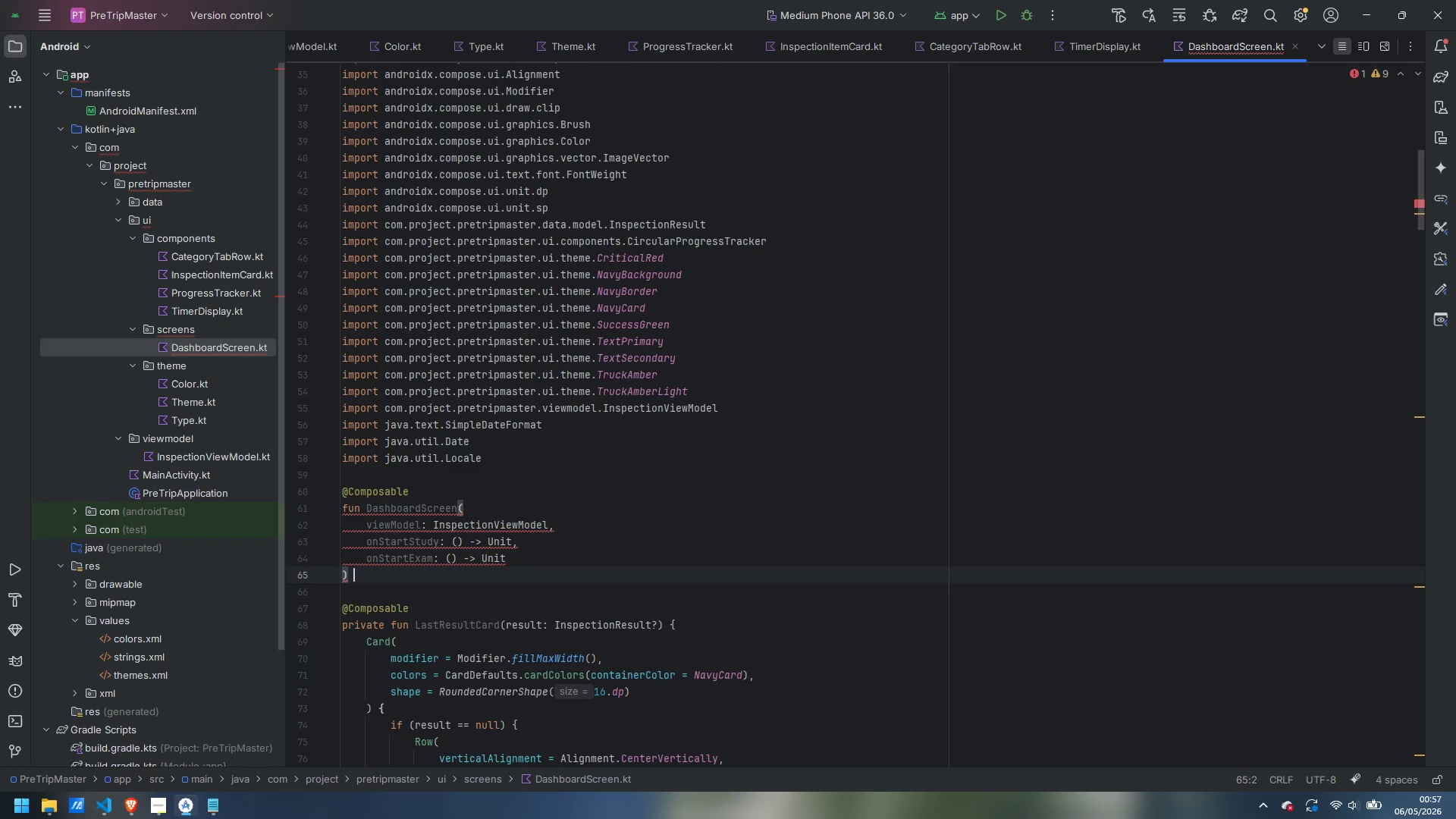 
key(Space)
 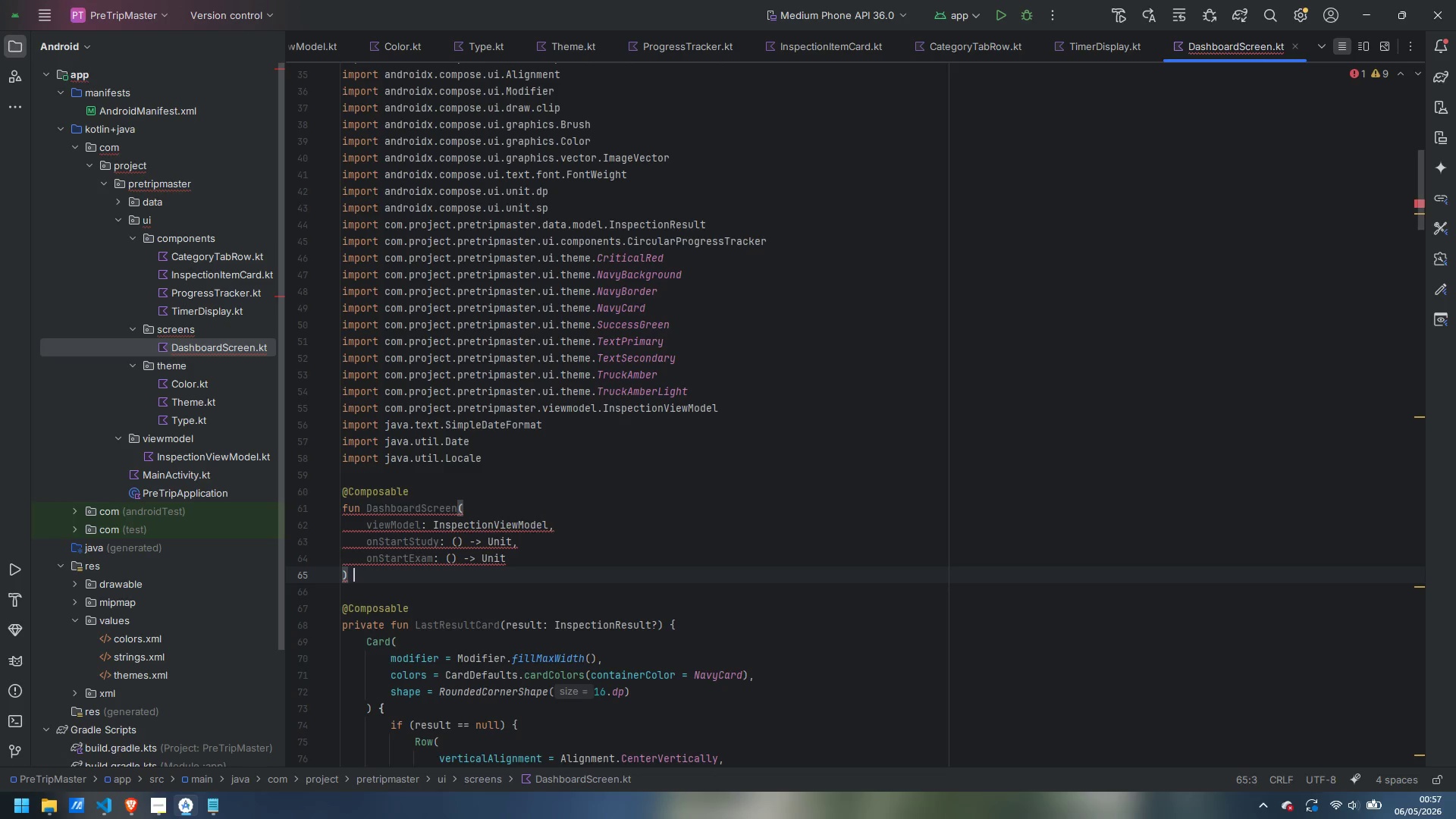 
key(Shift+BracketLeft)
 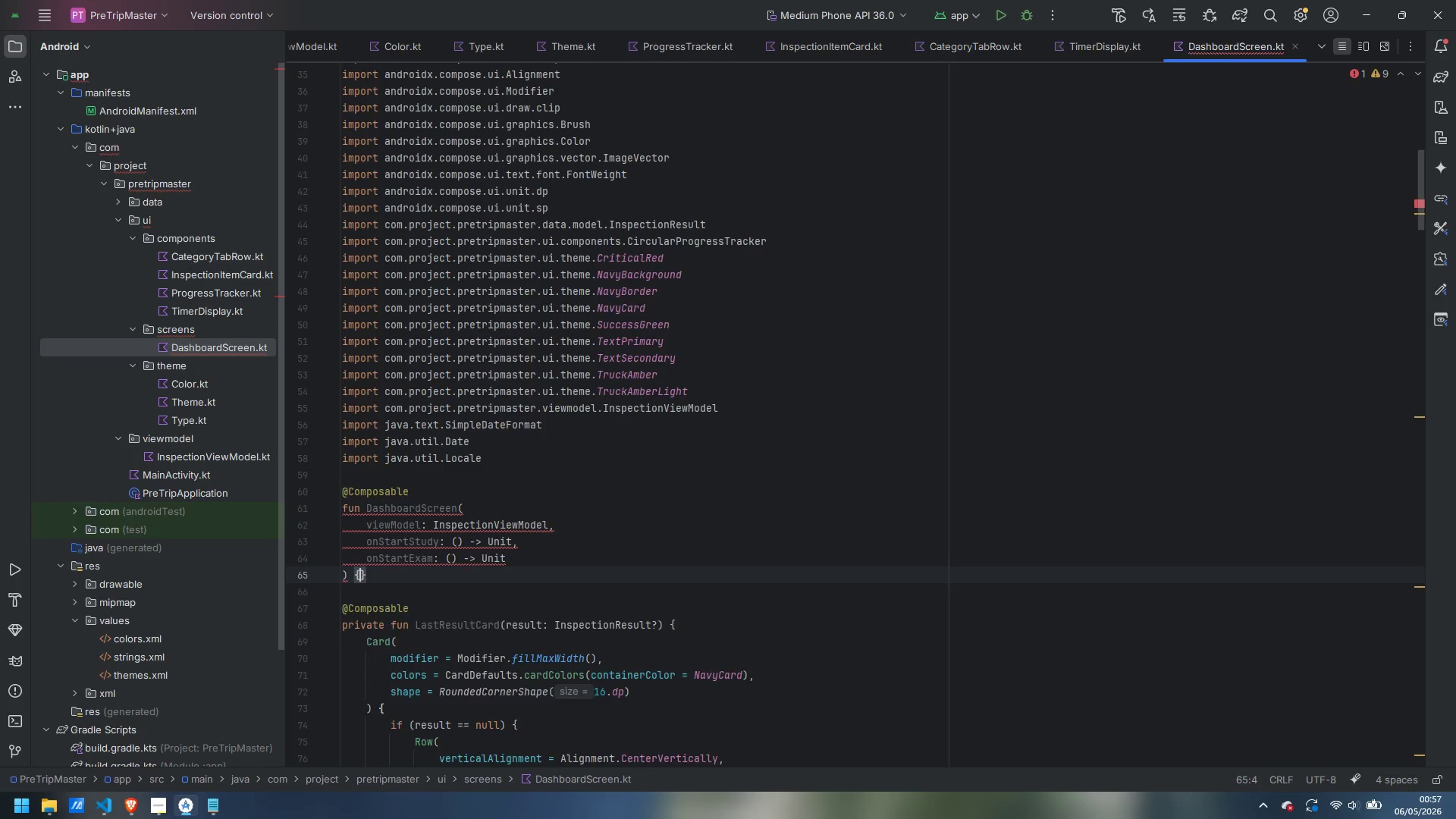 
key(Enter)
 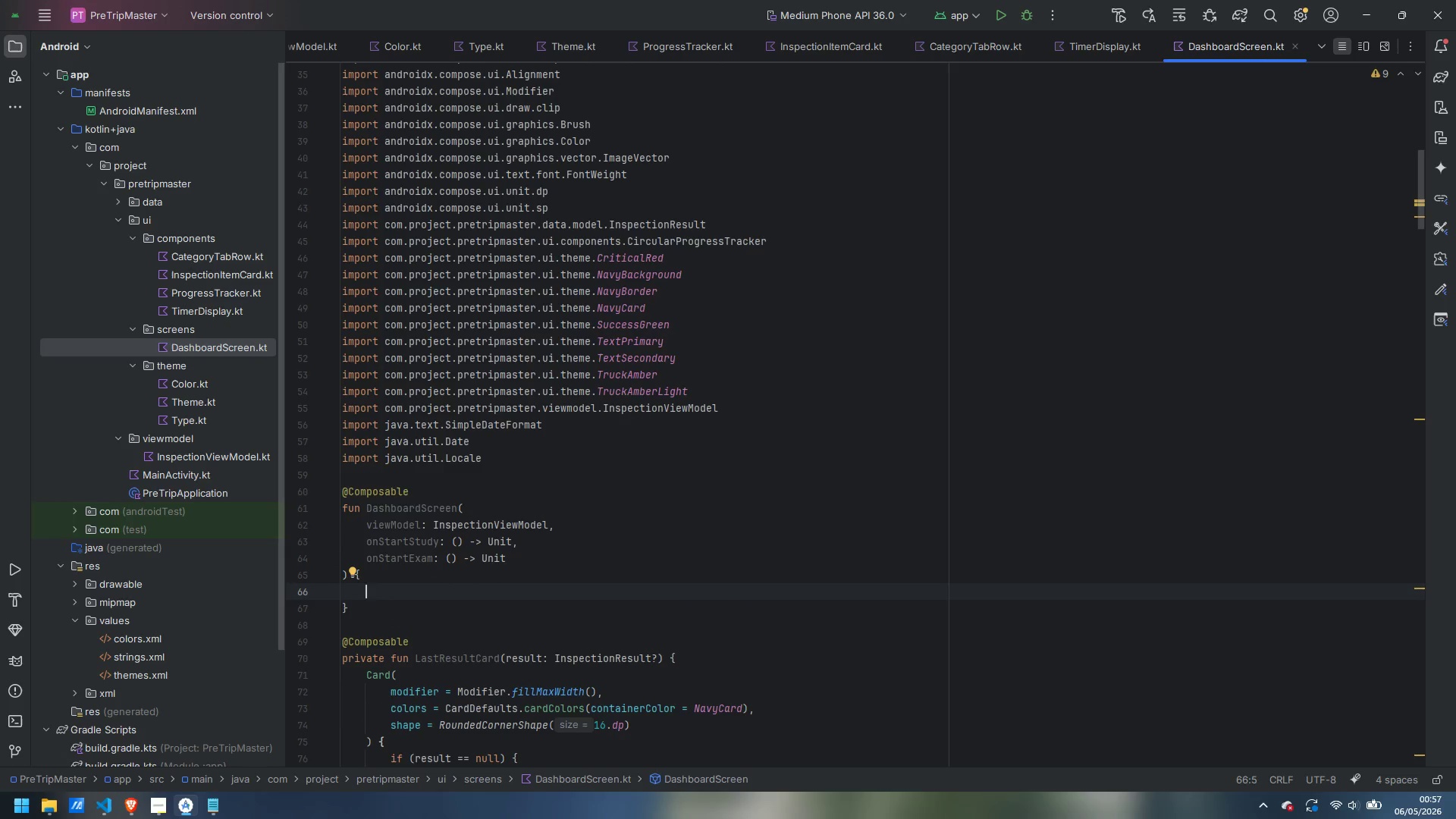 
type(val lastResult by viewMode)
 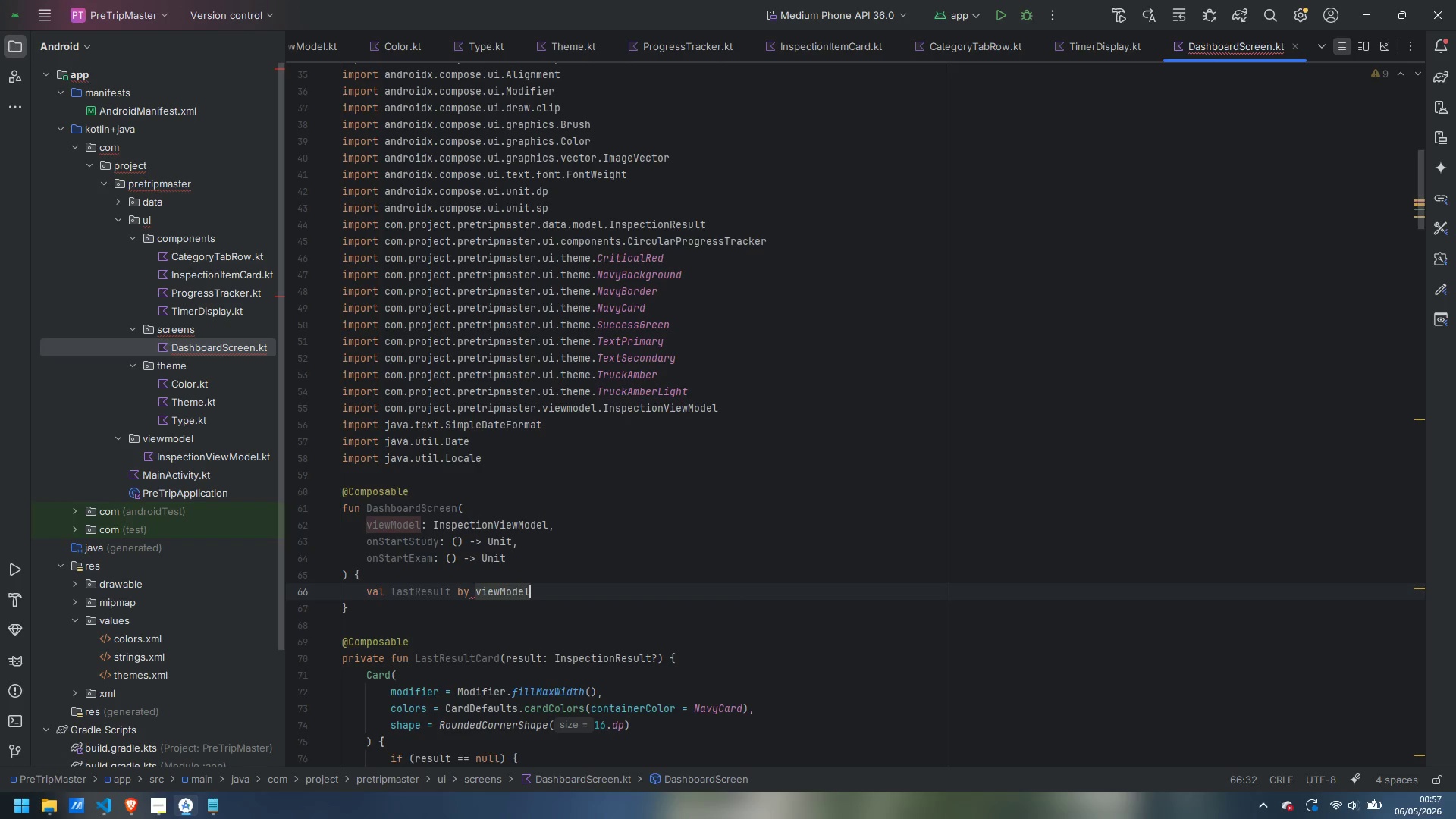 
 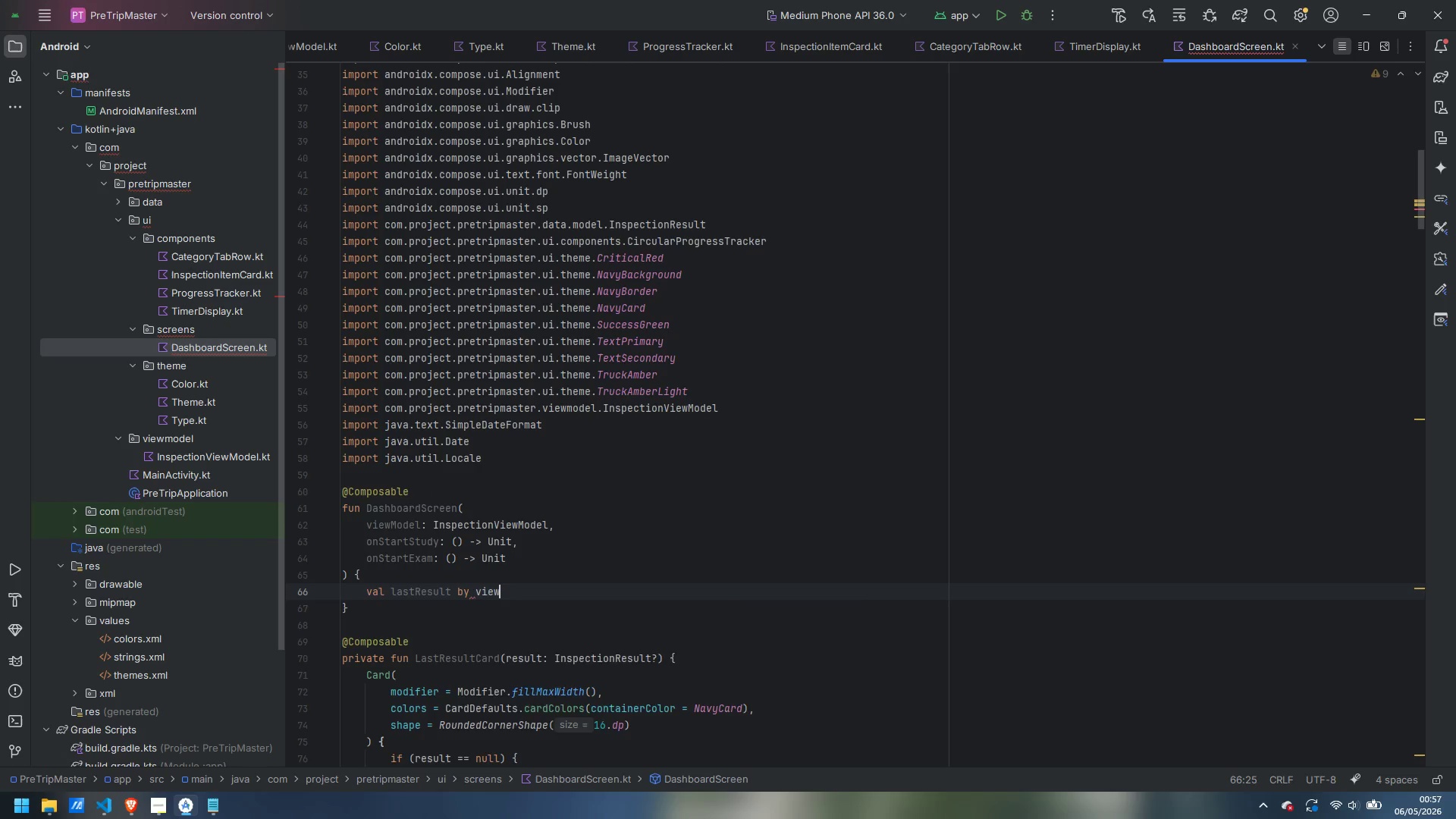 
key(Enter)
 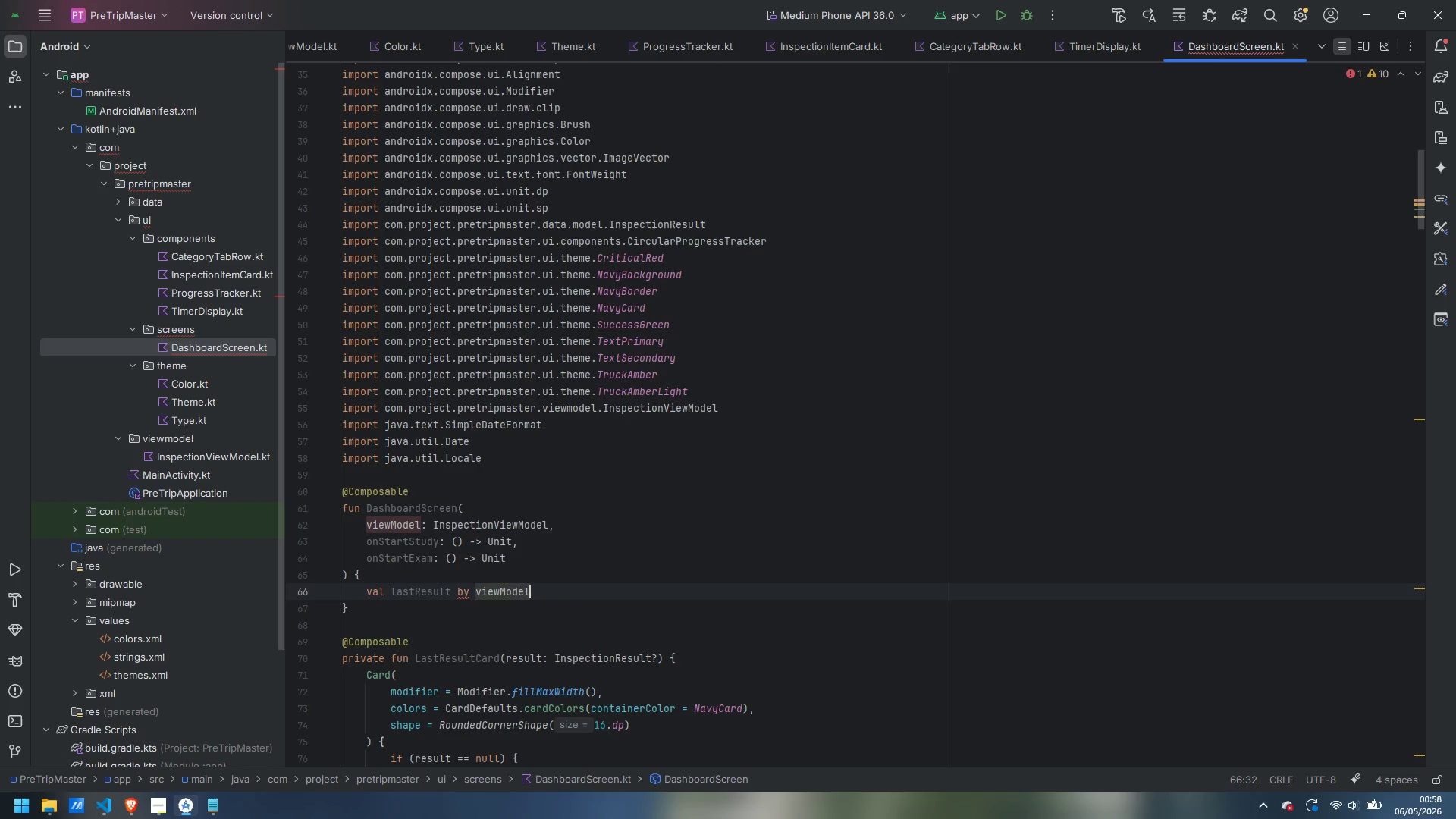 
type(.las)
 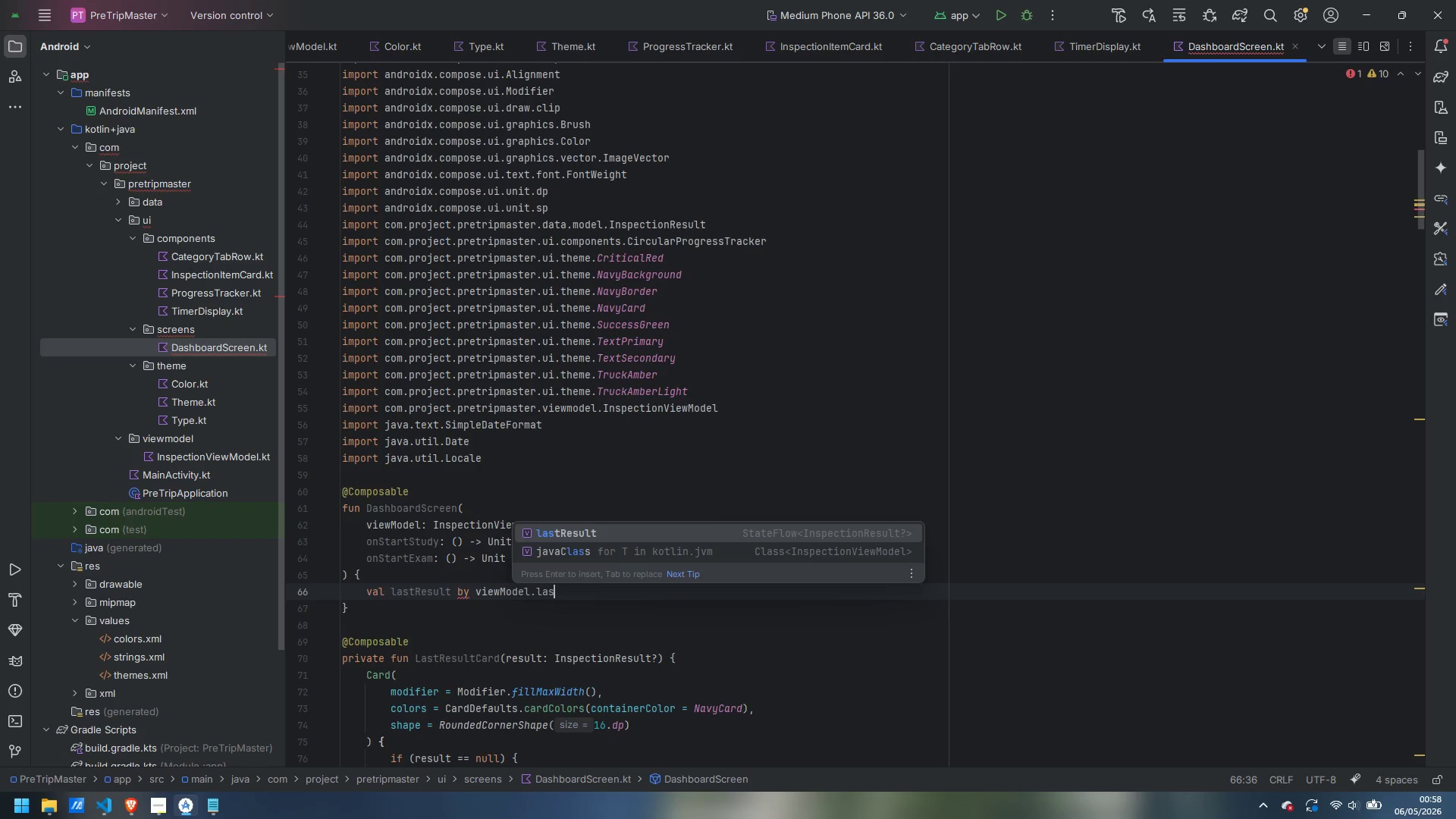 
key(Enter)
 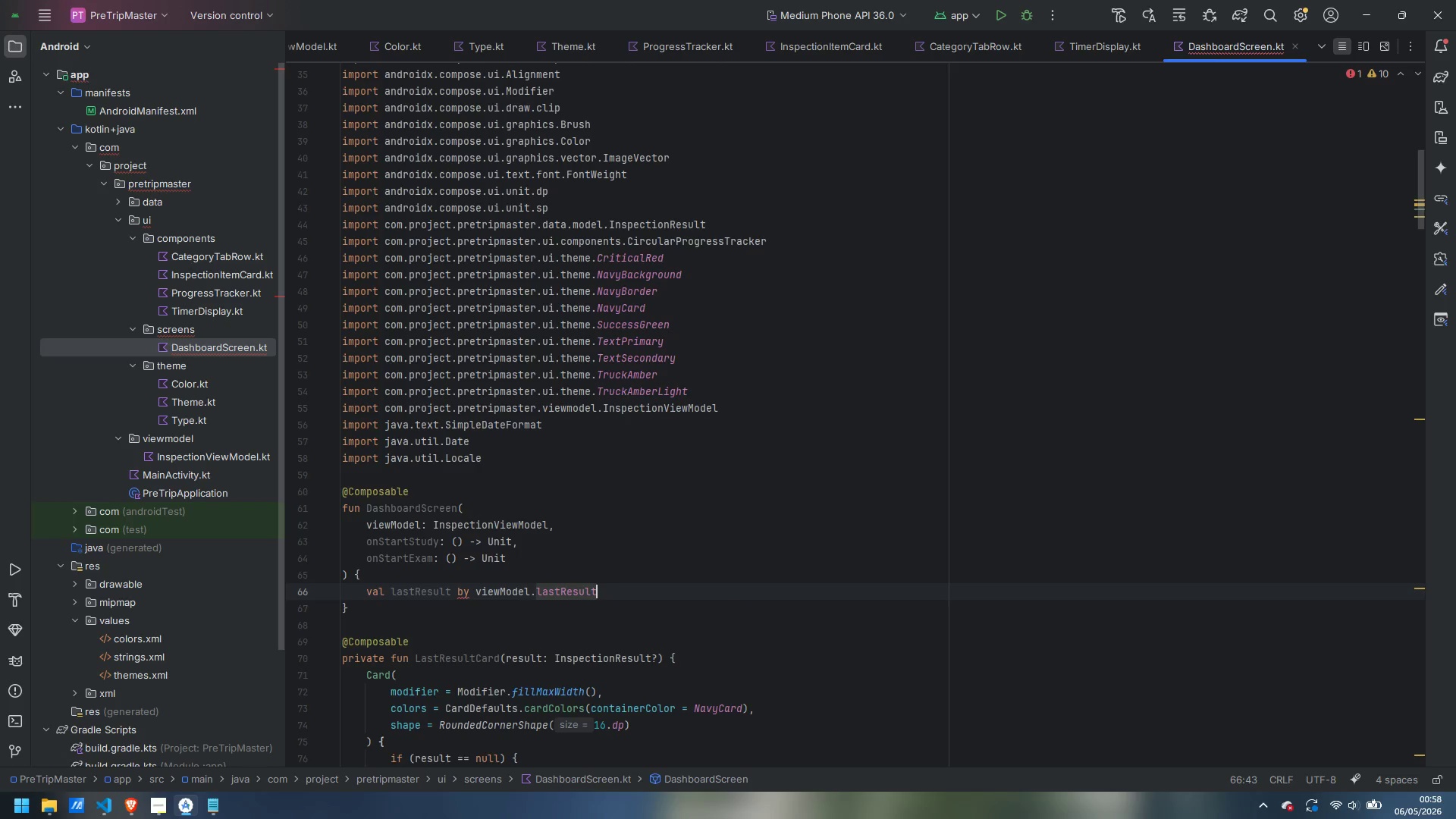 
type(.collectAsS)
 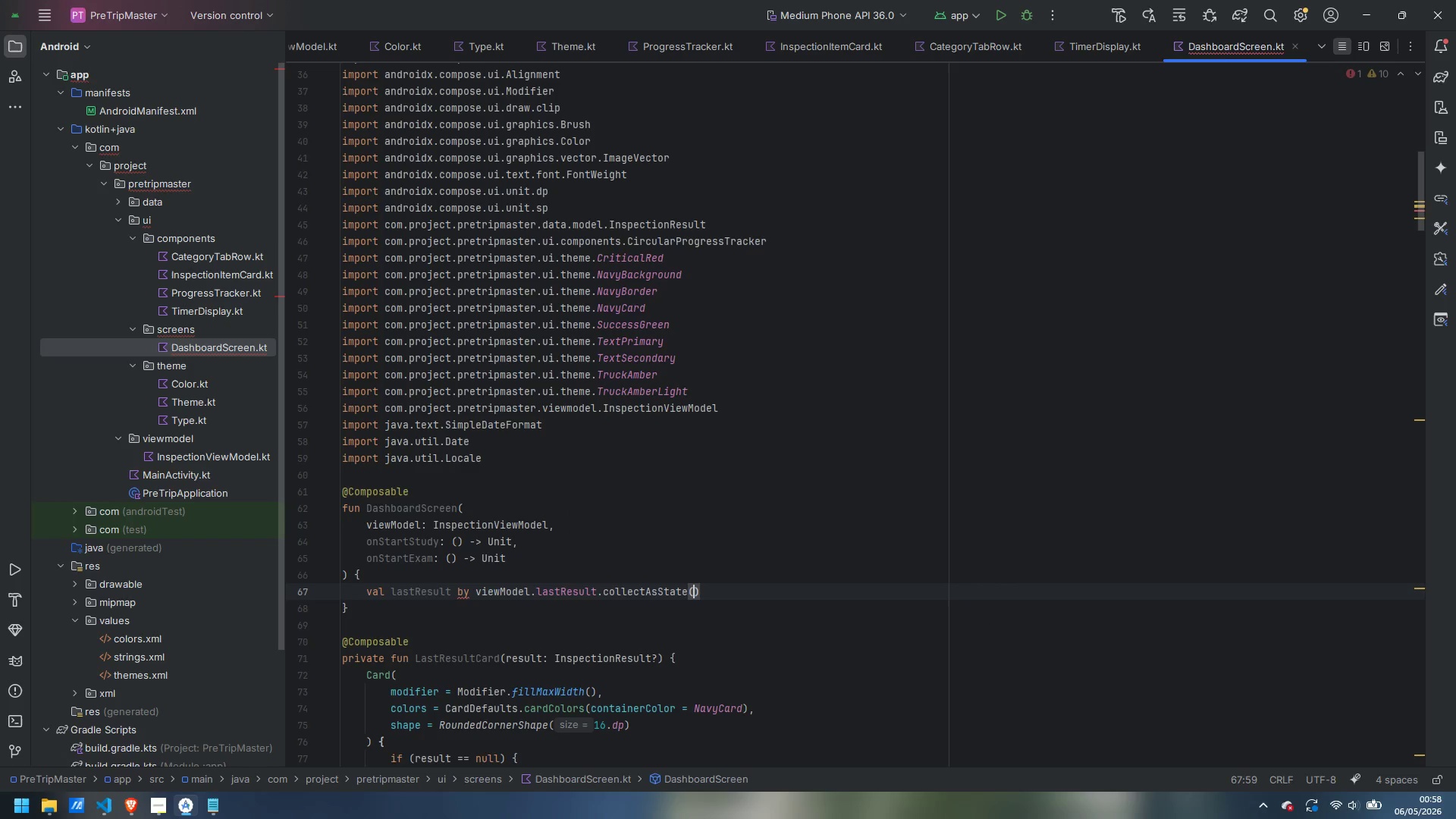 
 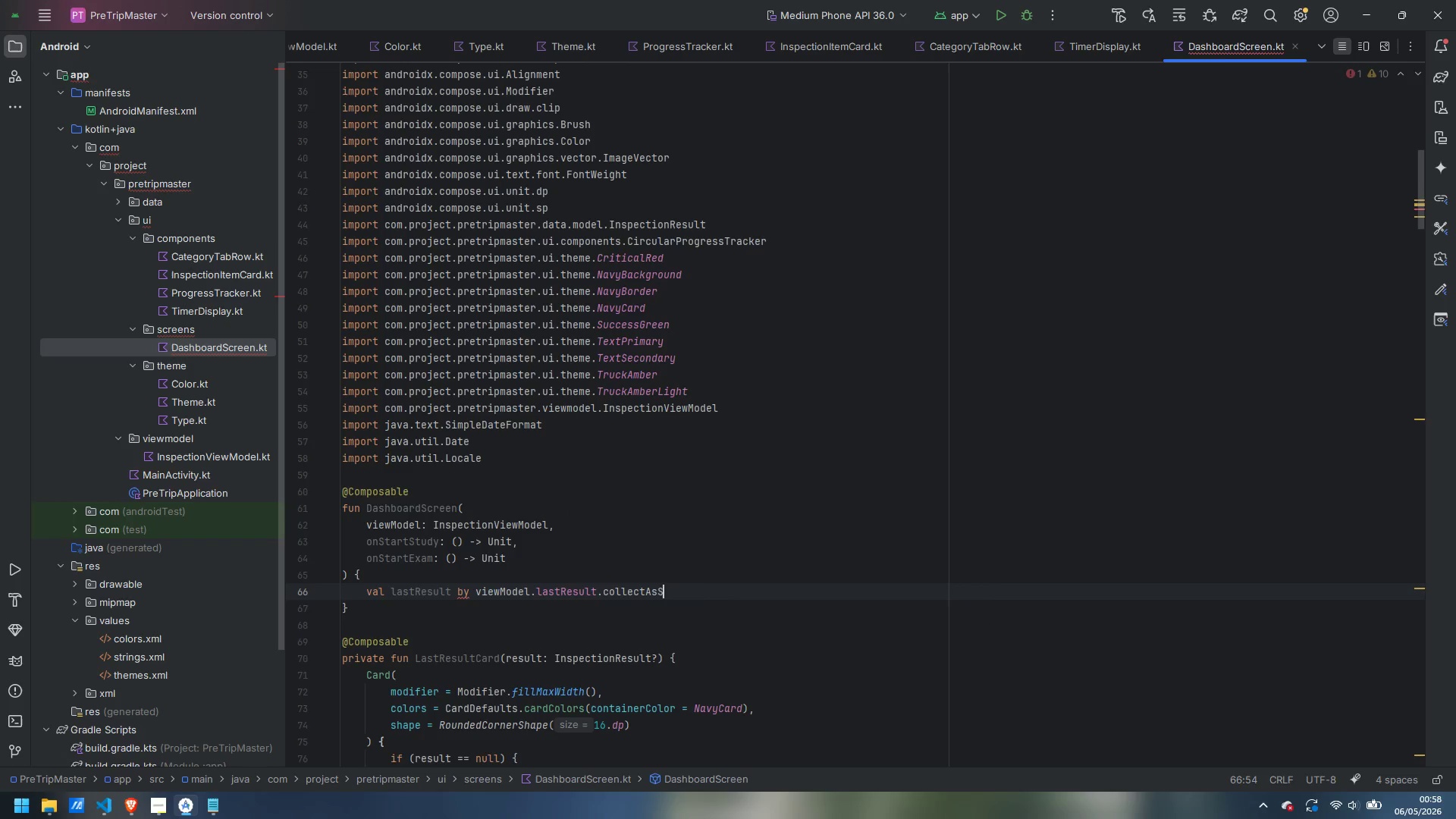 
key(Enter)
 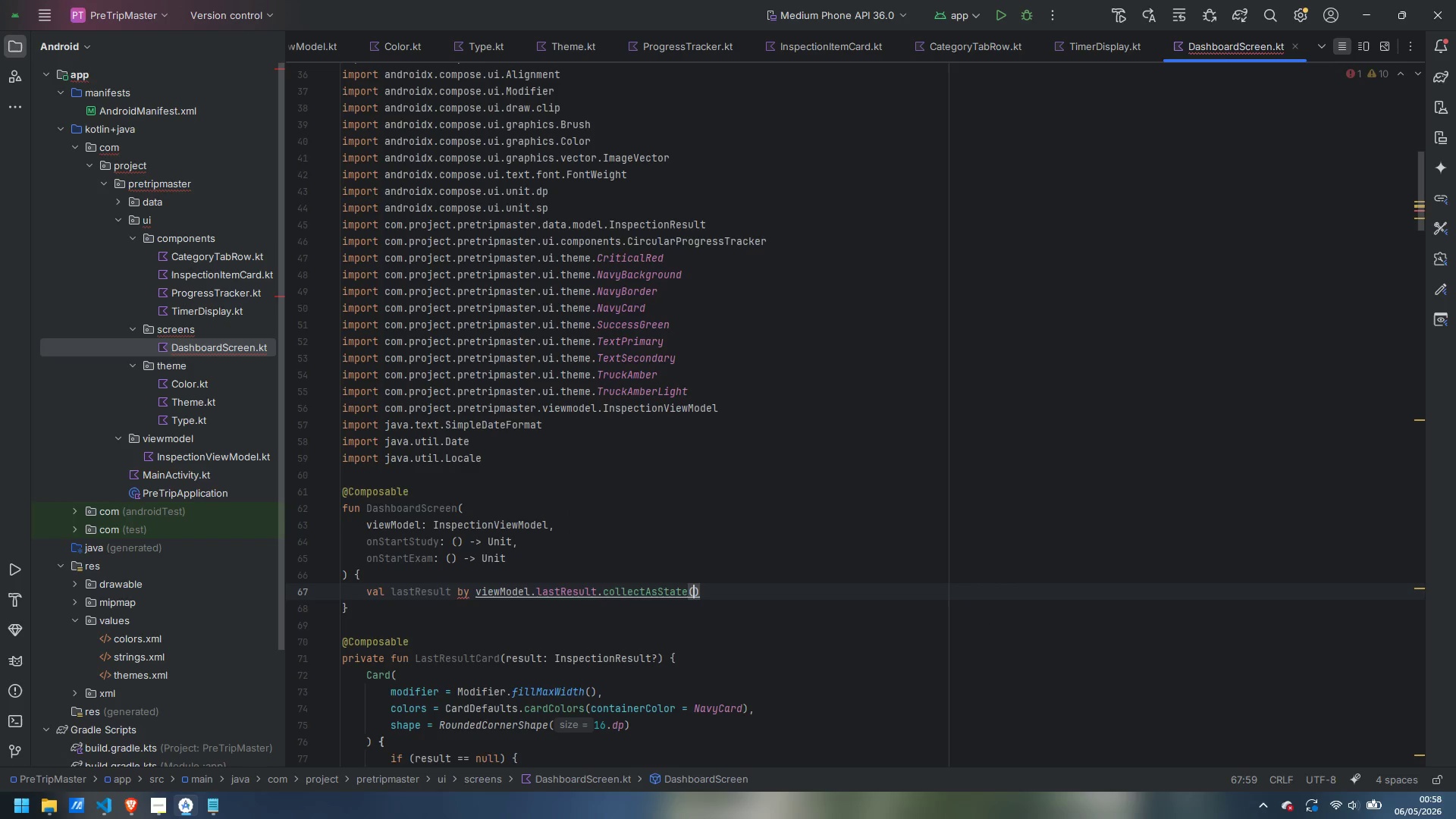 
key(ArrowRight)
 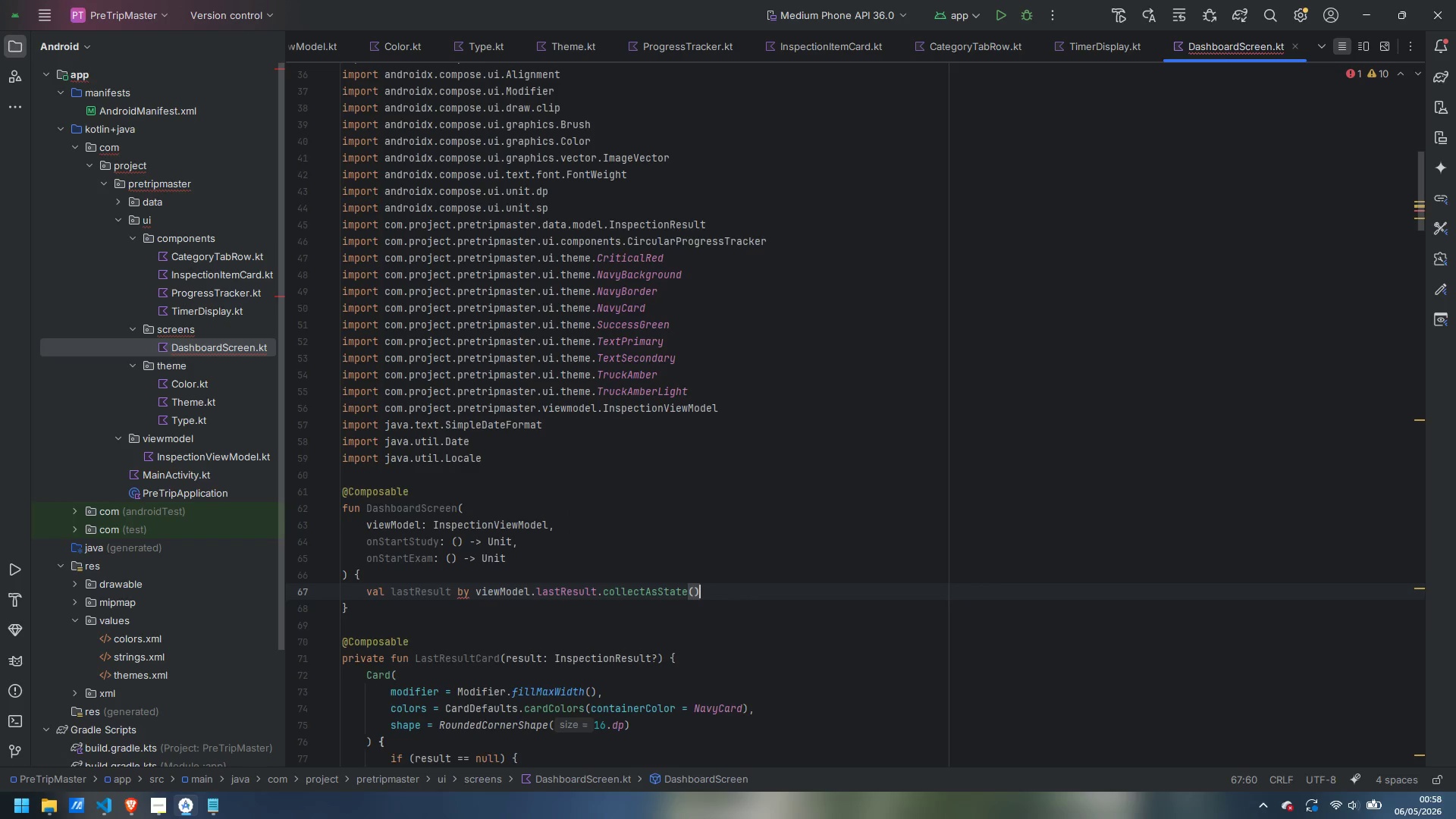 
key(Enter)
 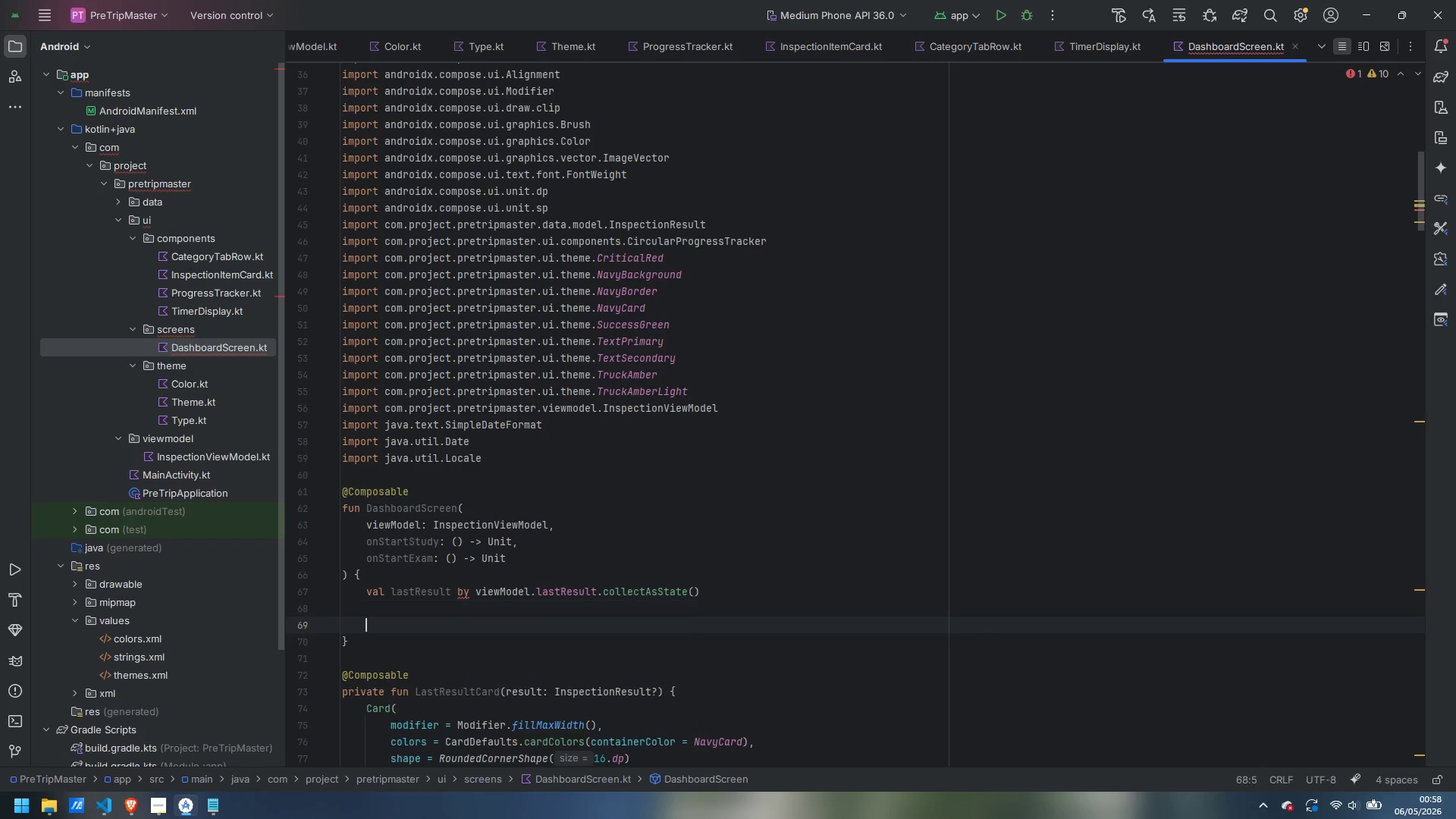 
key(Enter)
 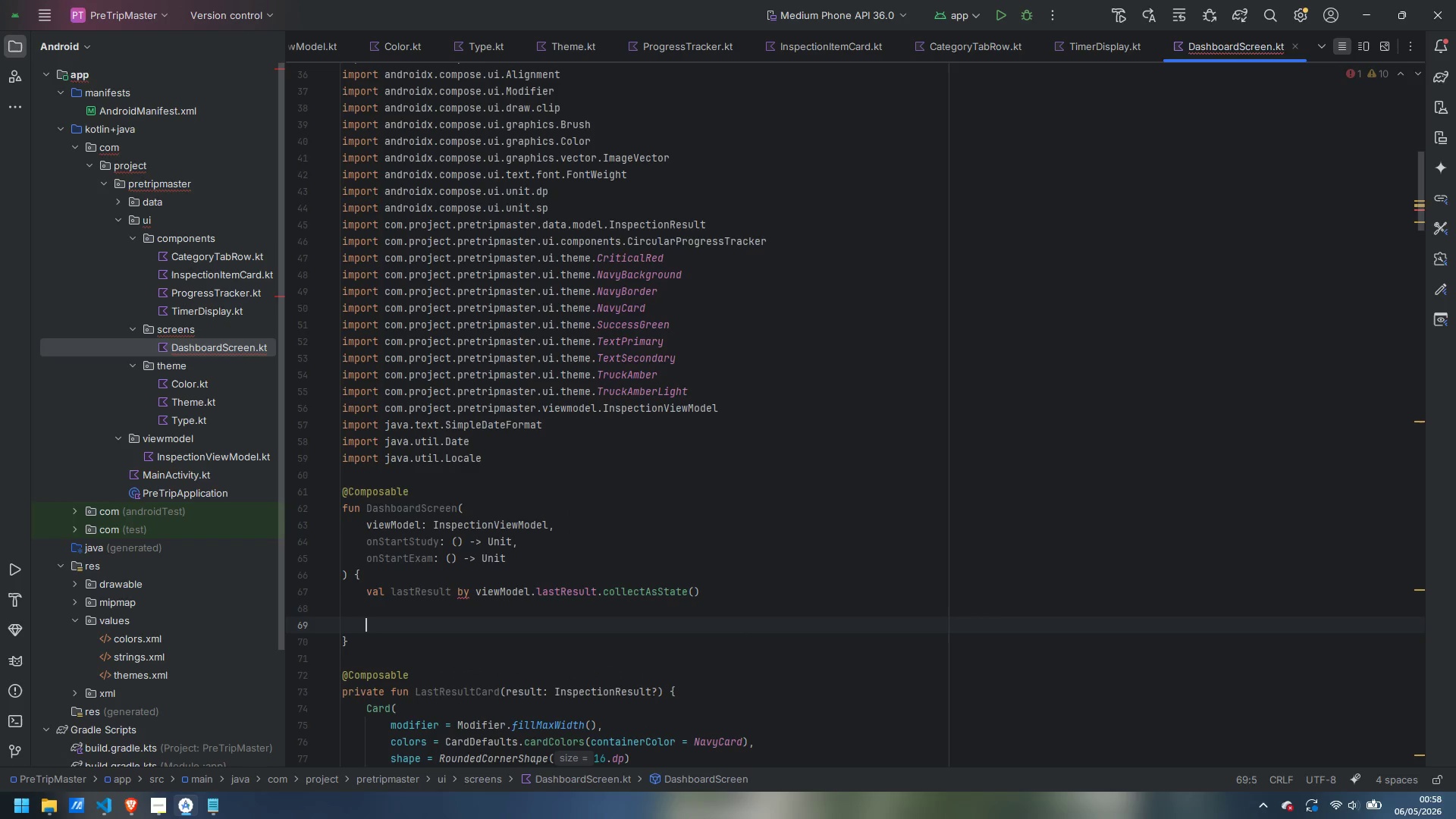 
type(Column)
 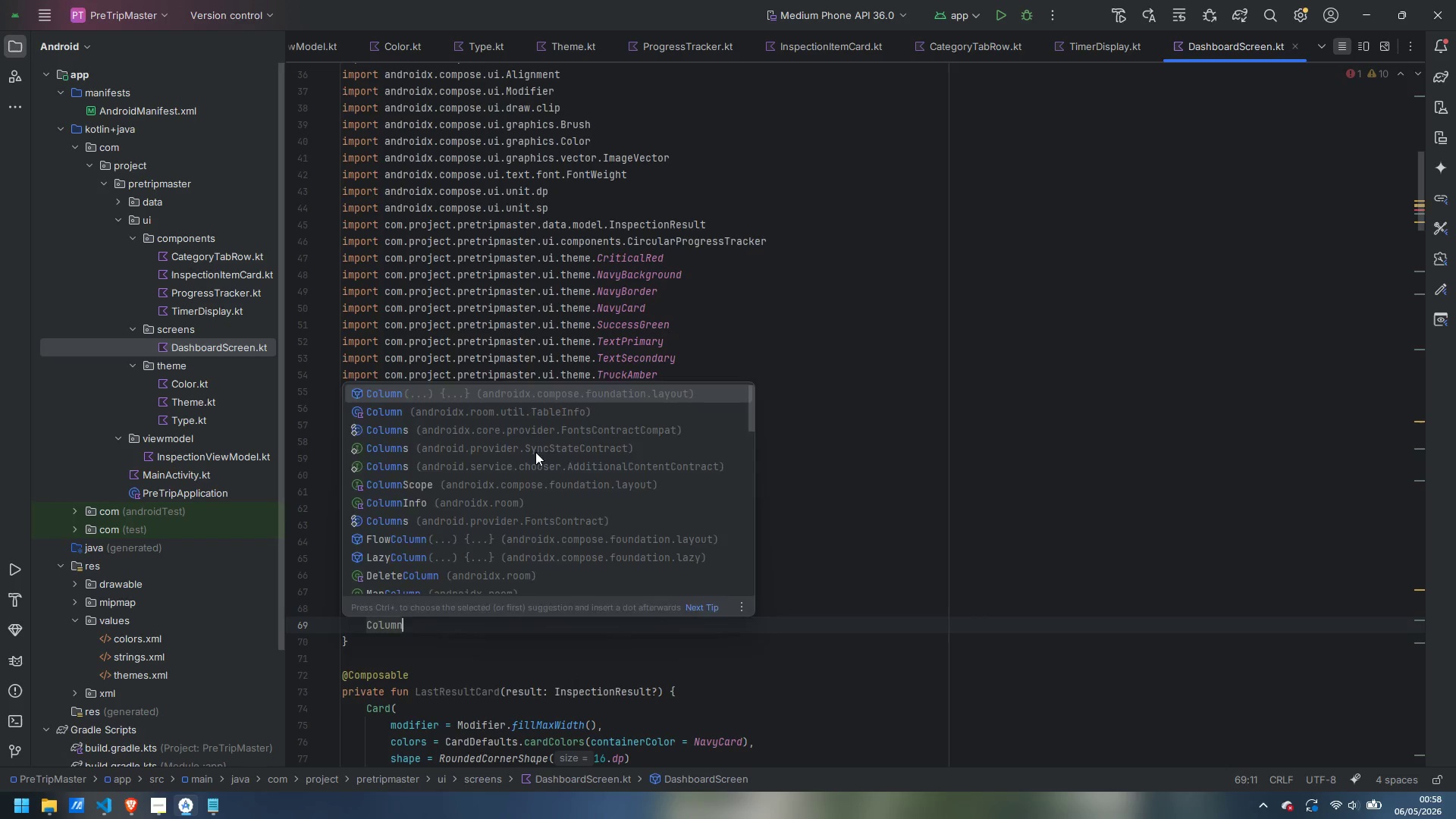 
key(Enter)
 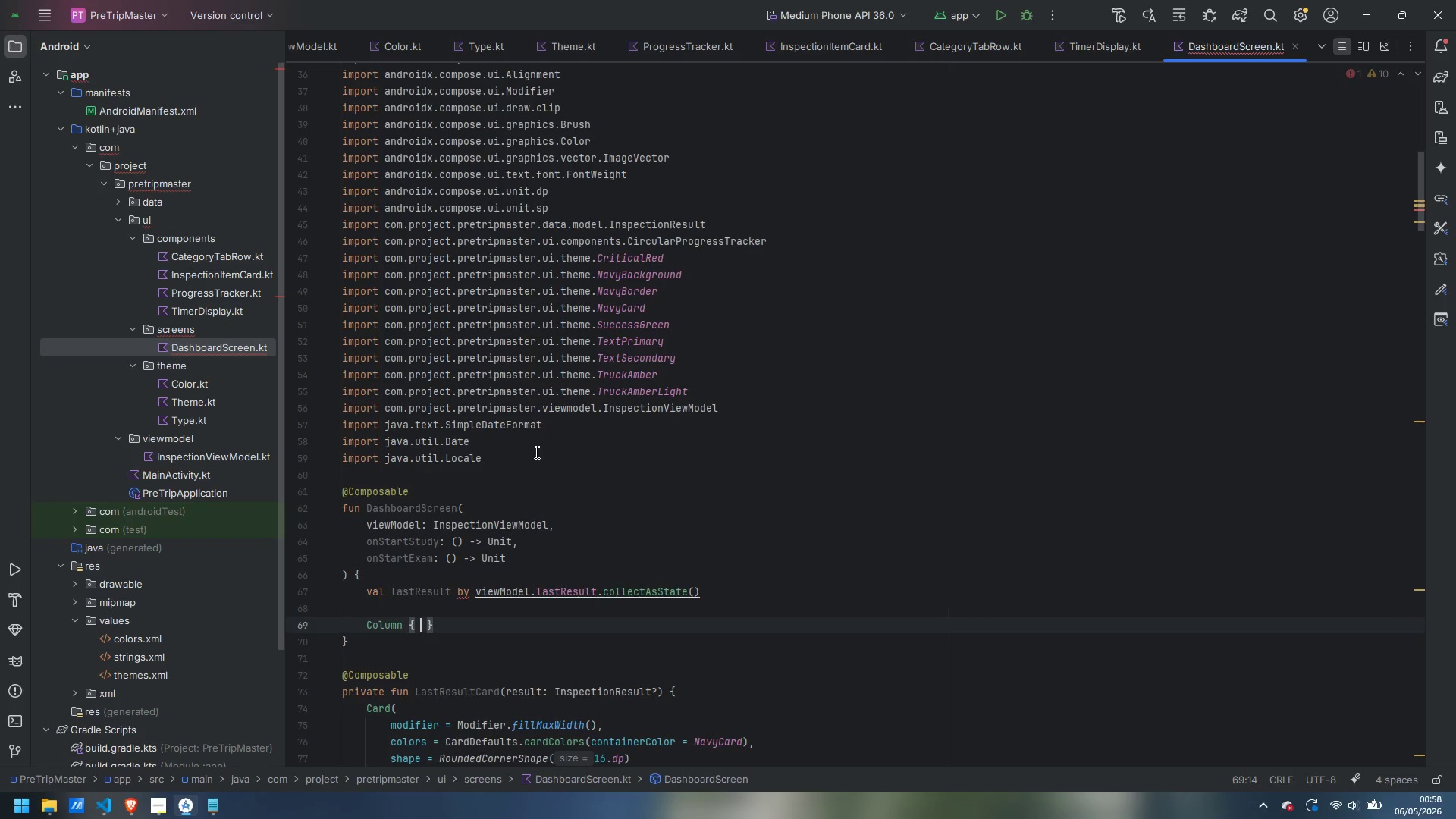 
key(ArrowLeft)
 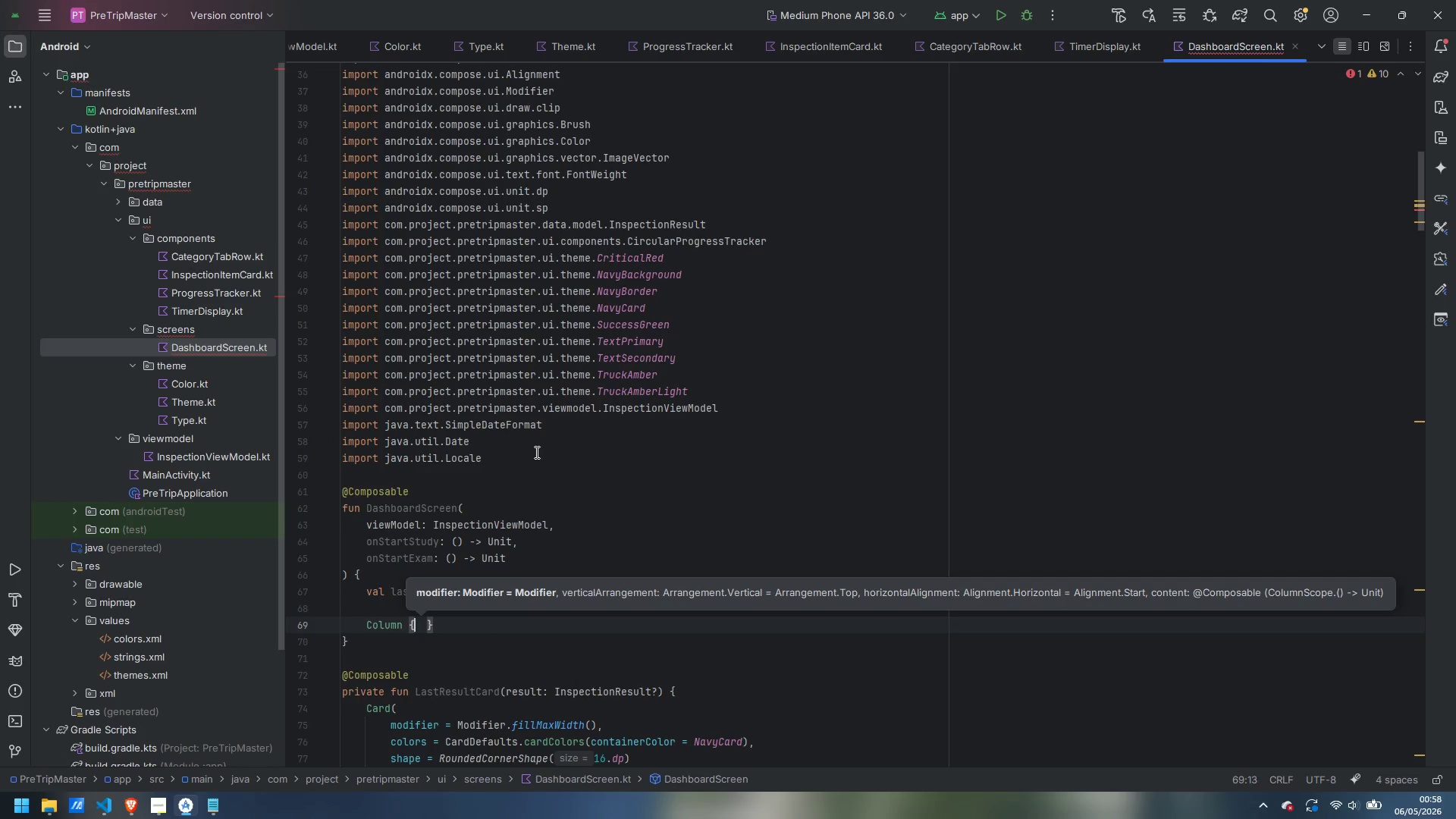 
key(ArrowLeft)
 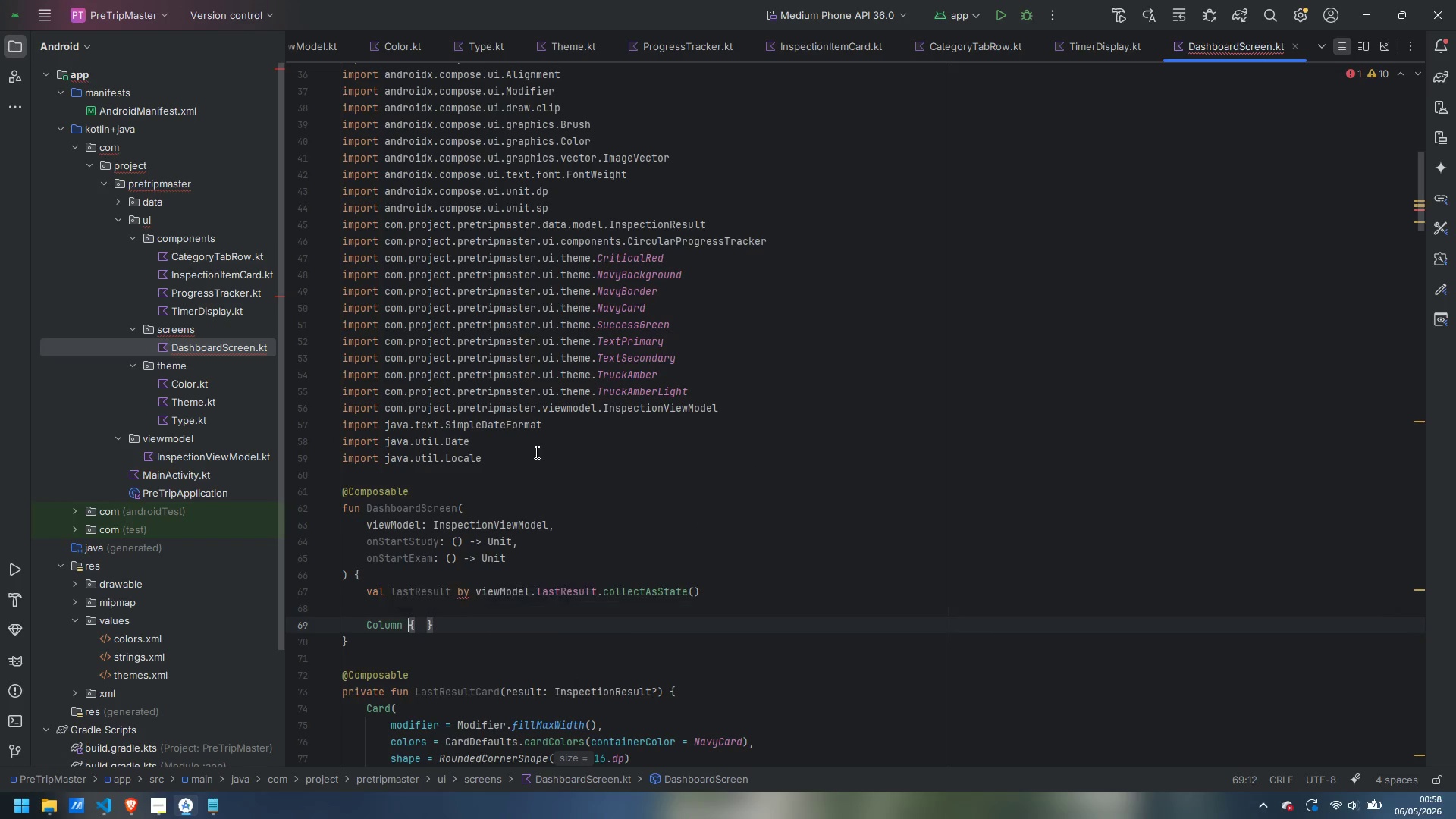 
key(ArrowLeft)
 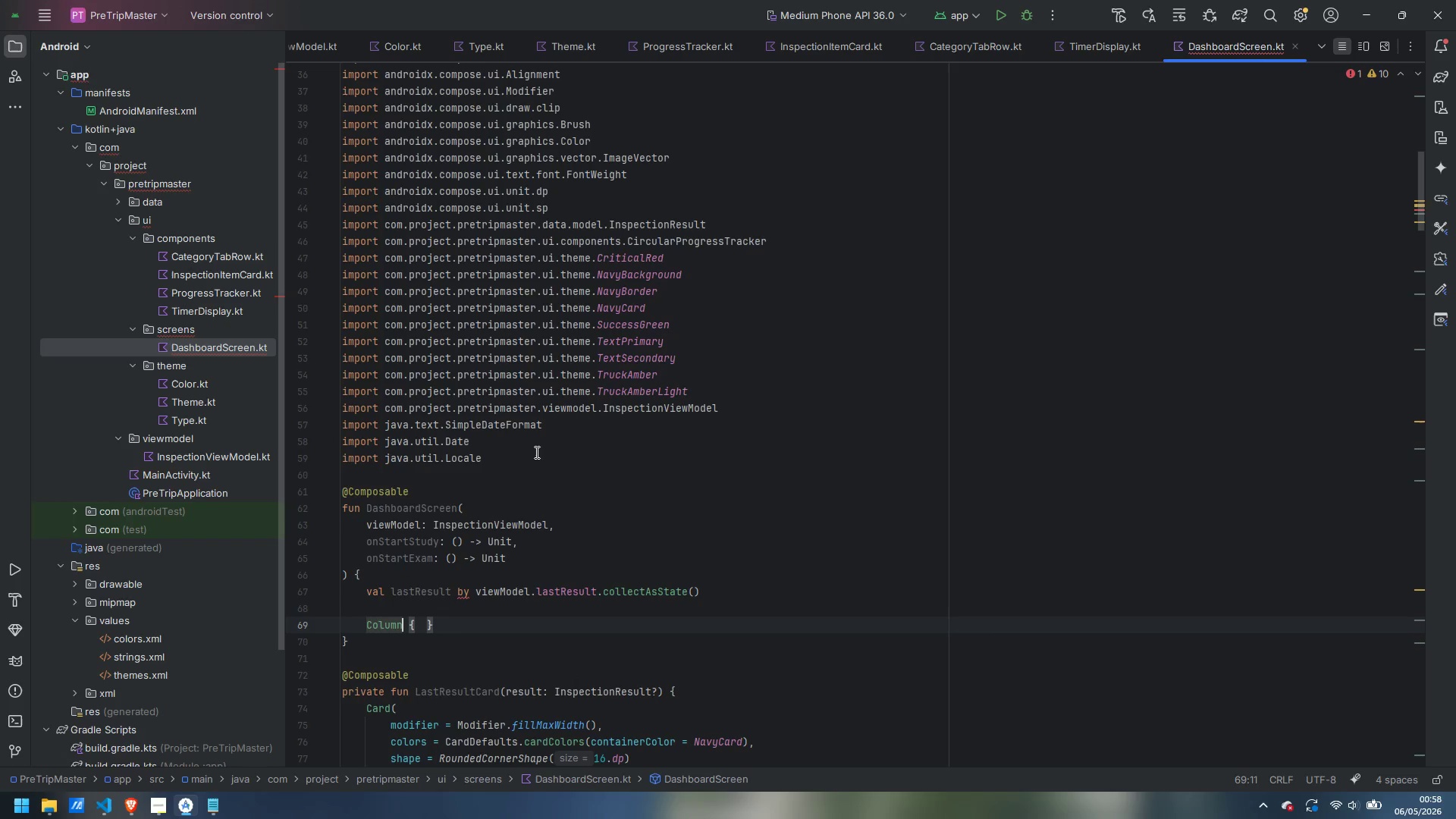 
key(Shift+9)
 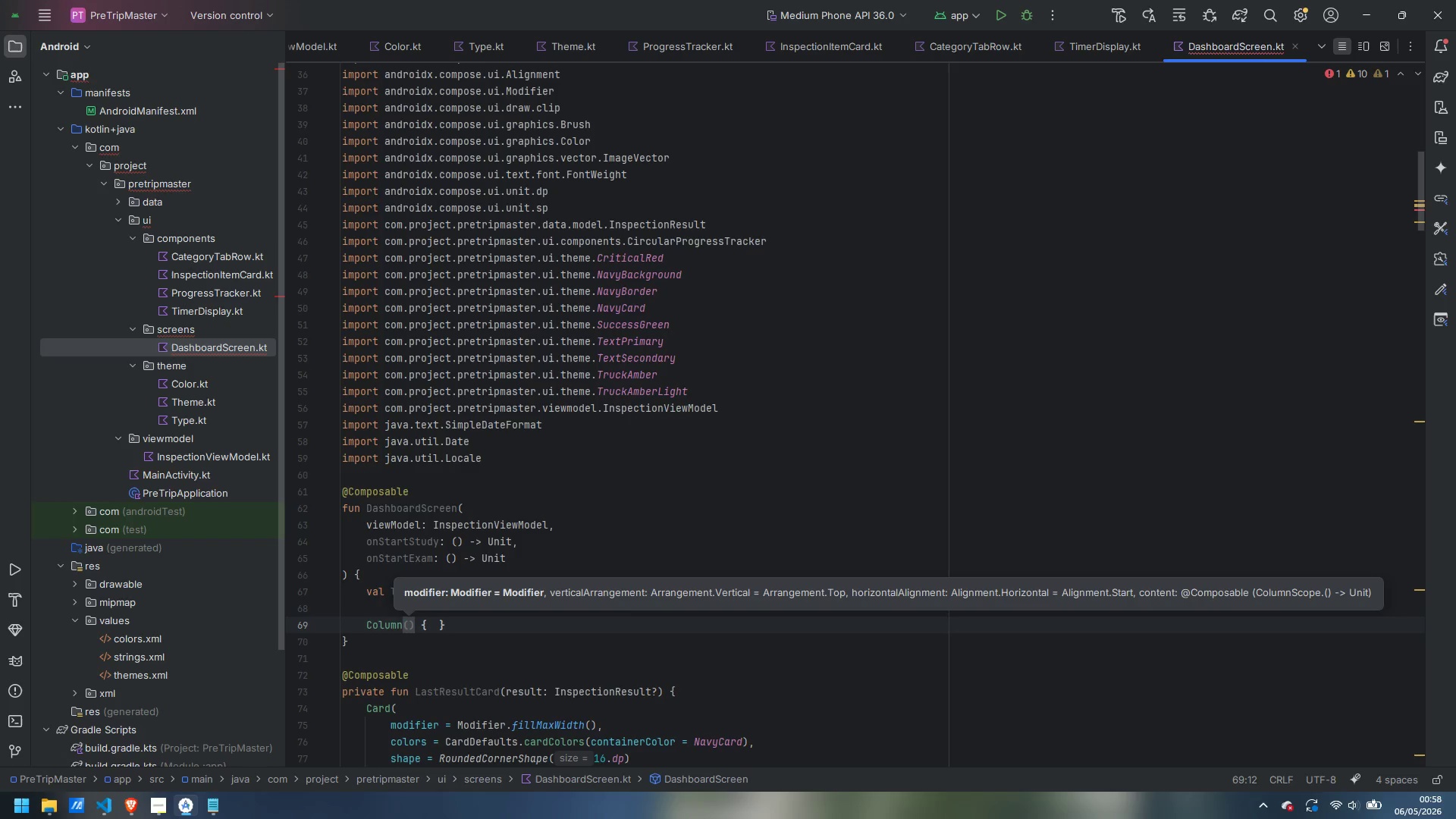 
wait(31.89)
 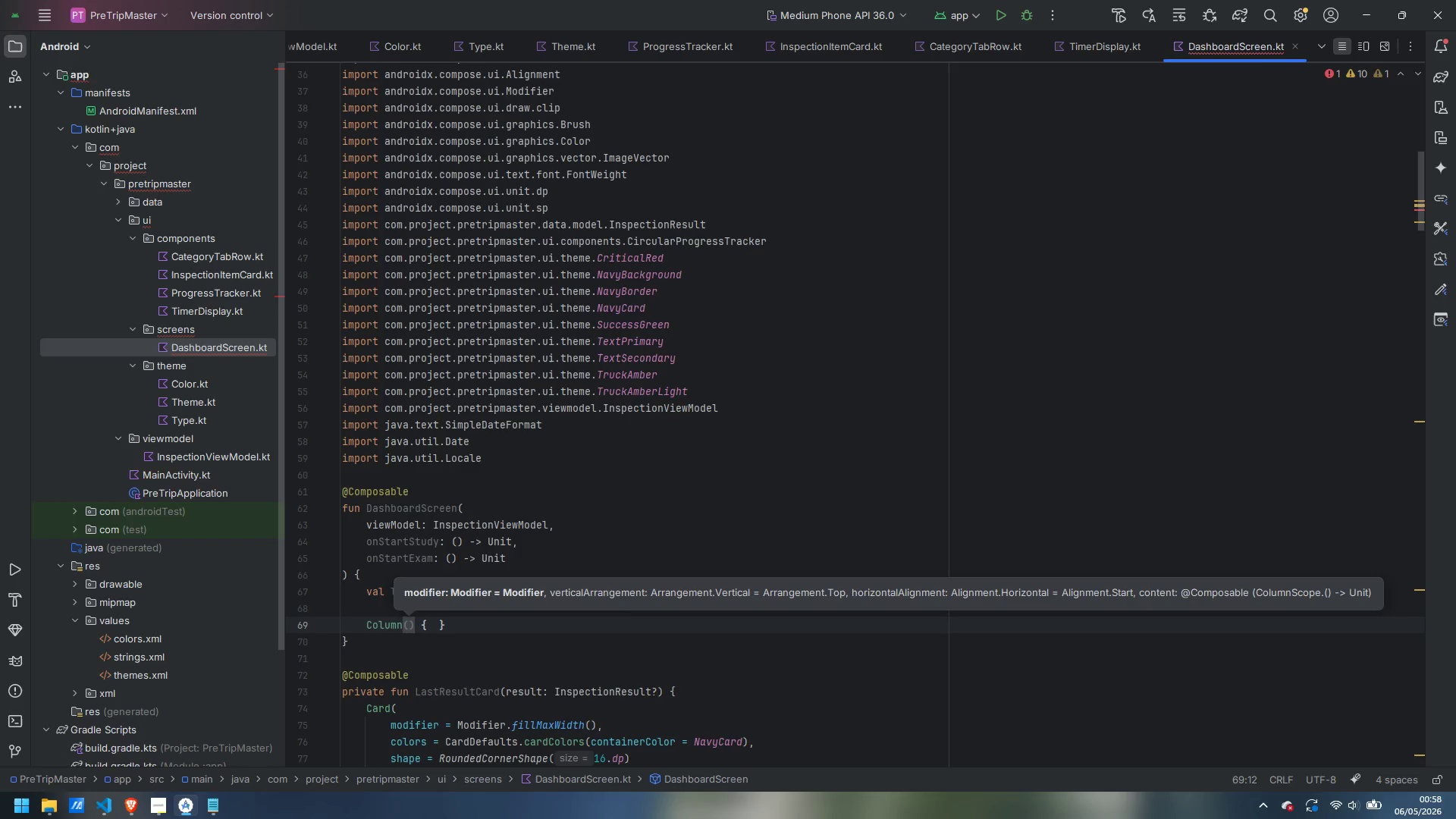 
key(Escape)
 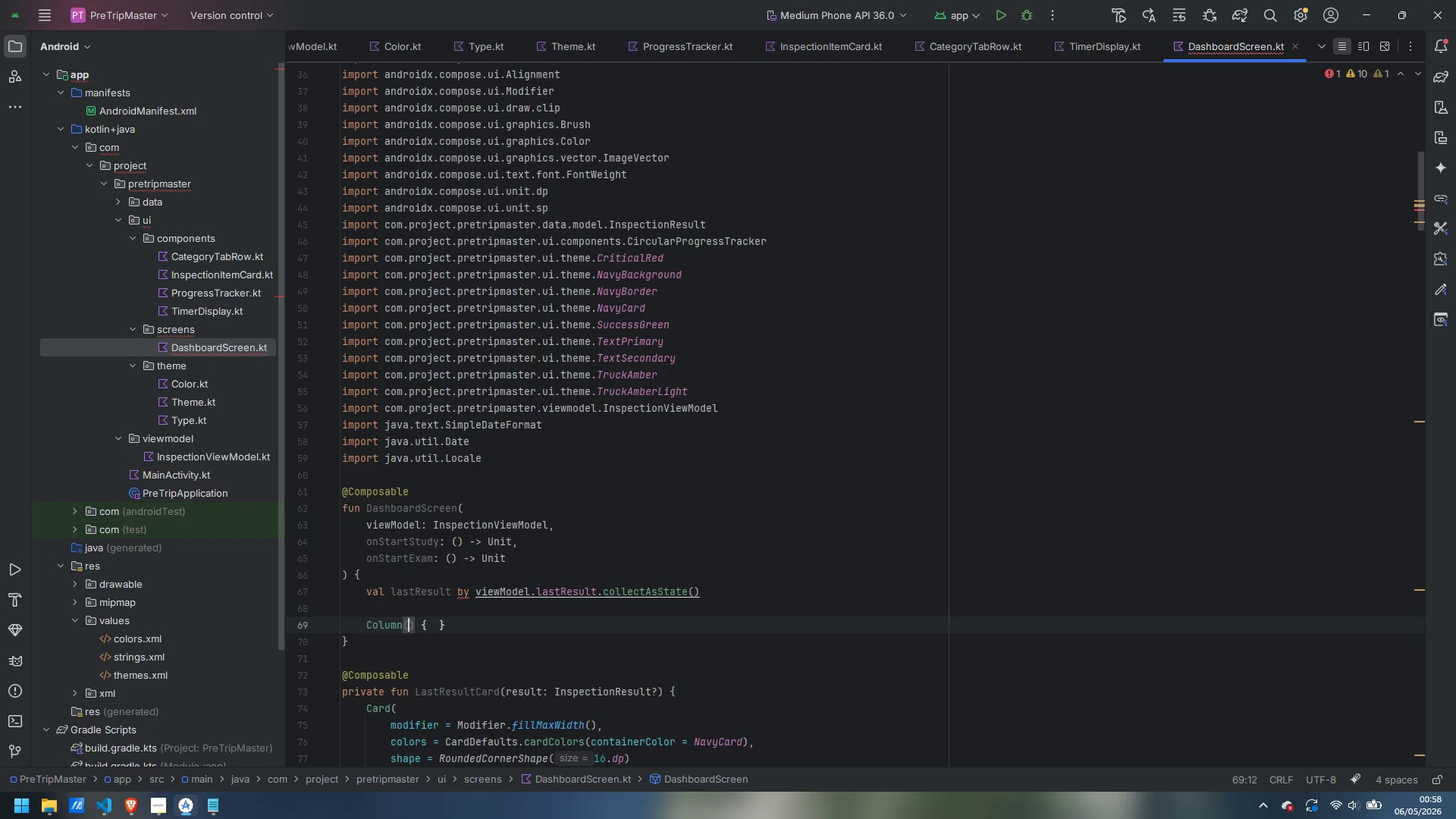 
key(Enter)
 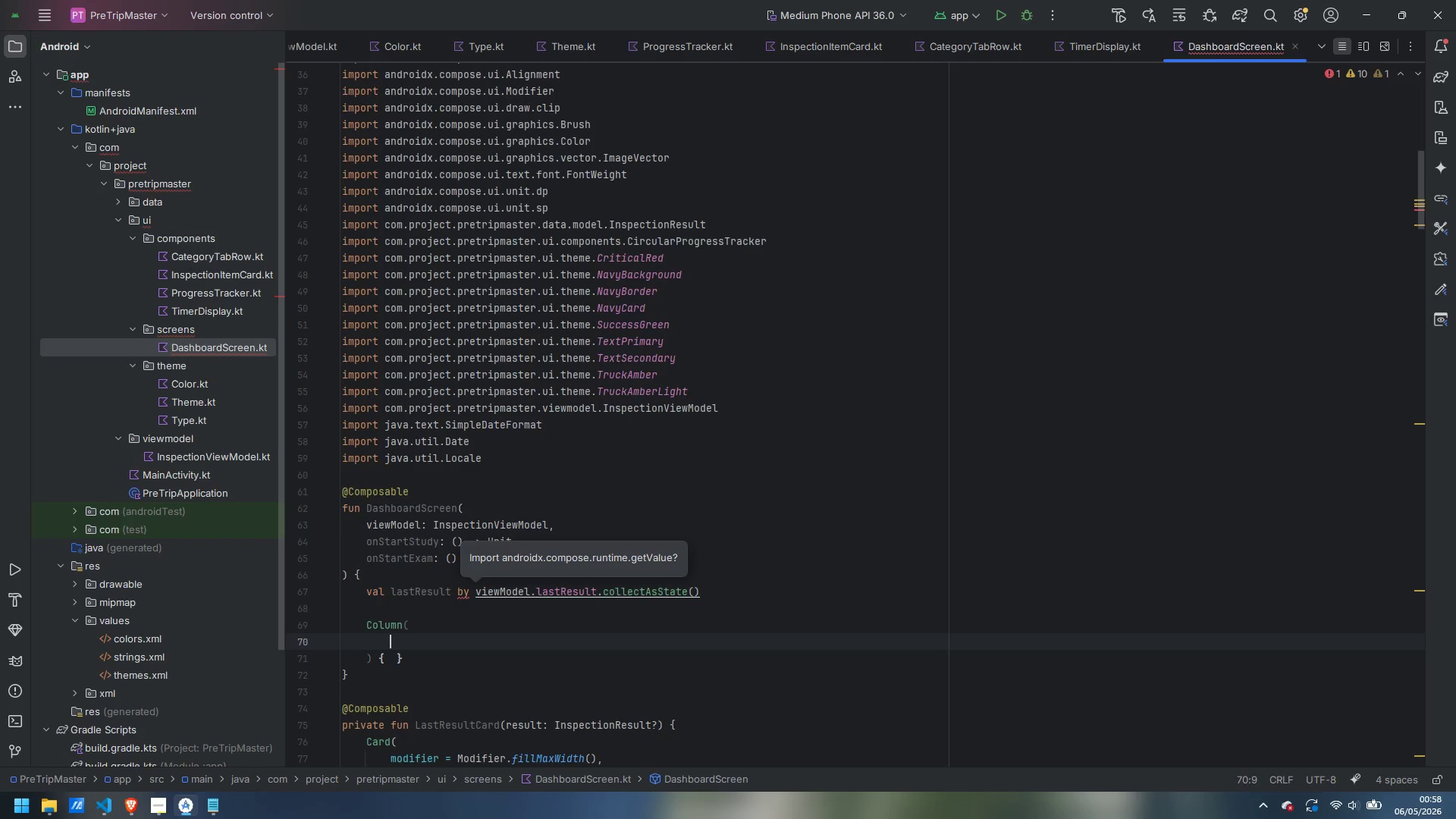 
key(Alt+Enter)
 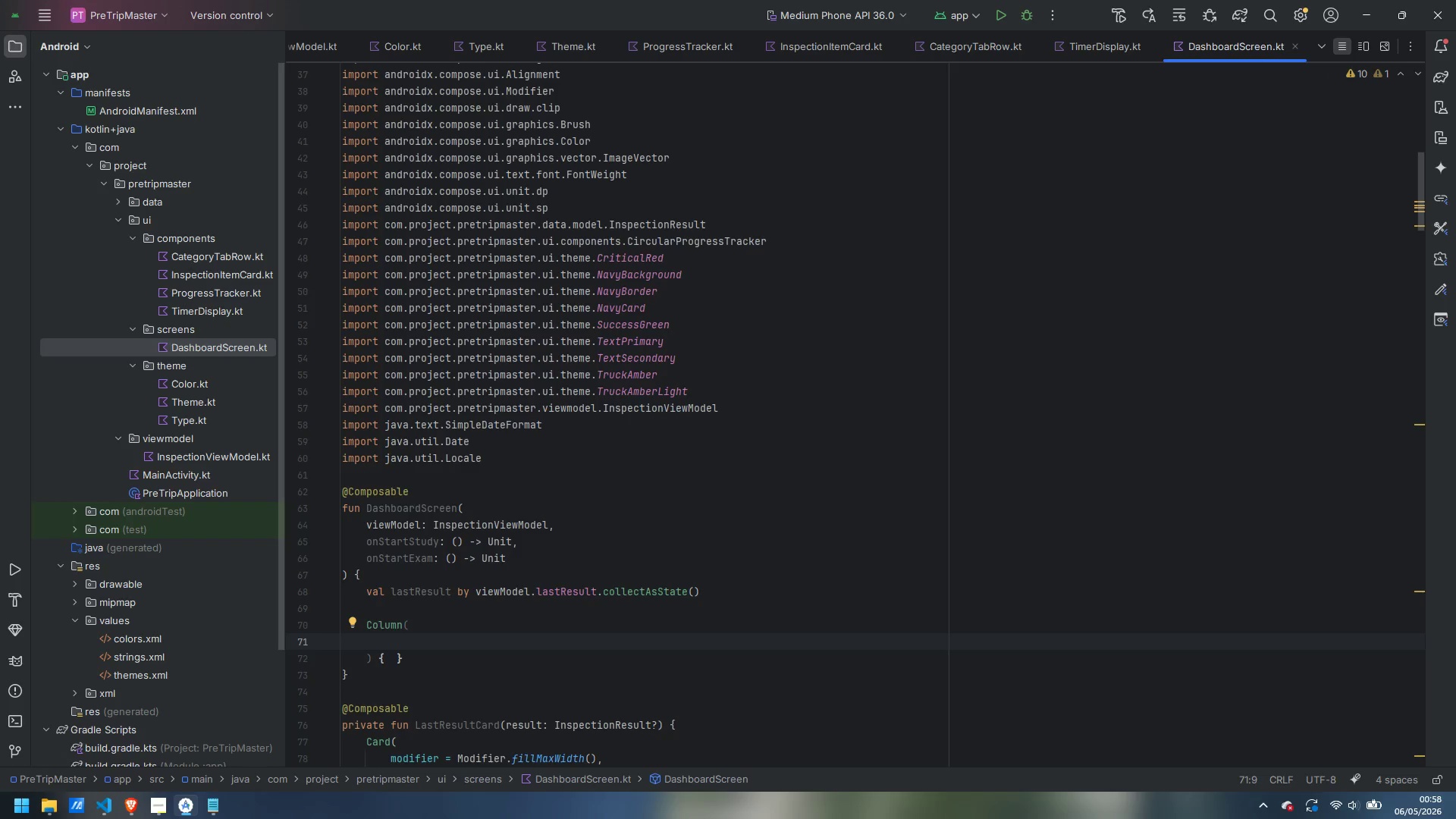 
type(modifier = Modifier)
 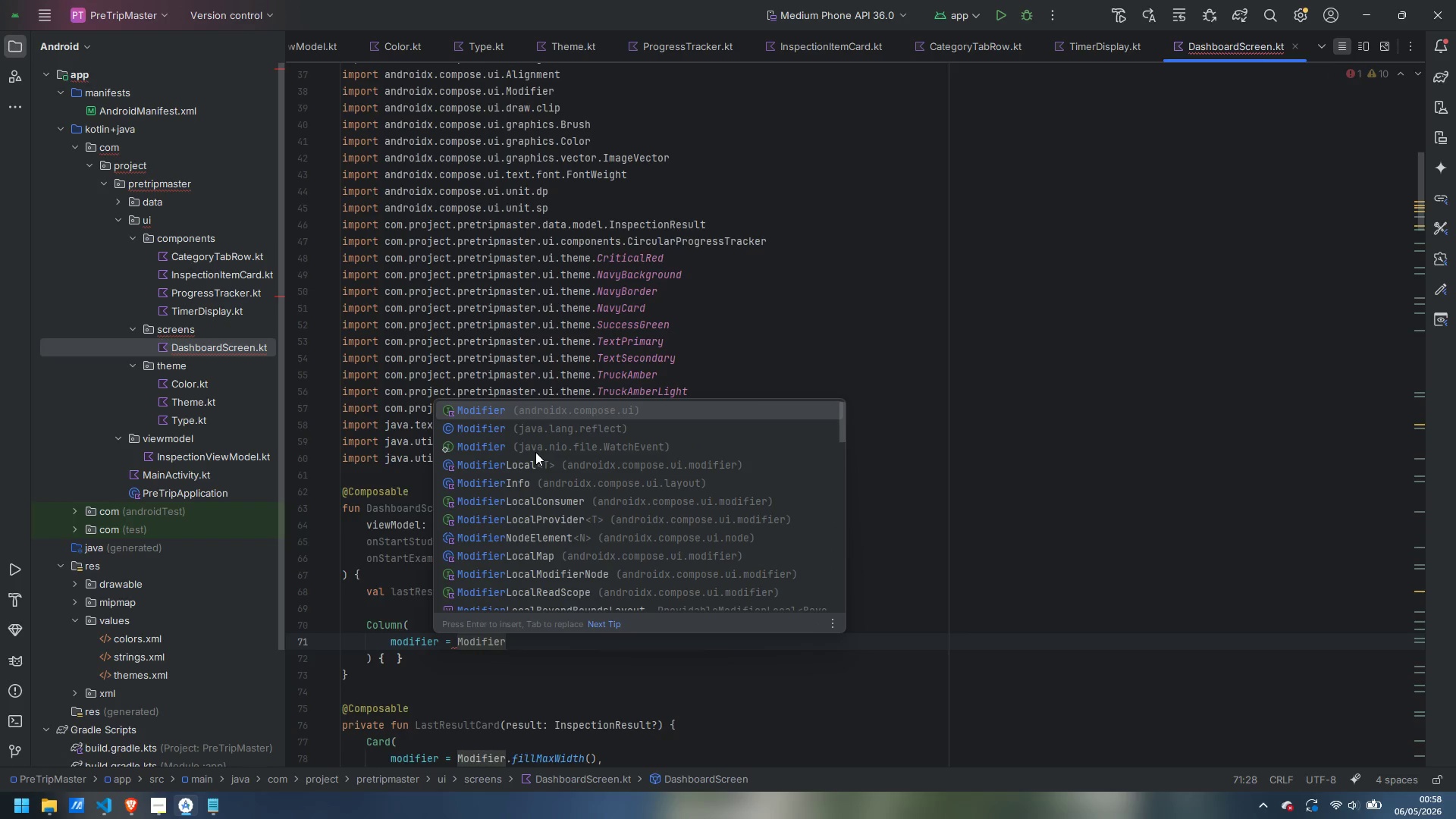 
key(Enter)
 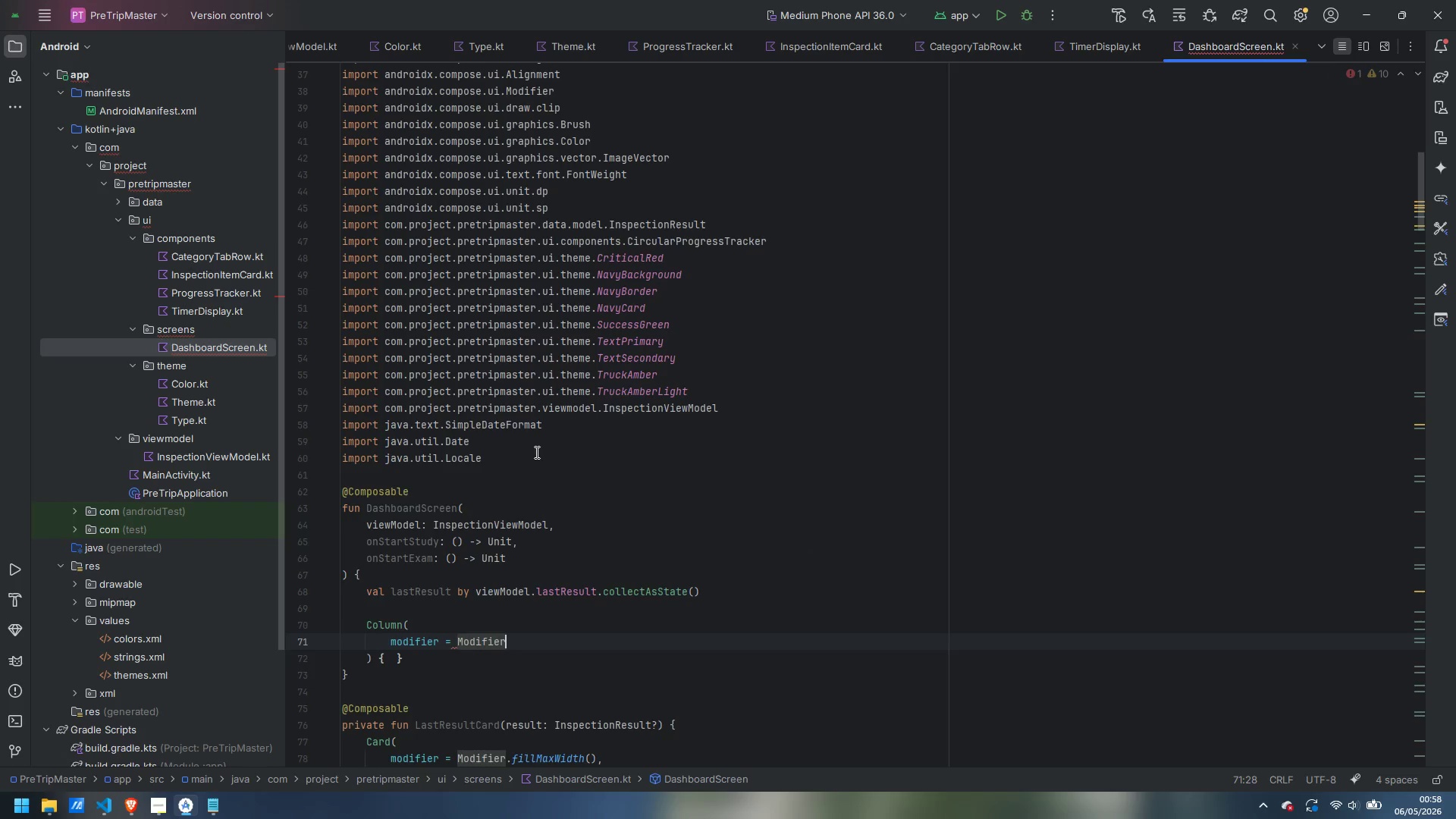 
key(Enter)
 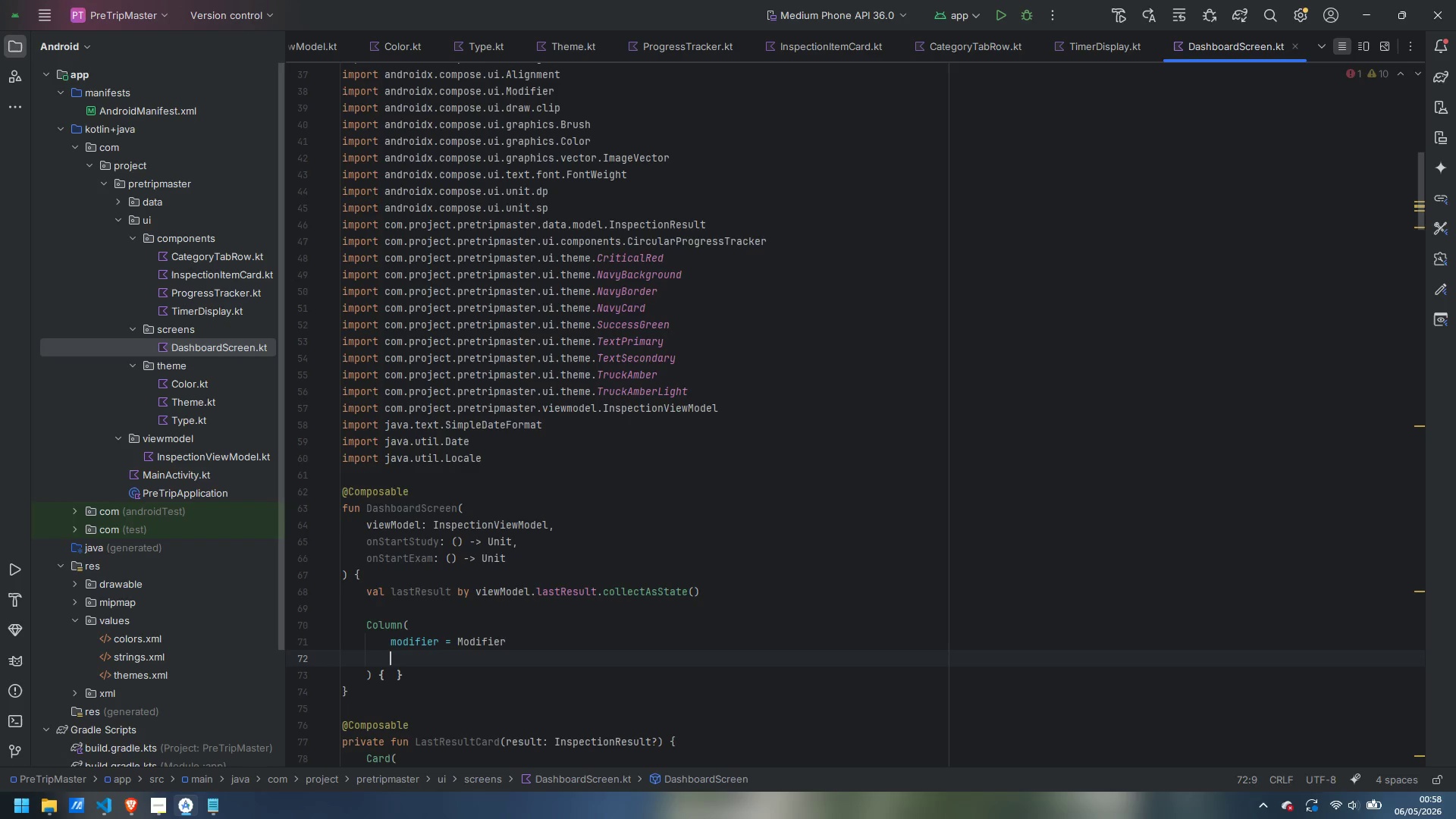 
type(.fillMaxSi)
 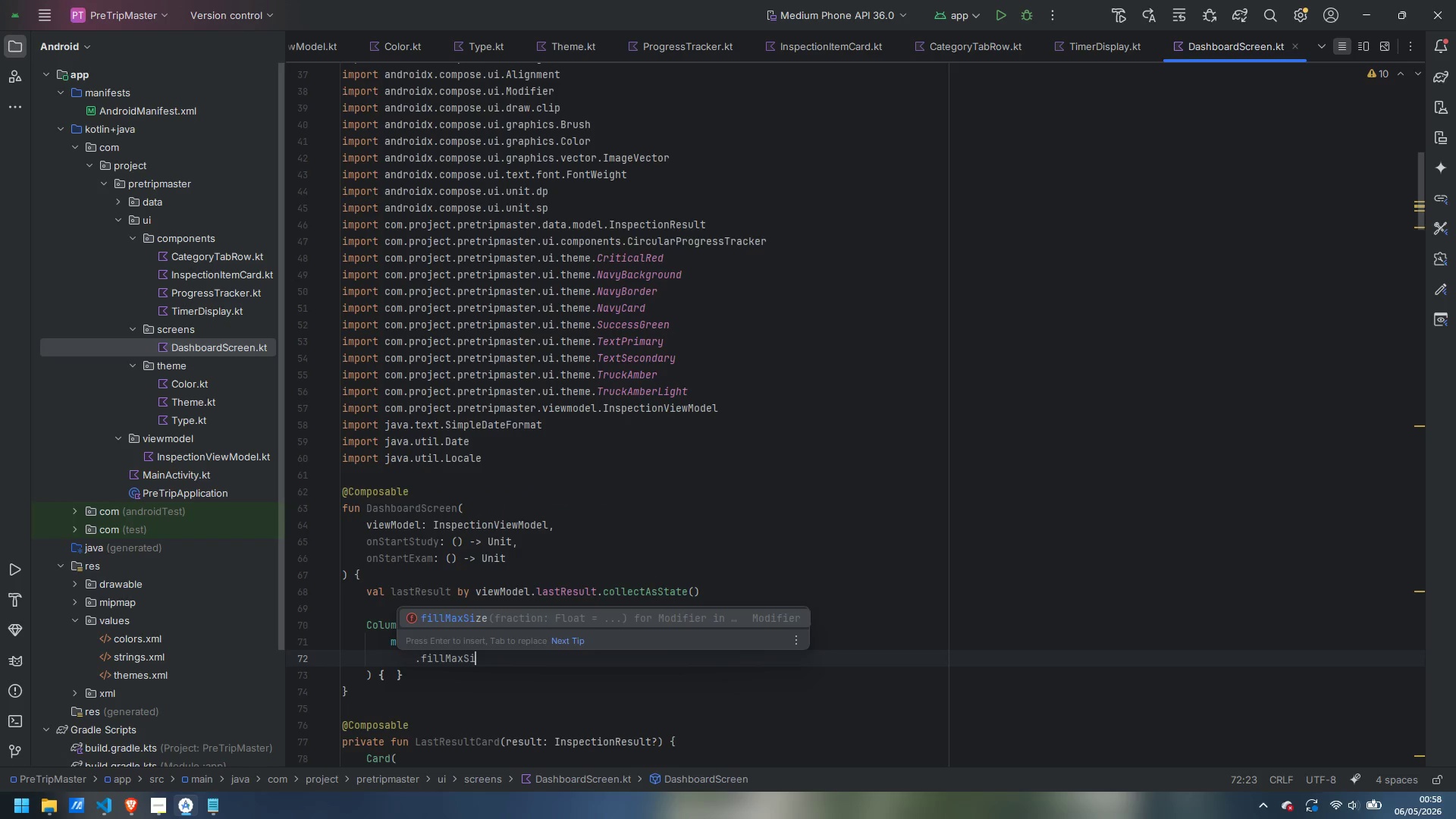 
key(Enter)
 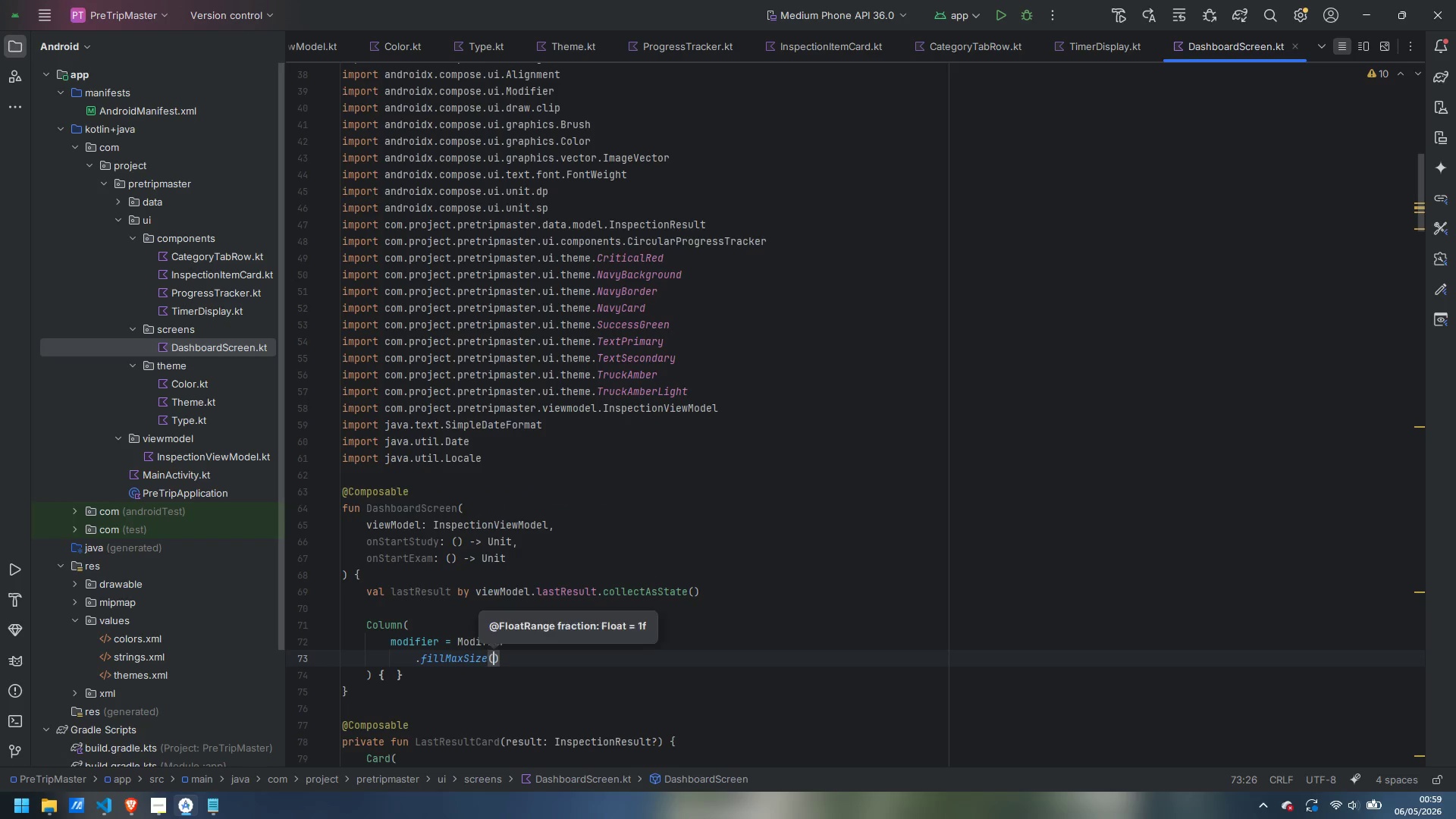 
key(ArrowRight)
 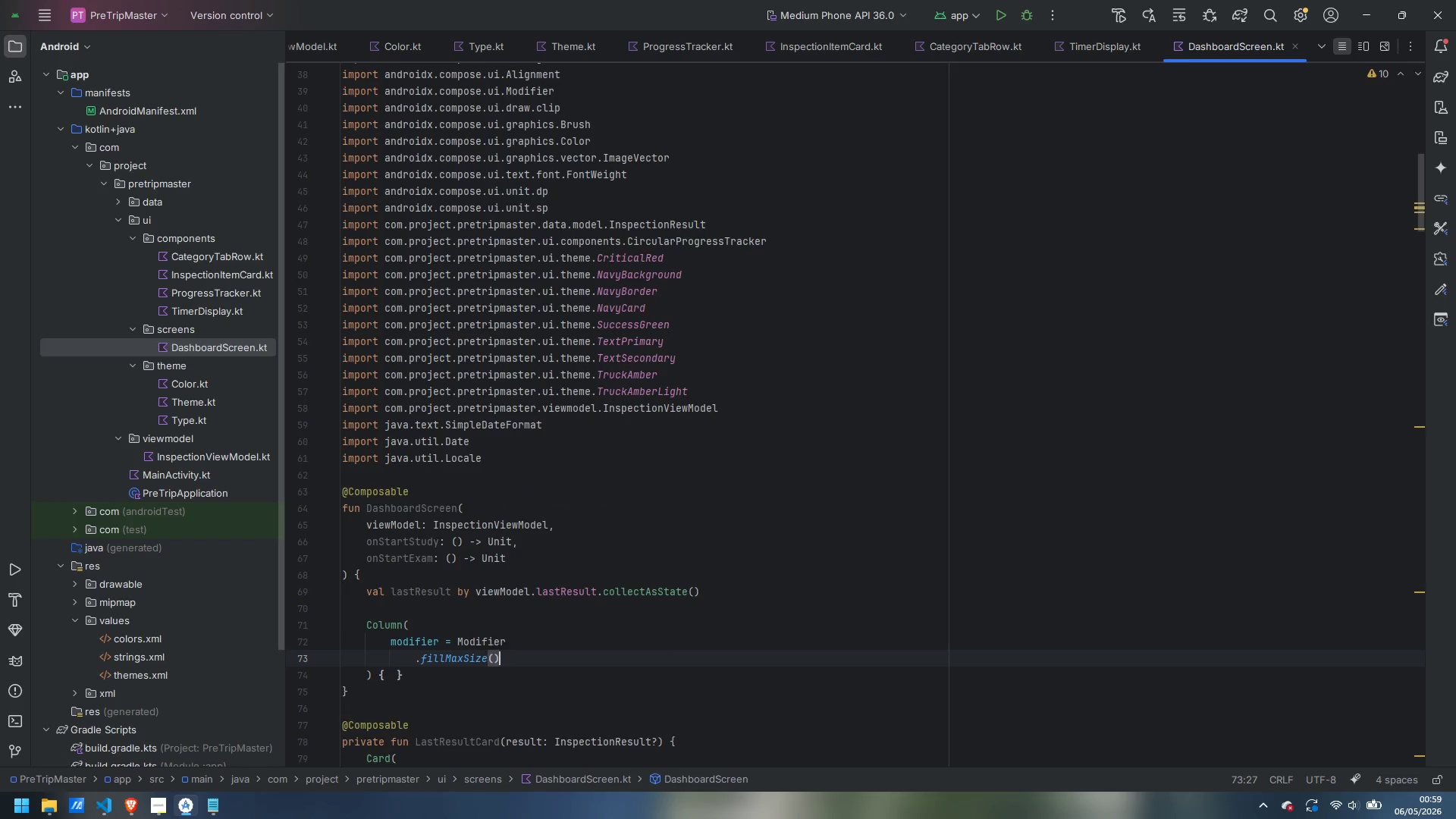 
key(Enter)
 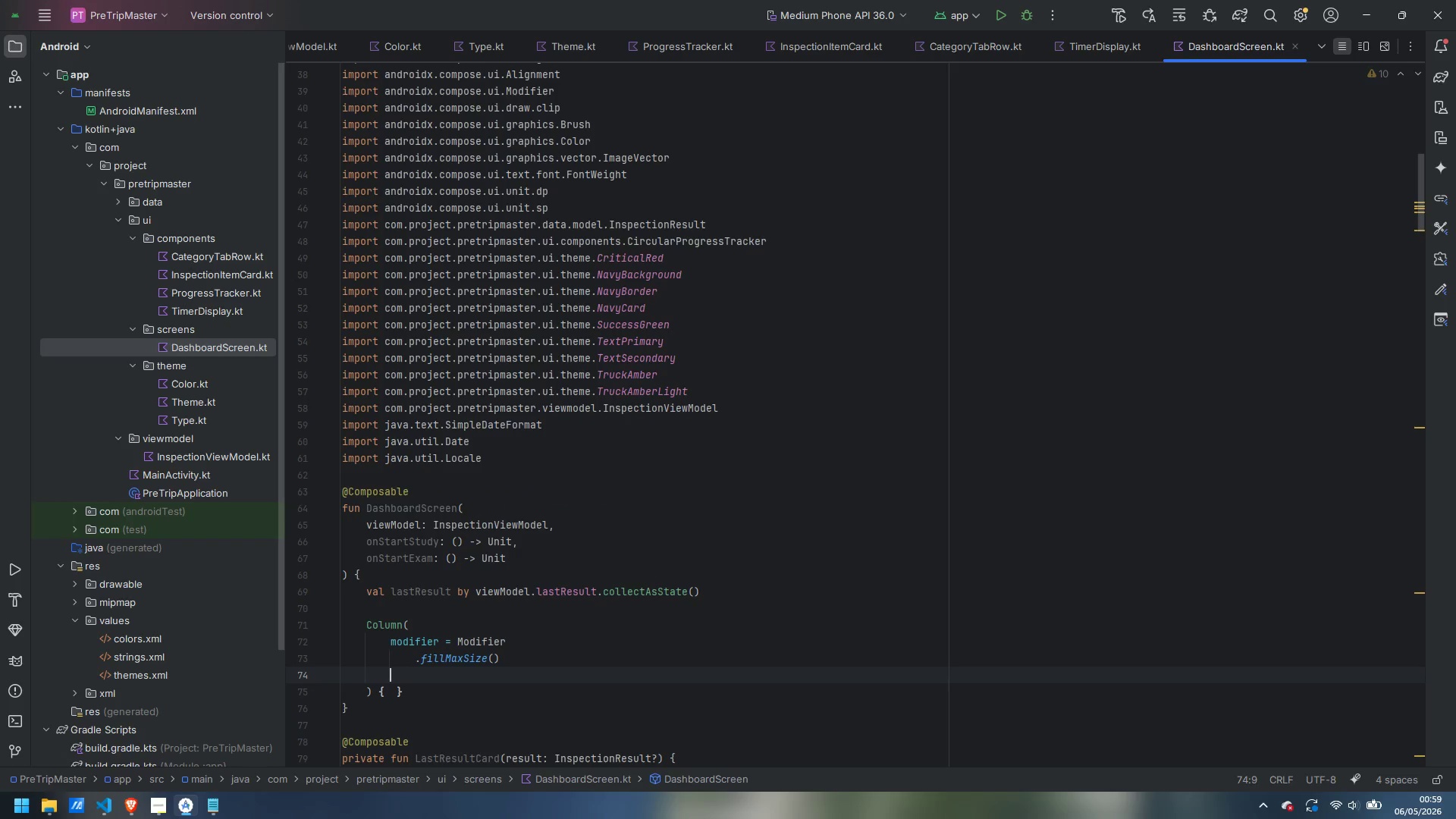 
type(.bac)
 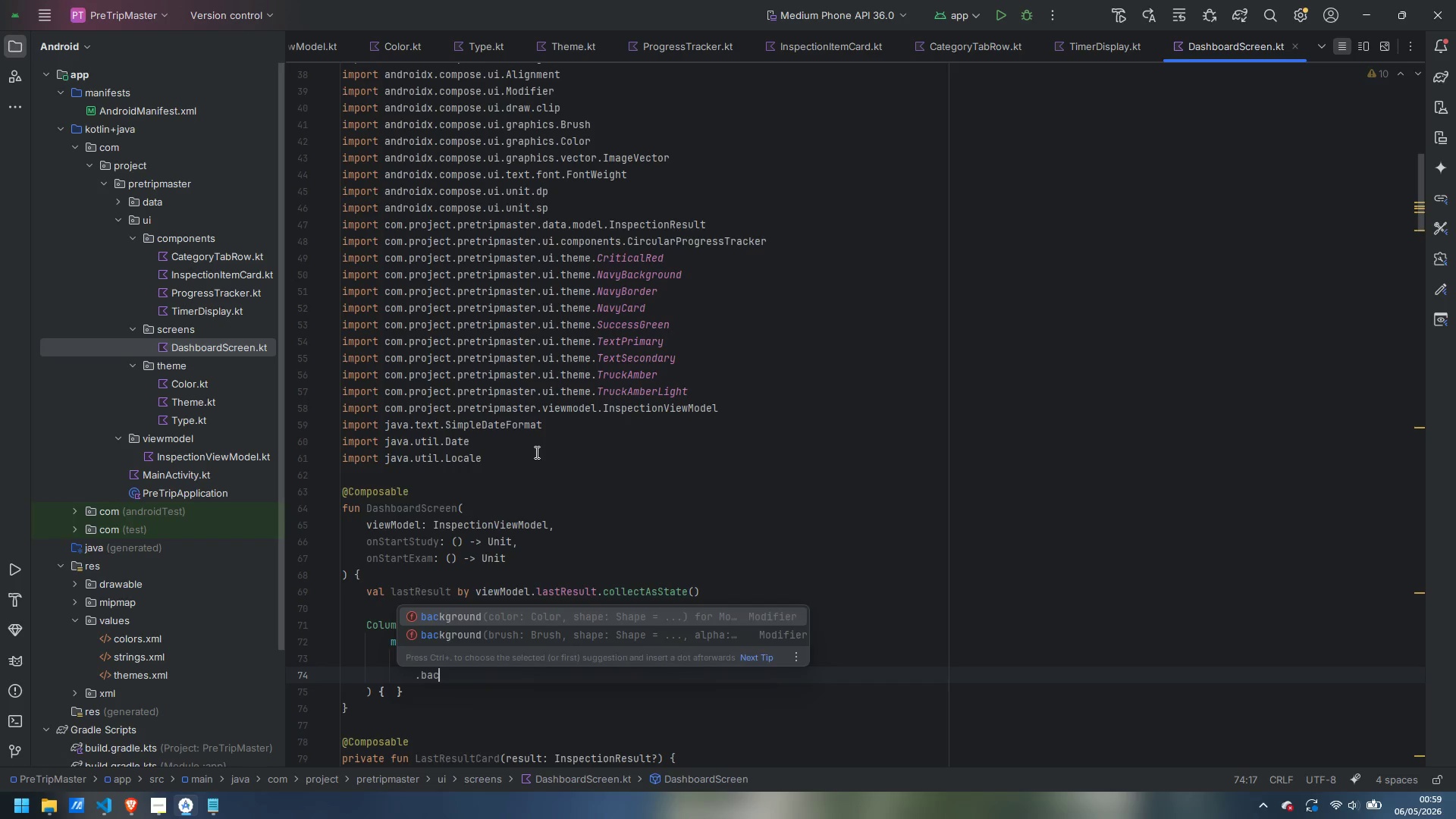 
key(Enter)
 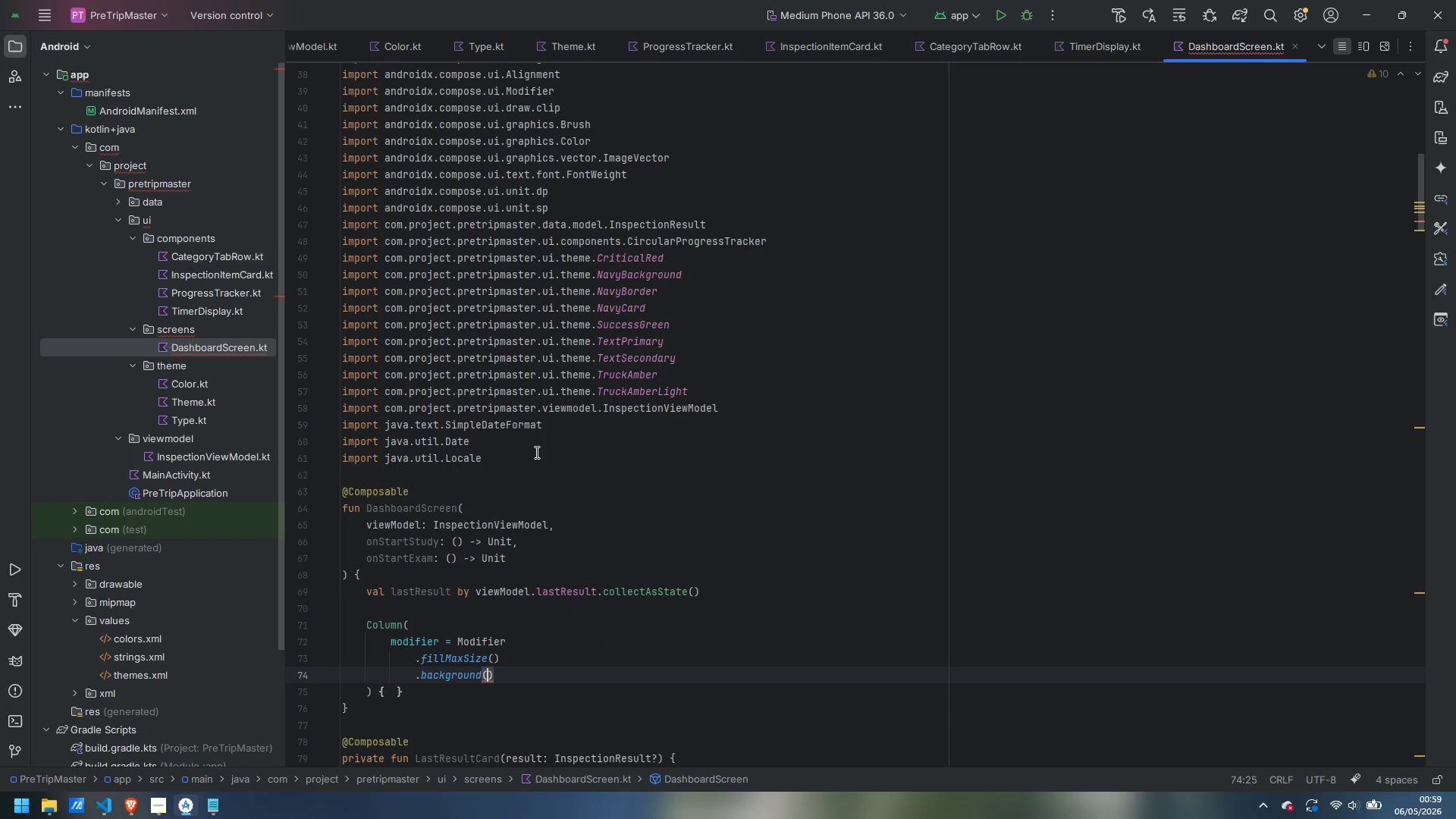 
type(Na)
 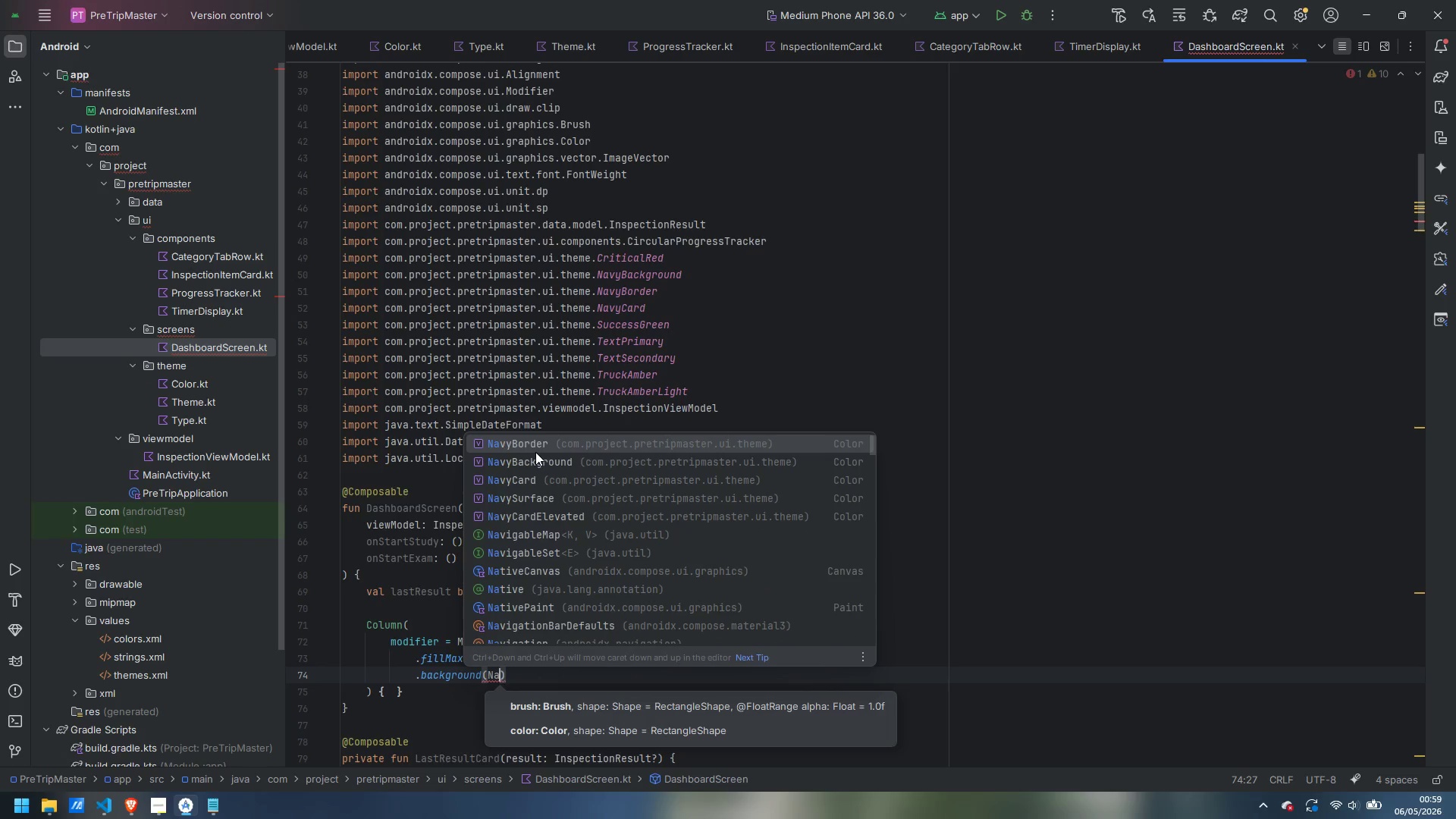 
key(ArrowDown)
 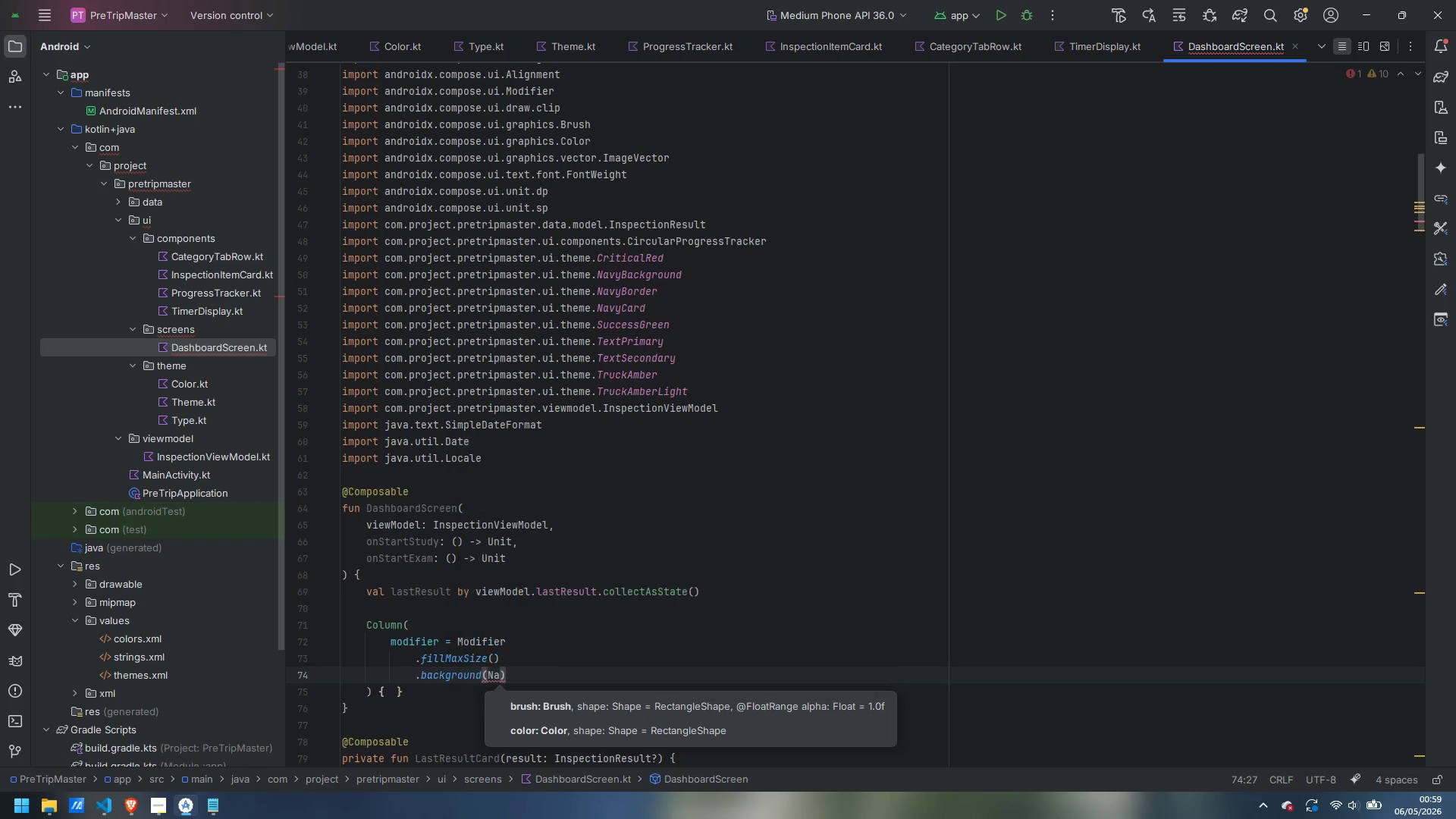 
key(Enter)
 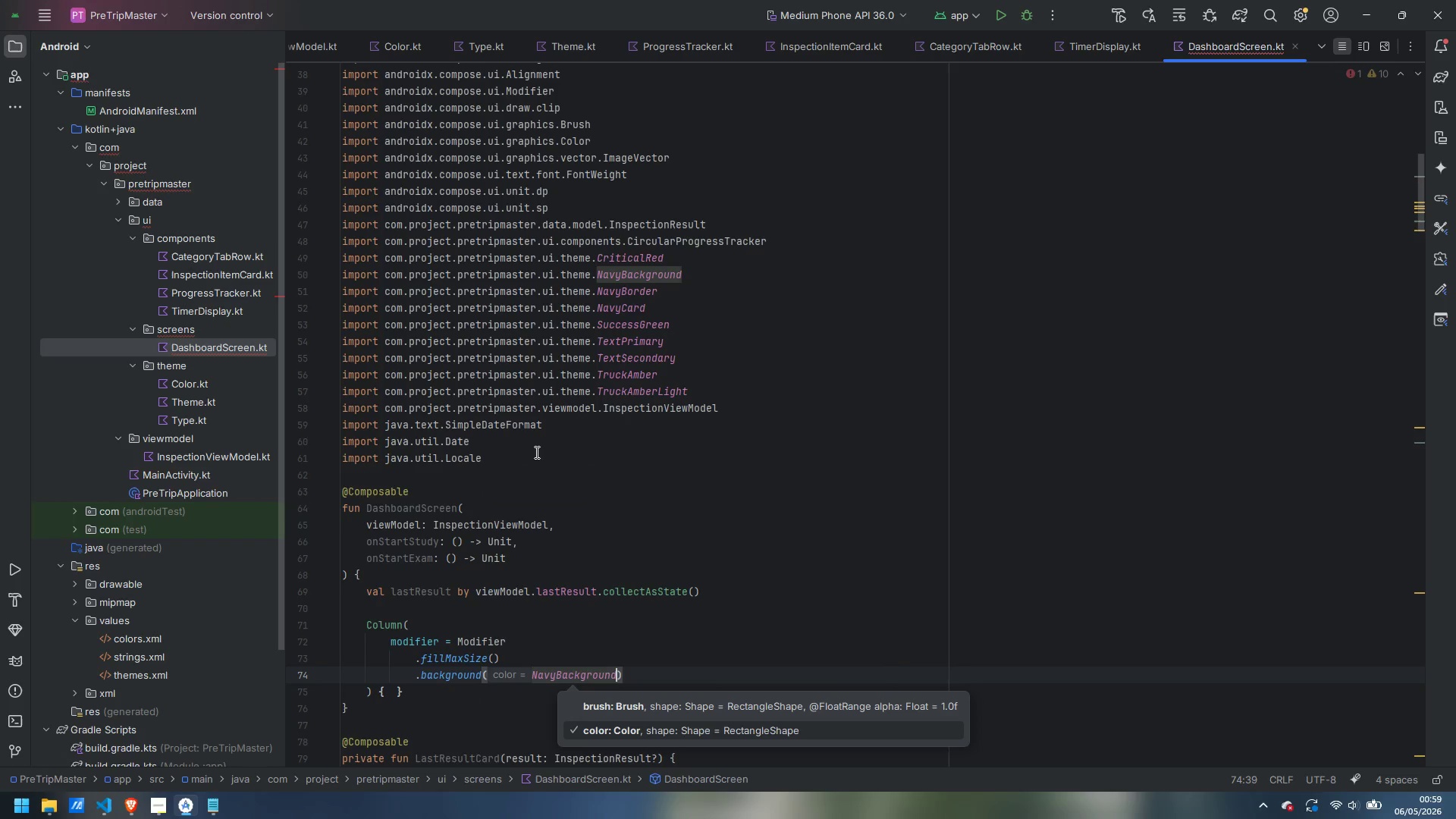 
key(ArrowRight)
 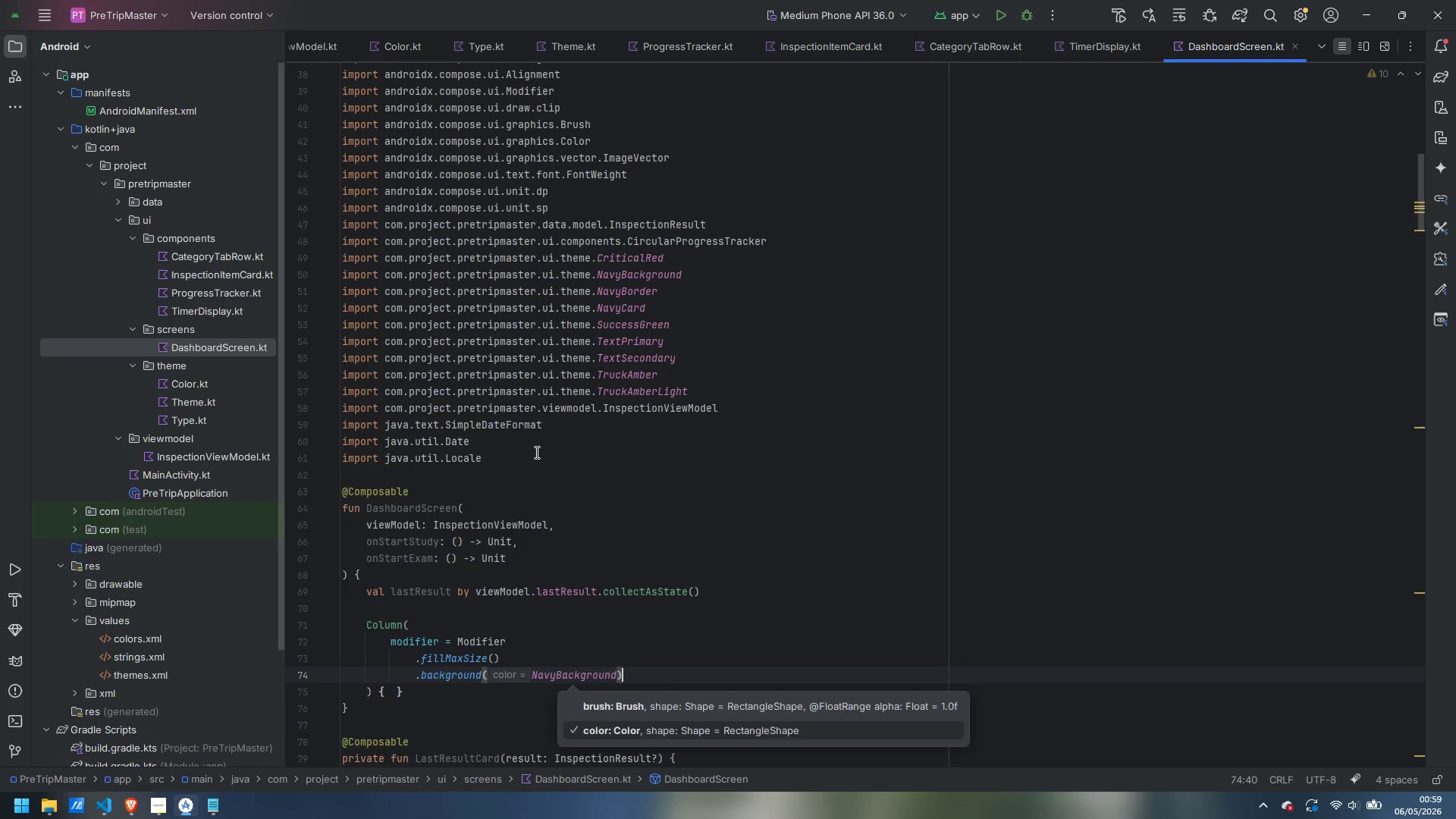 
key(Enter)
 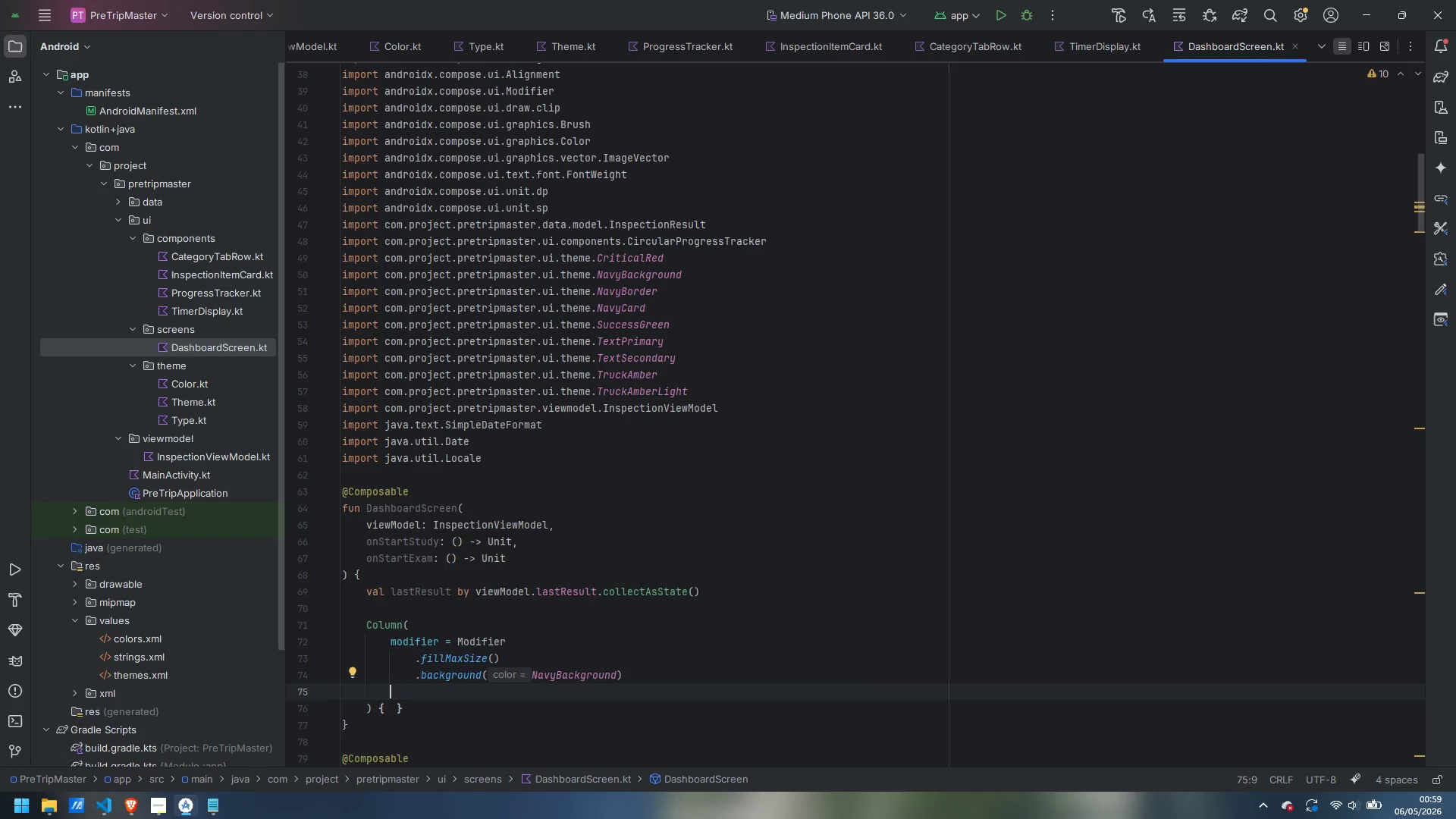 
type(.vertica)
 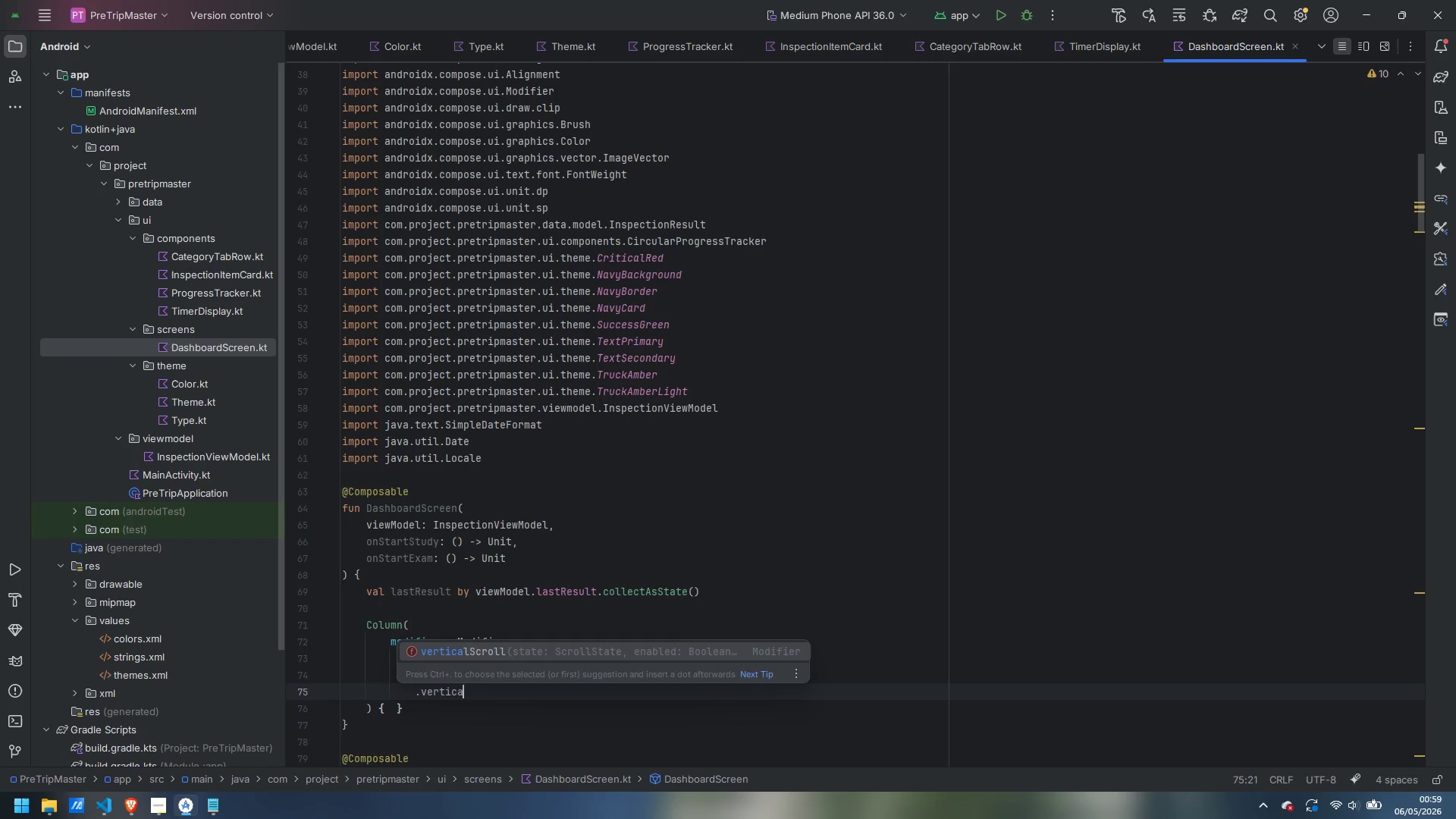 
key(Enter)
 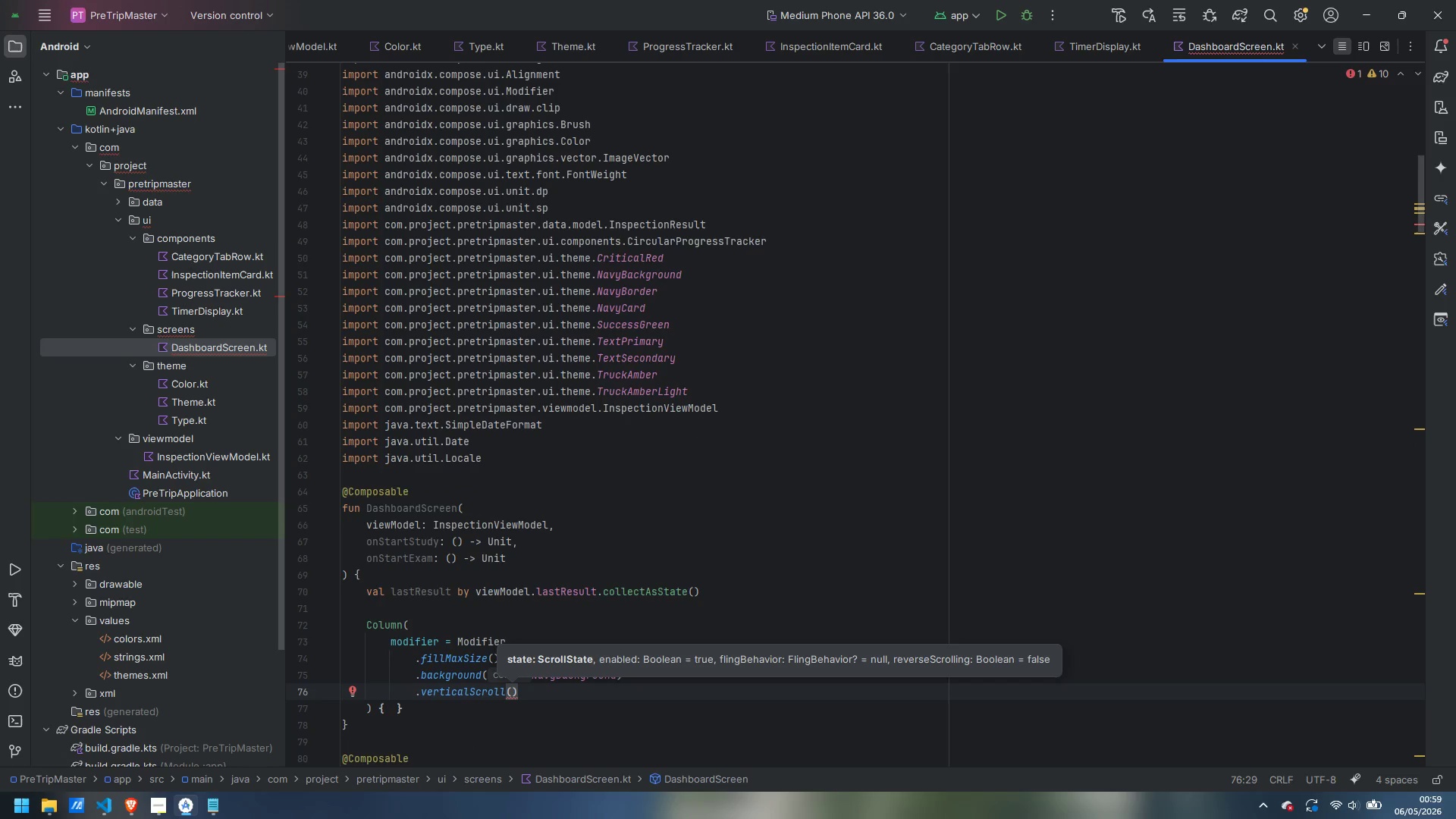 
type(rememberSC)
 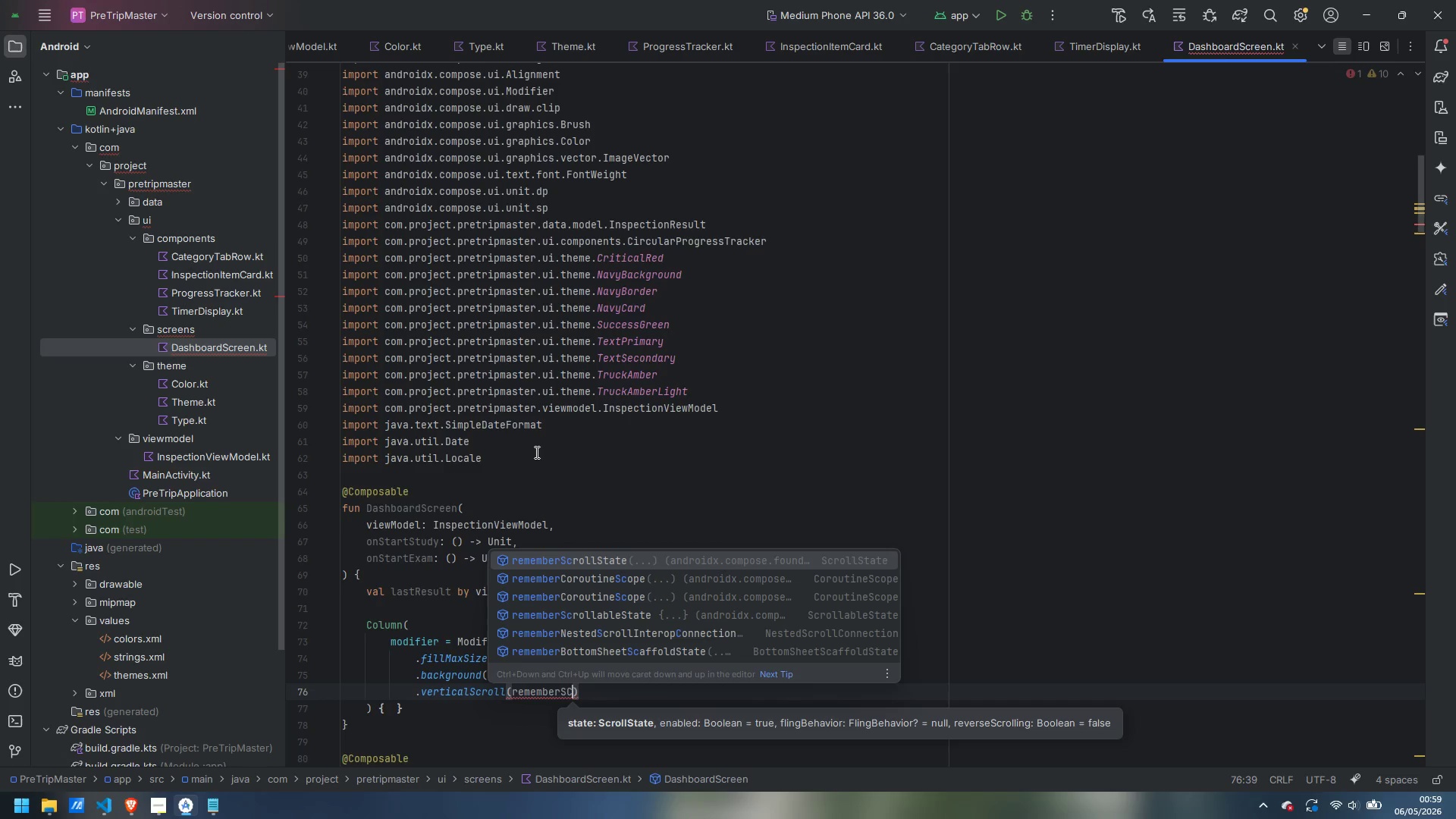 
key(Enter)
 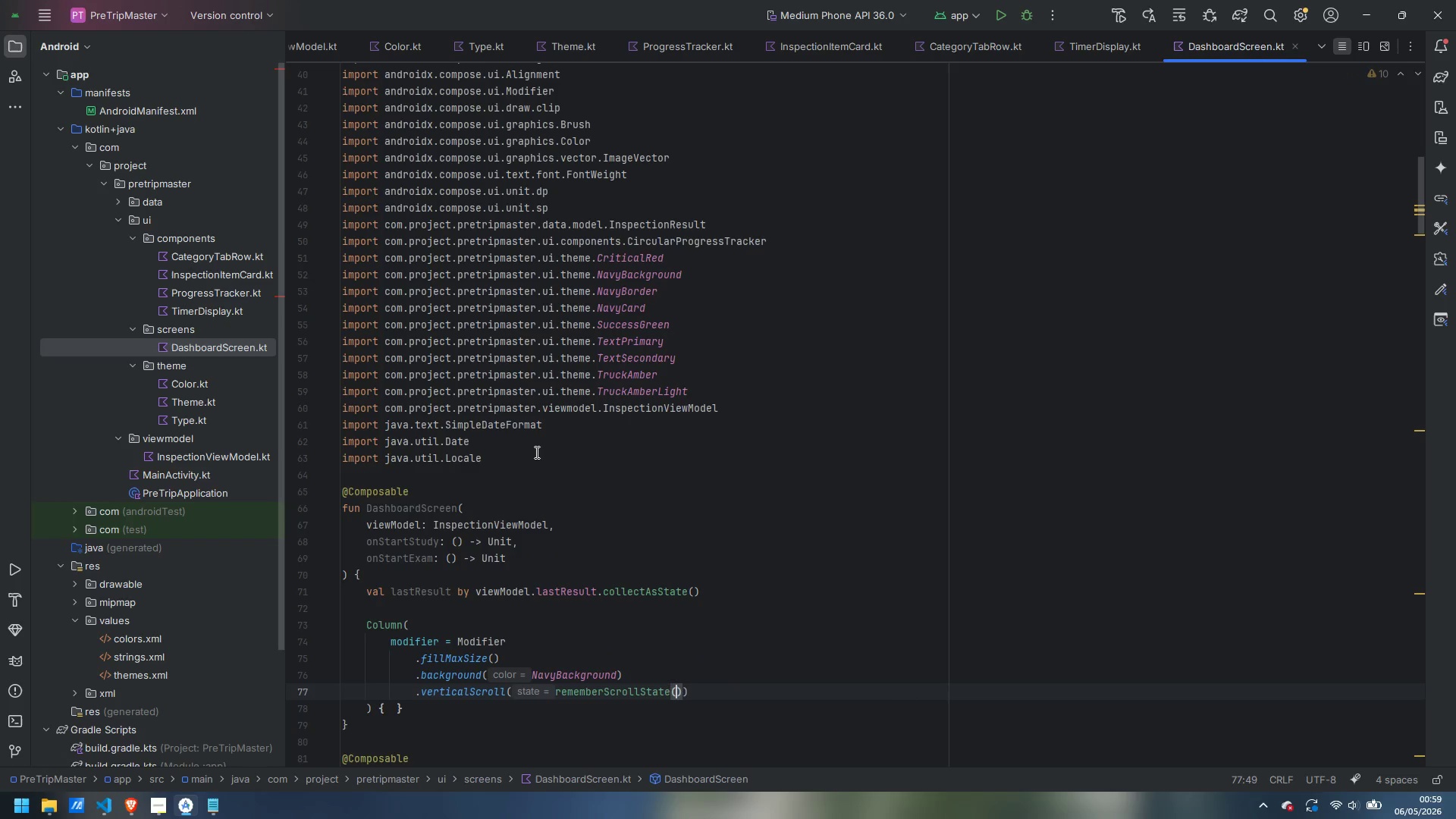 
key(ArrowRight)
 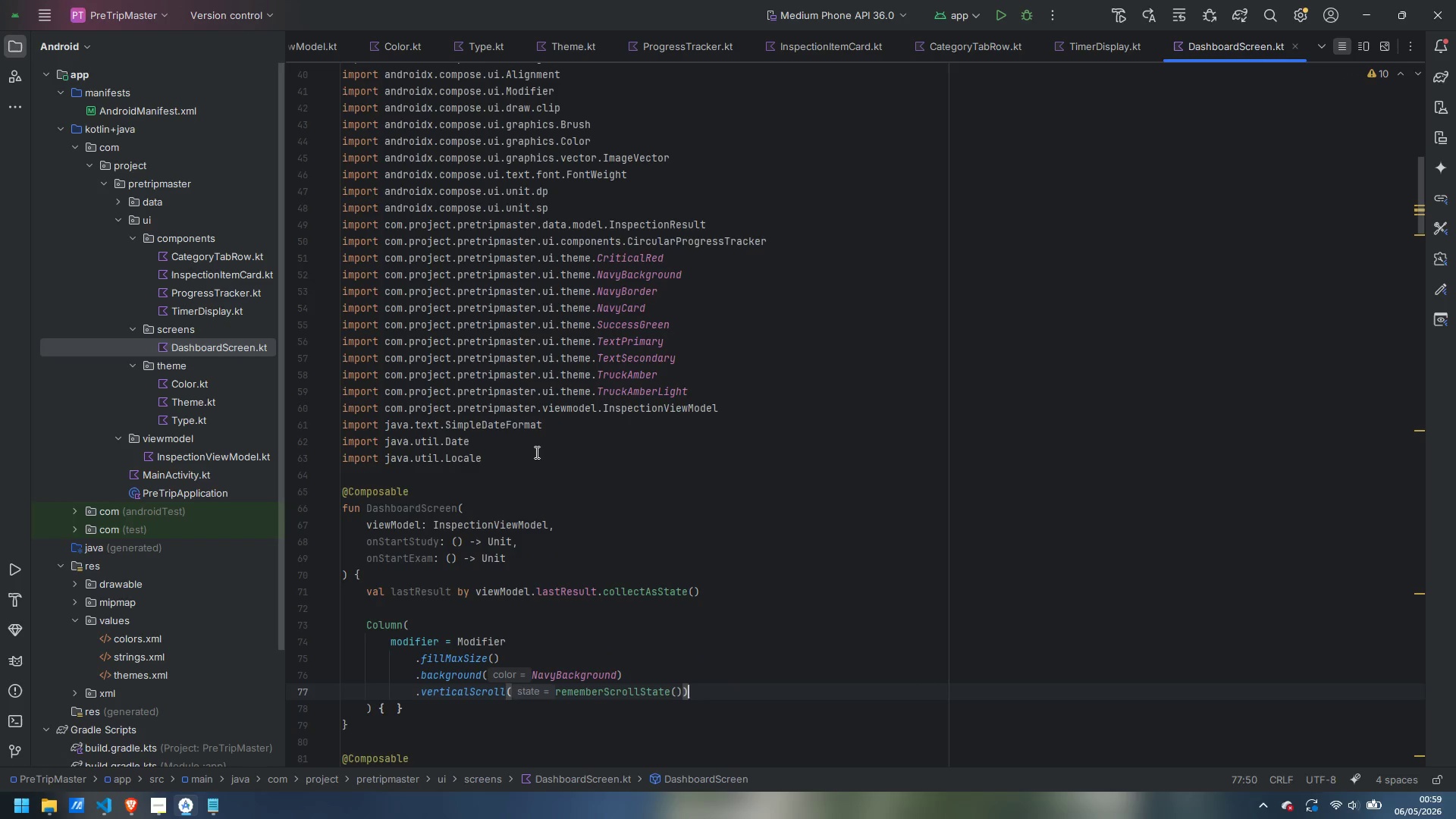 
key(ArrowRight)
 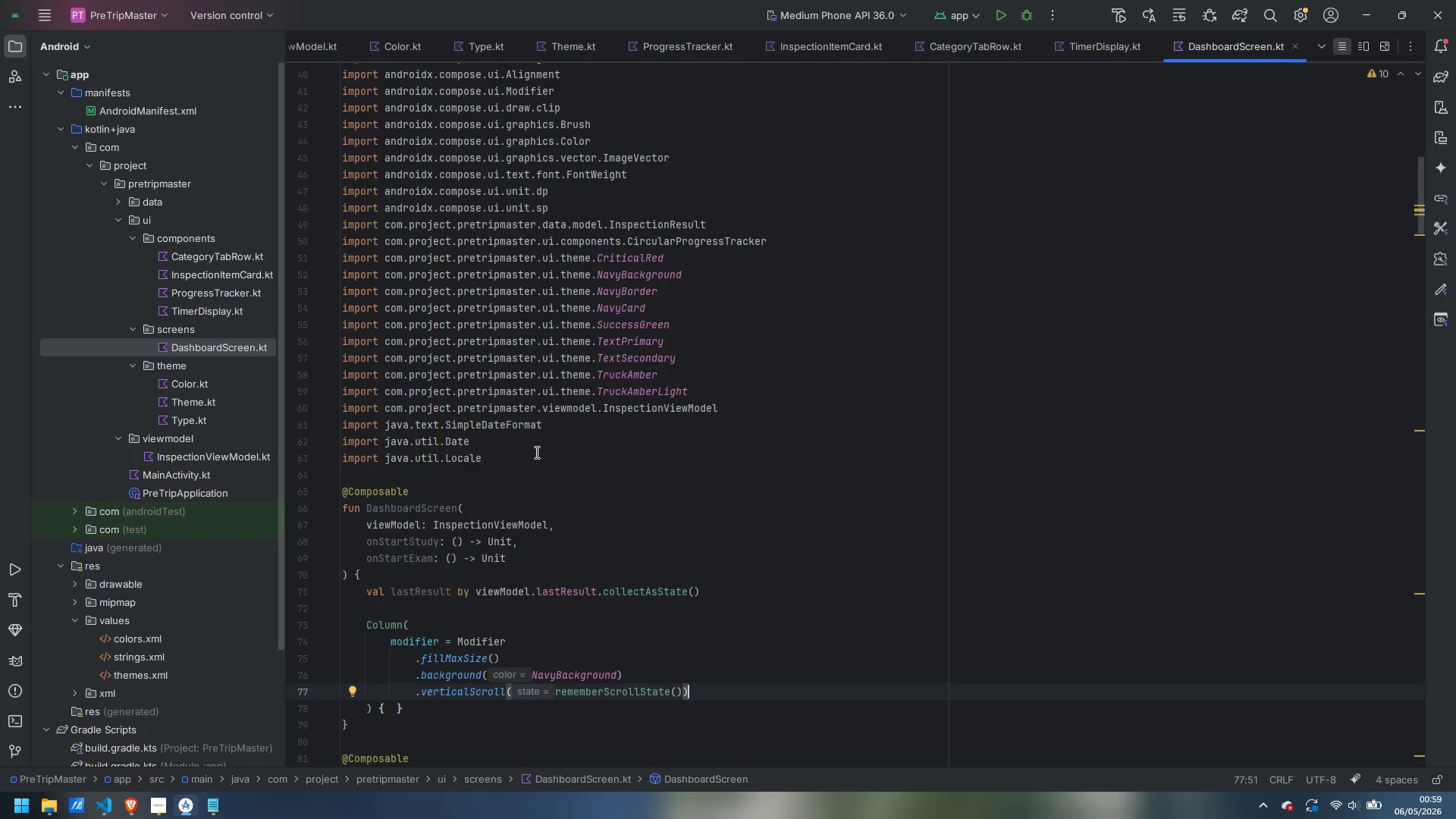 
key(ArrowDown)
 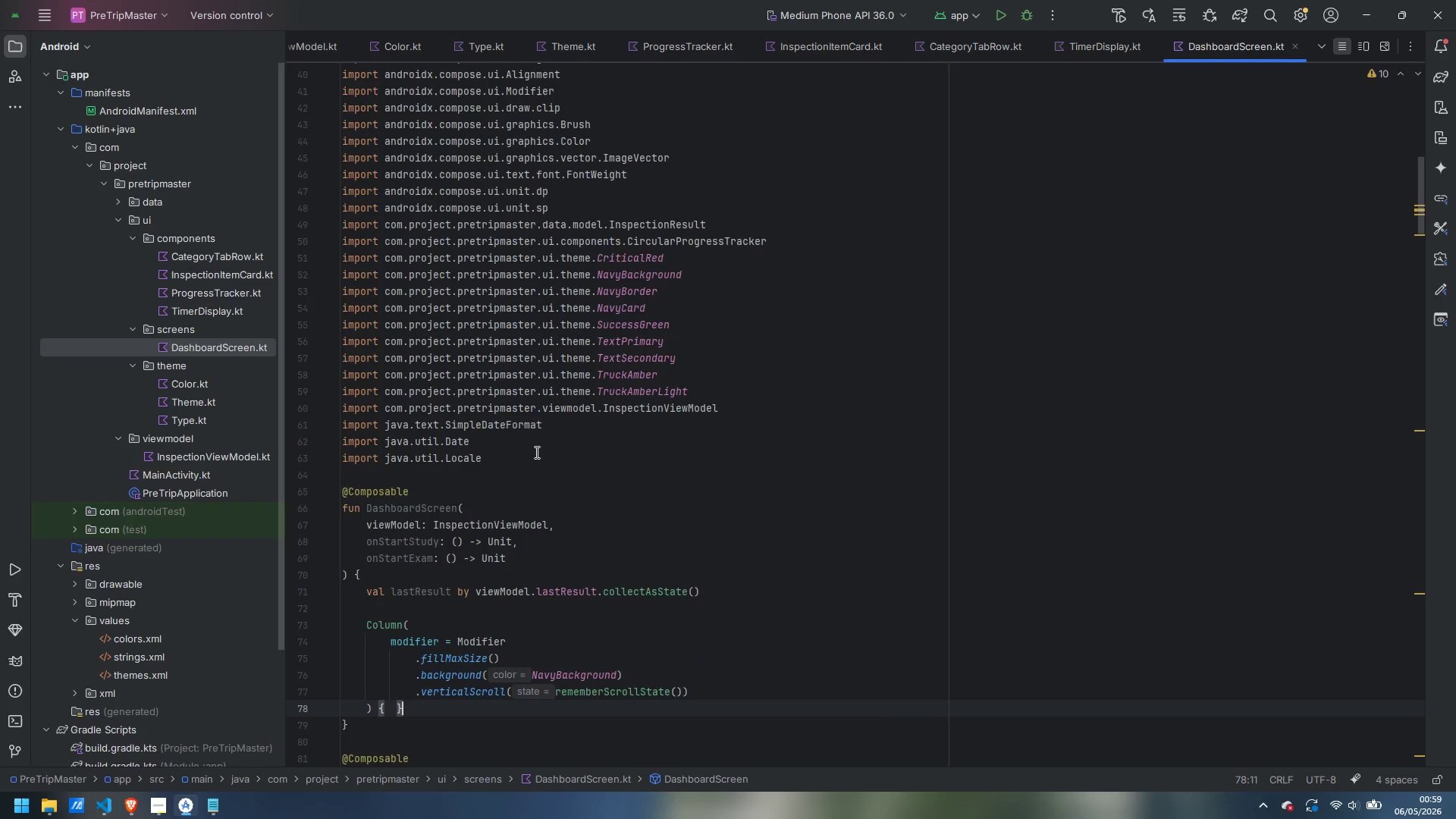 
key(ArrowLeft)
 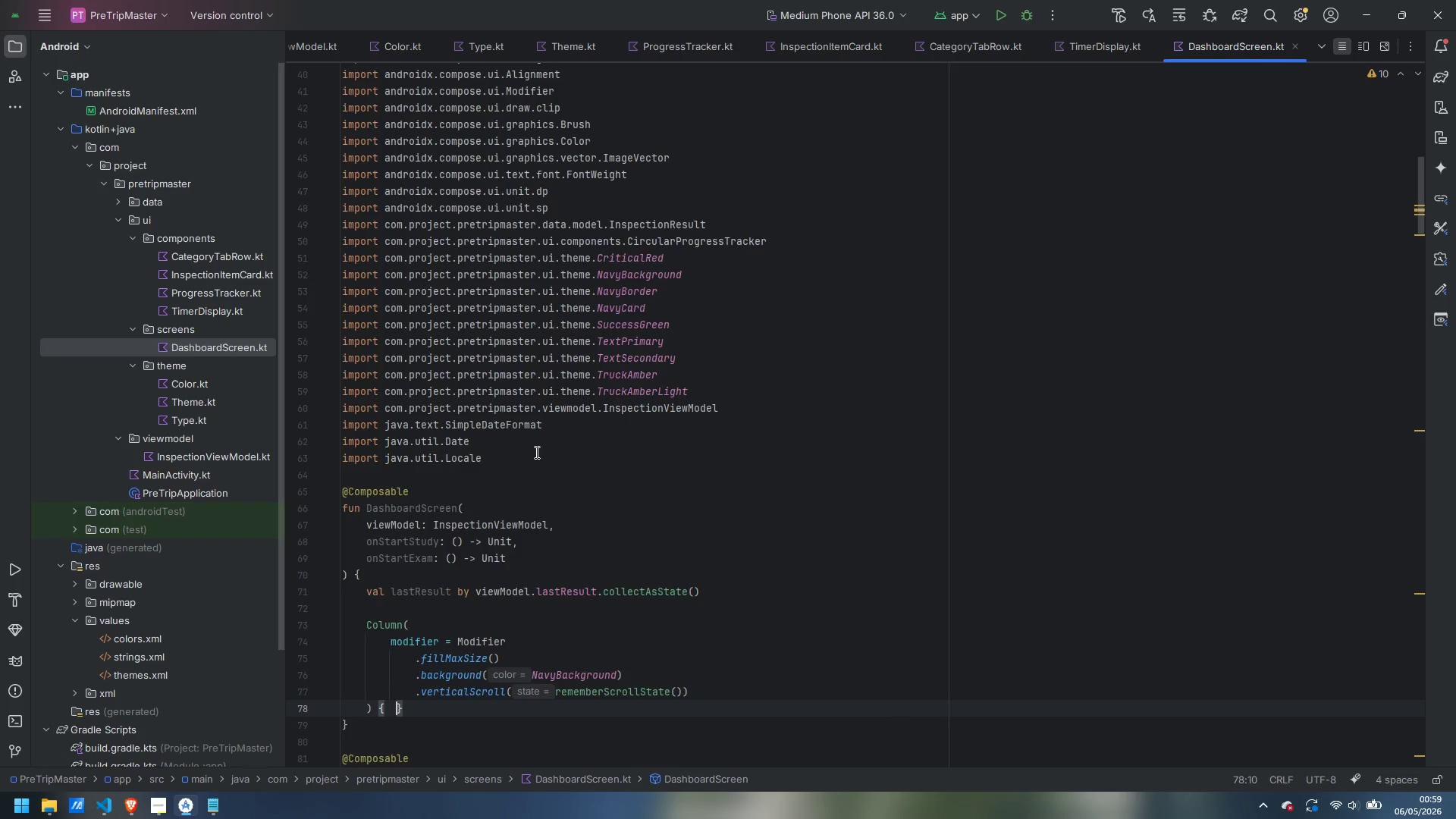 
key(ArrowLeft)
 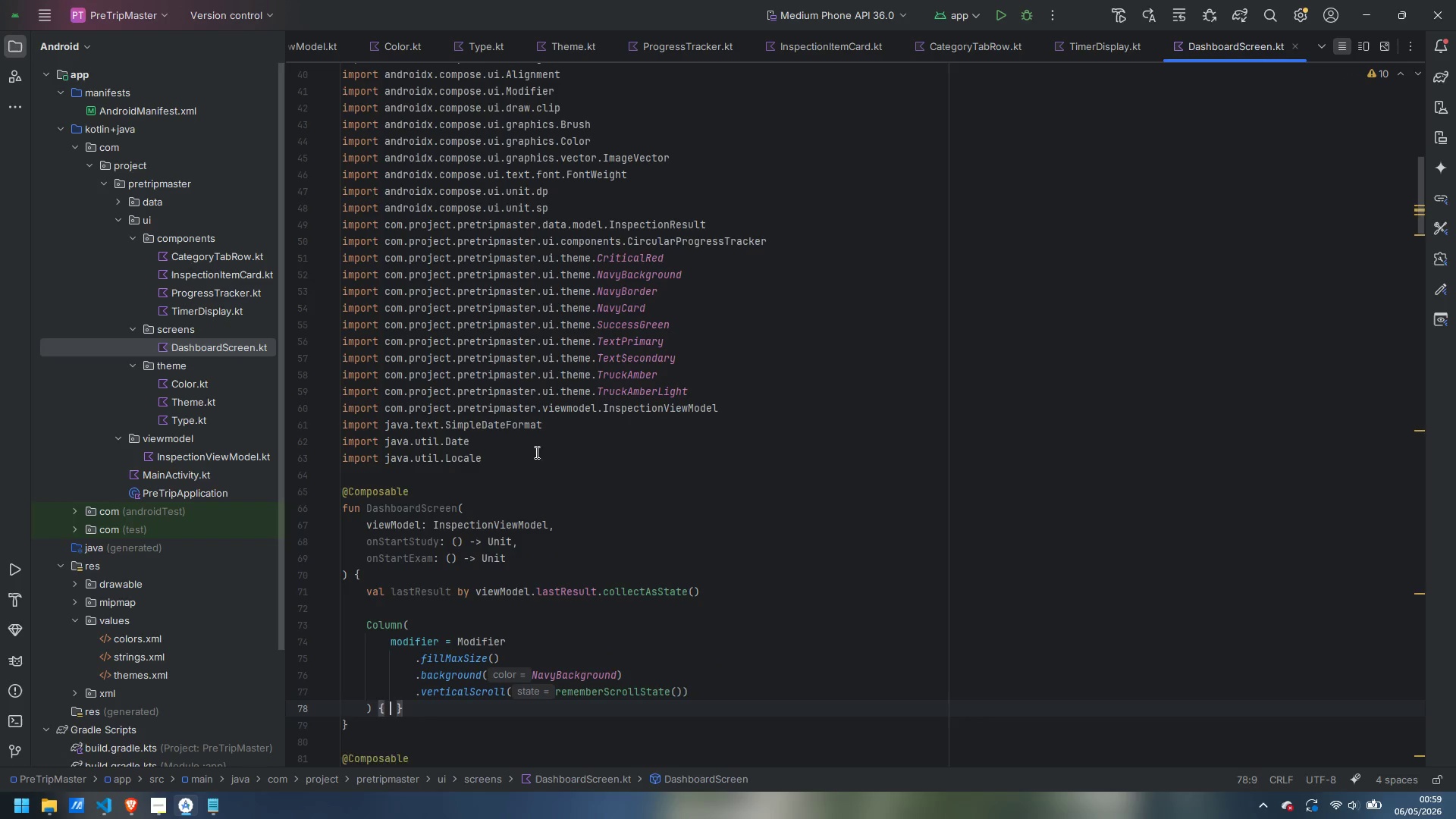 
key(Enter)
 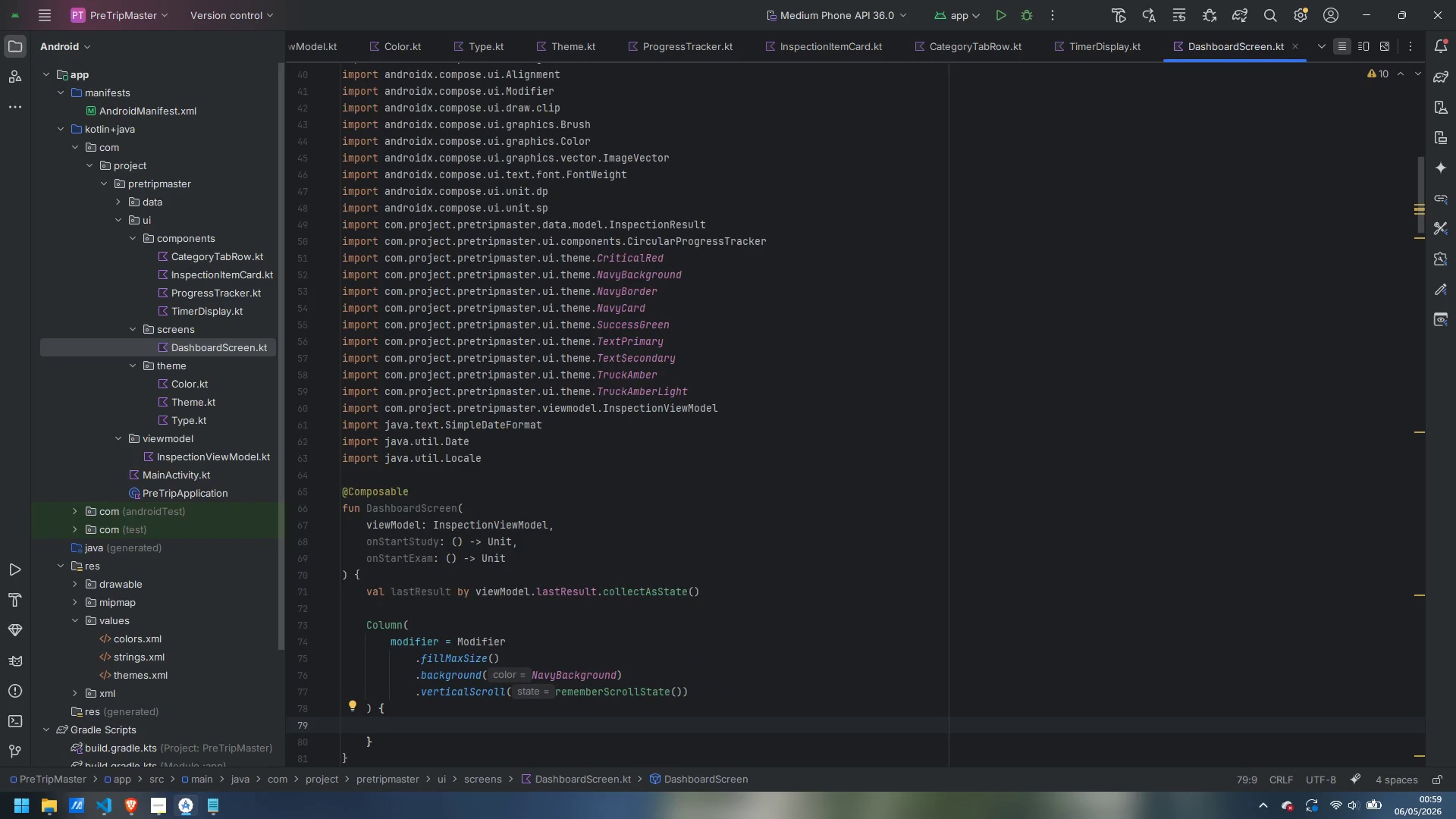 
wait(5.78)
 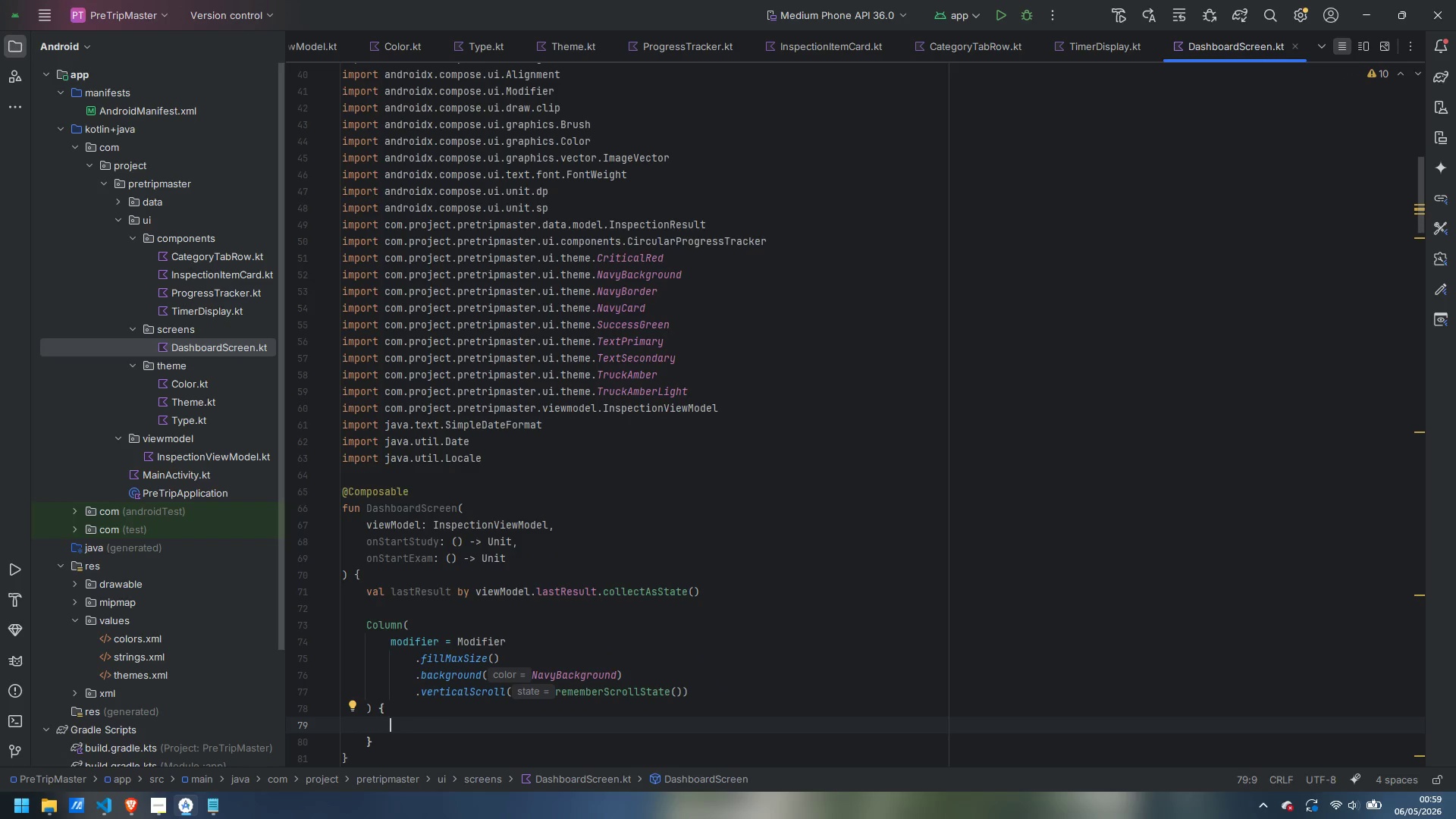 
type(Hero Hera)
 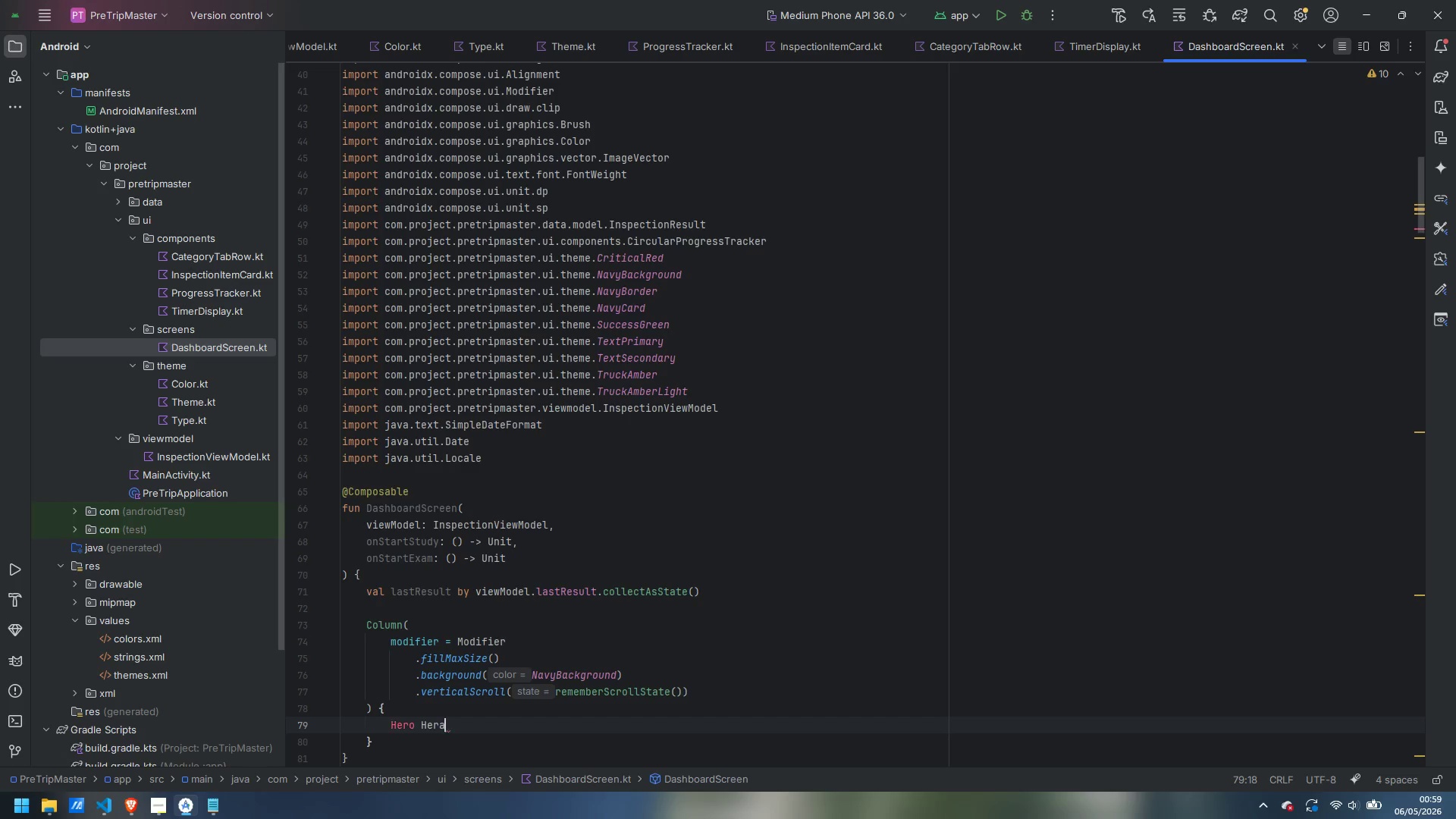 
key(Control+Backspace)
 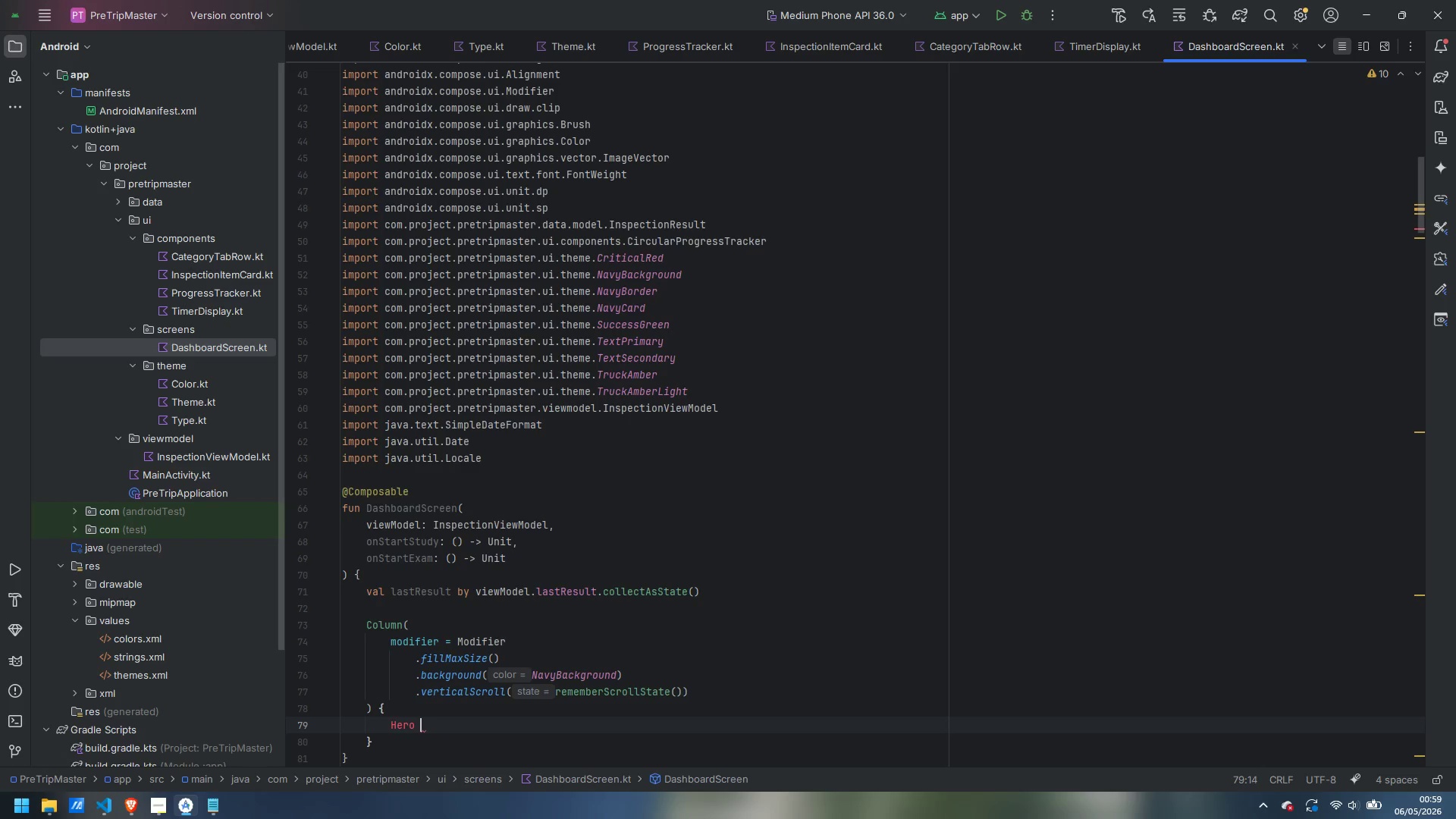 
key(Control+Backspace)
 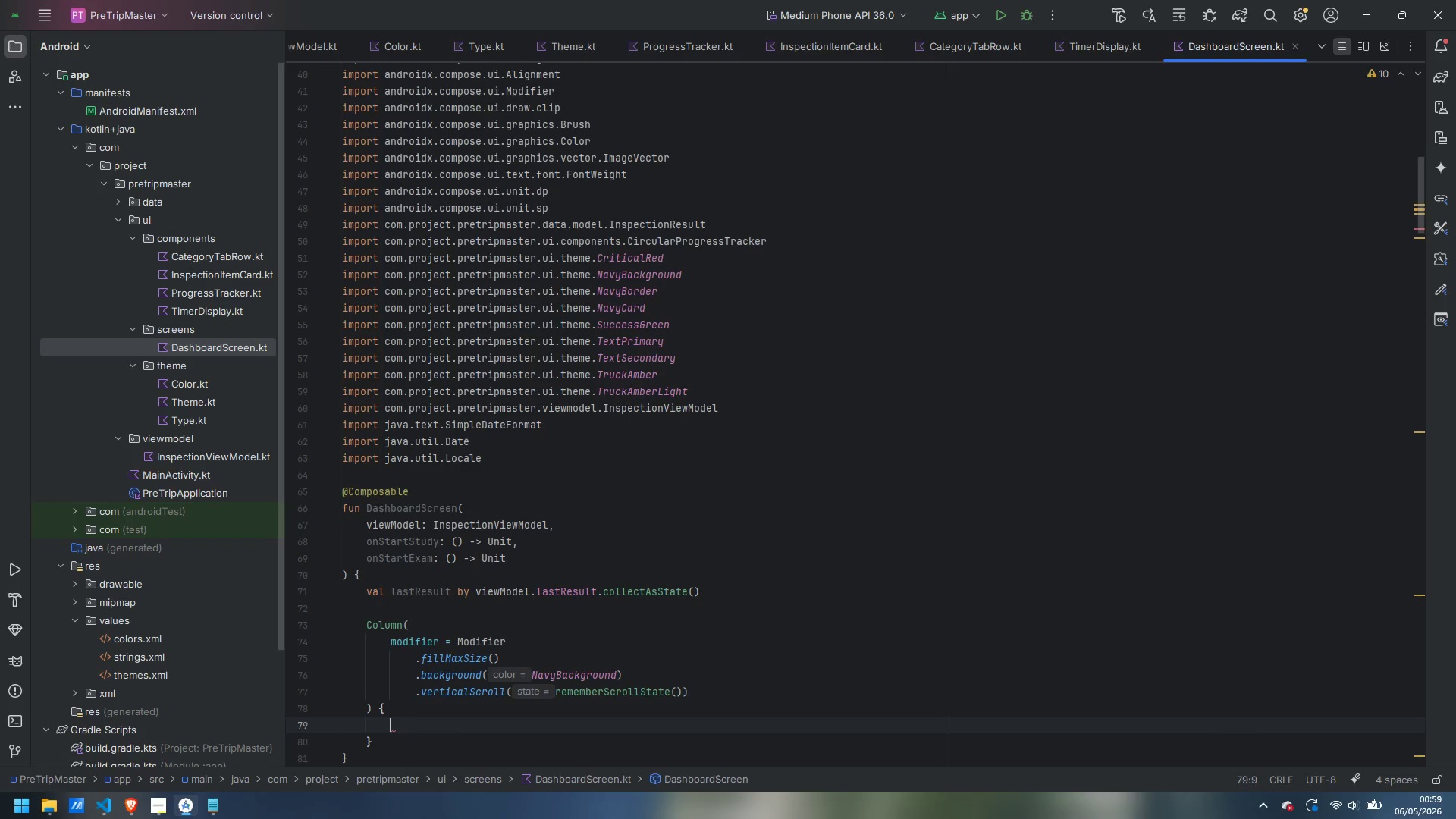 
type(HeroHea)
 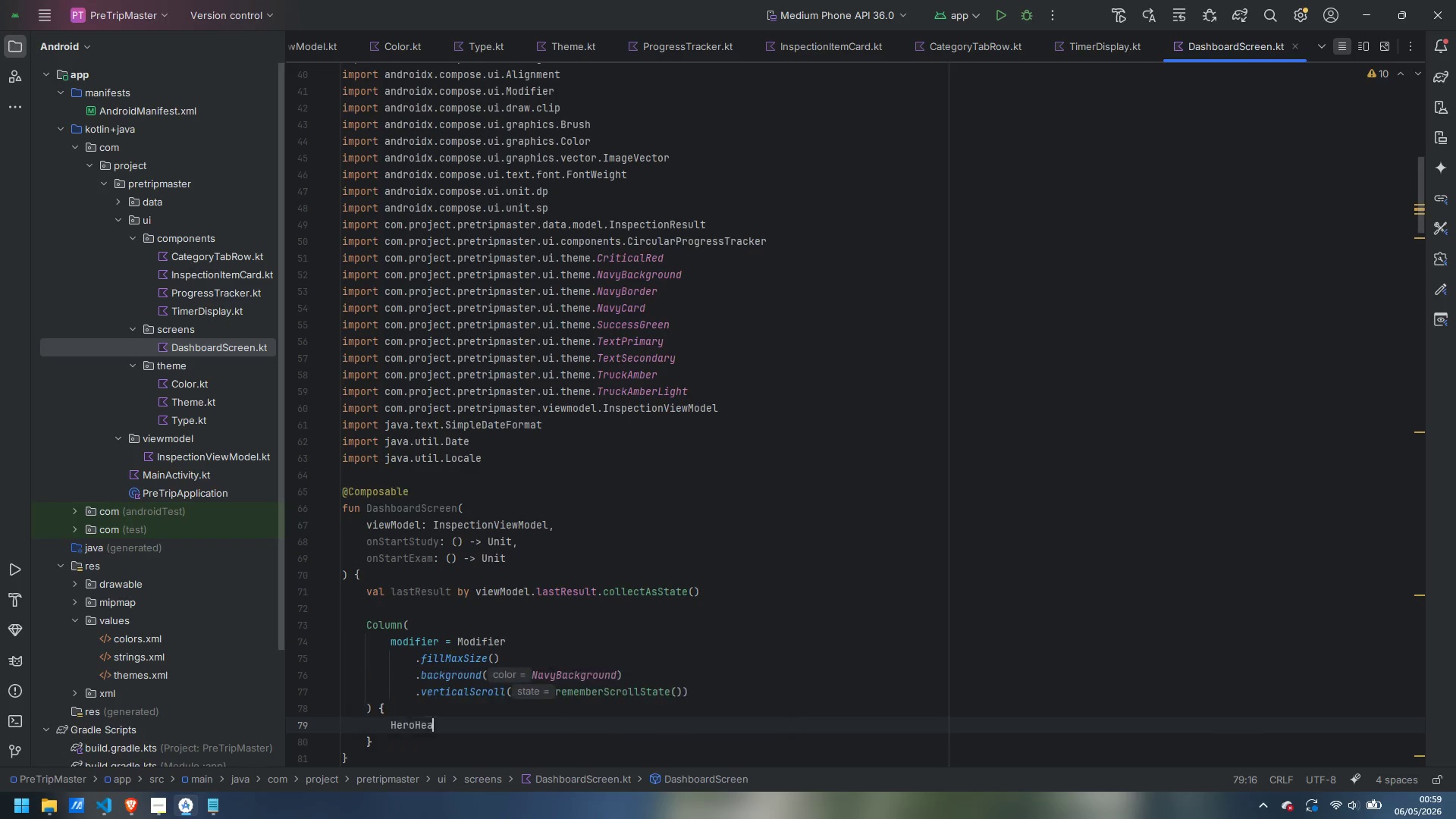 
key(Enter)
 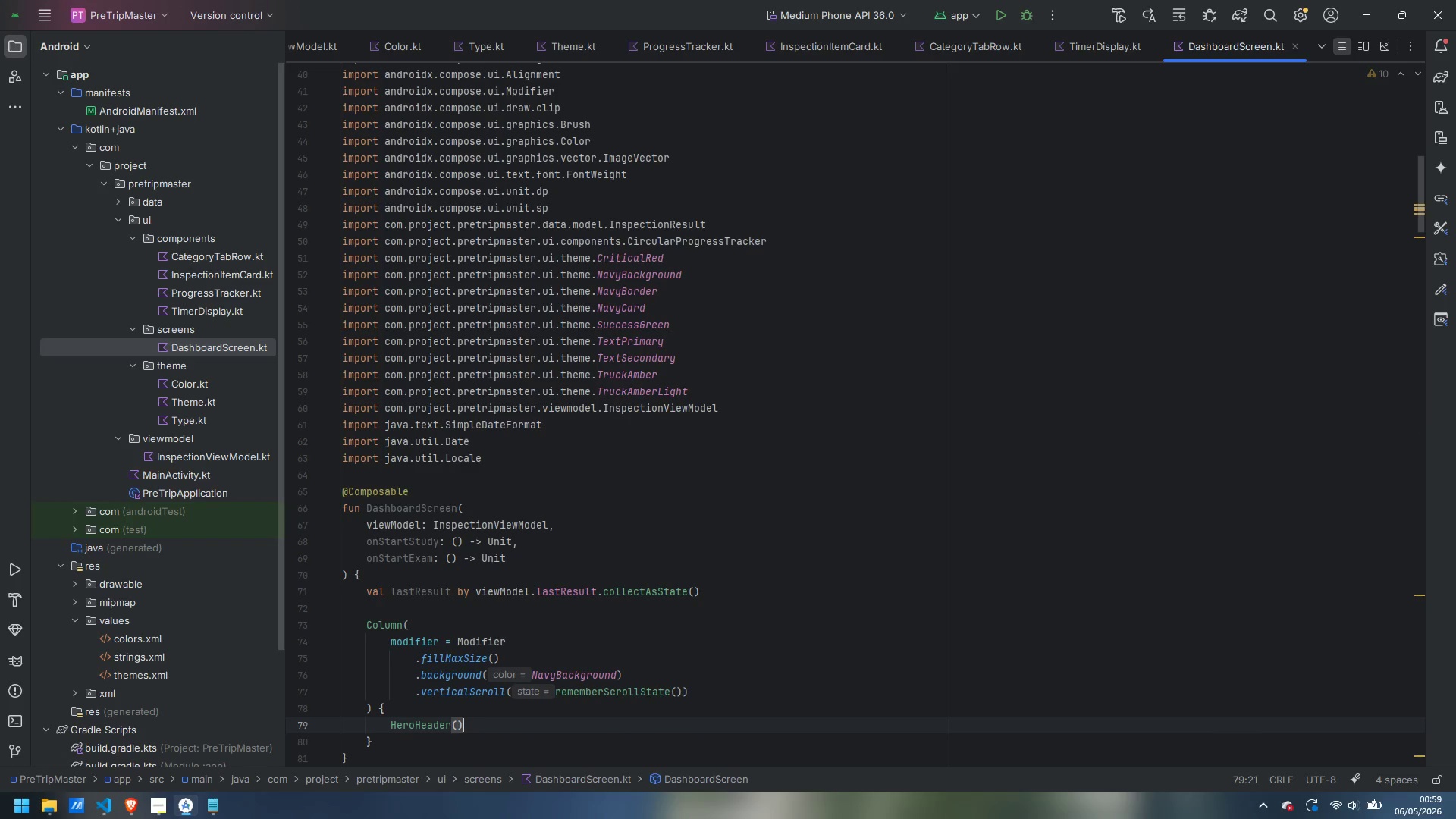 
key(Enter)
 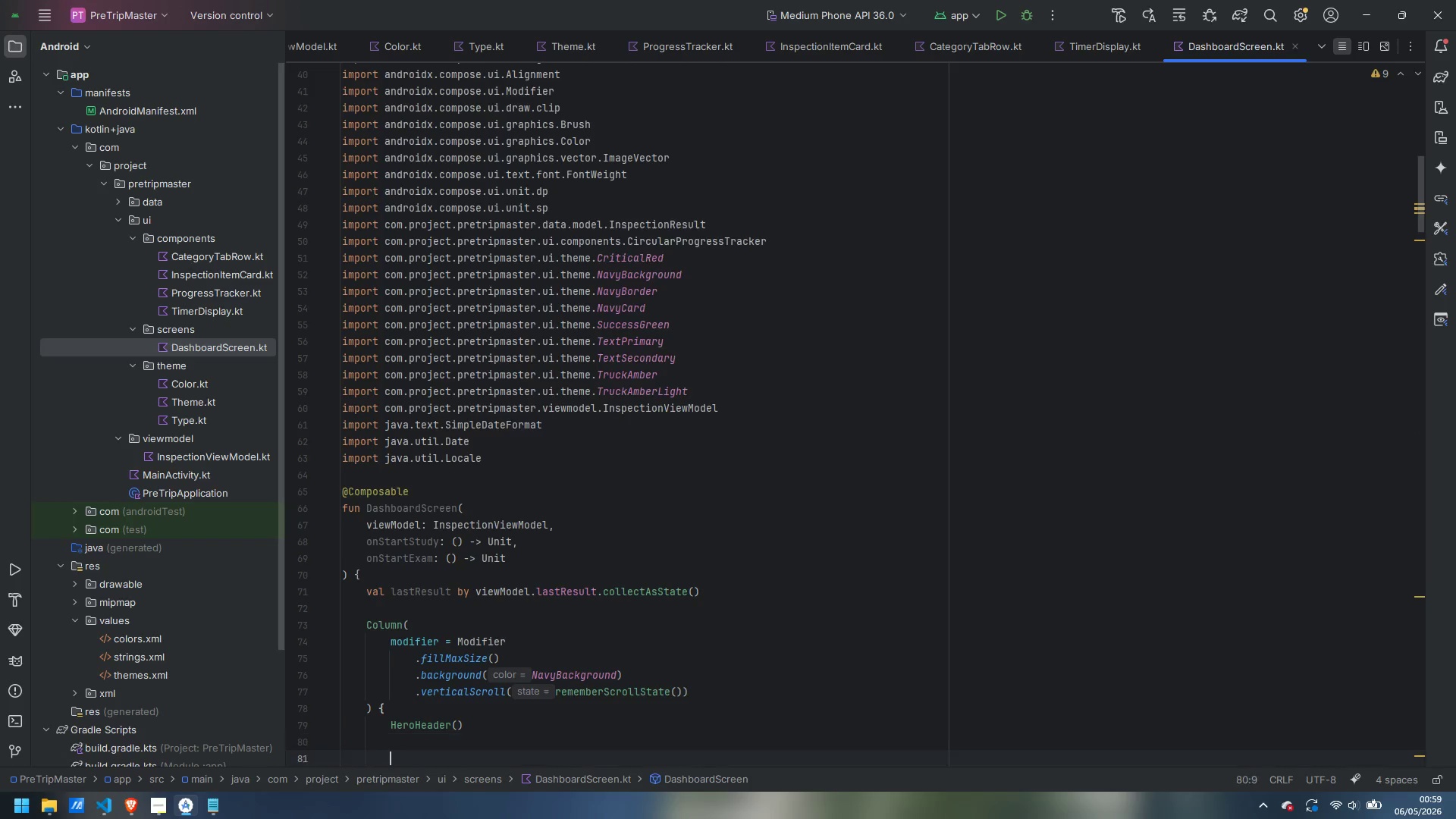 
key(Enter)
 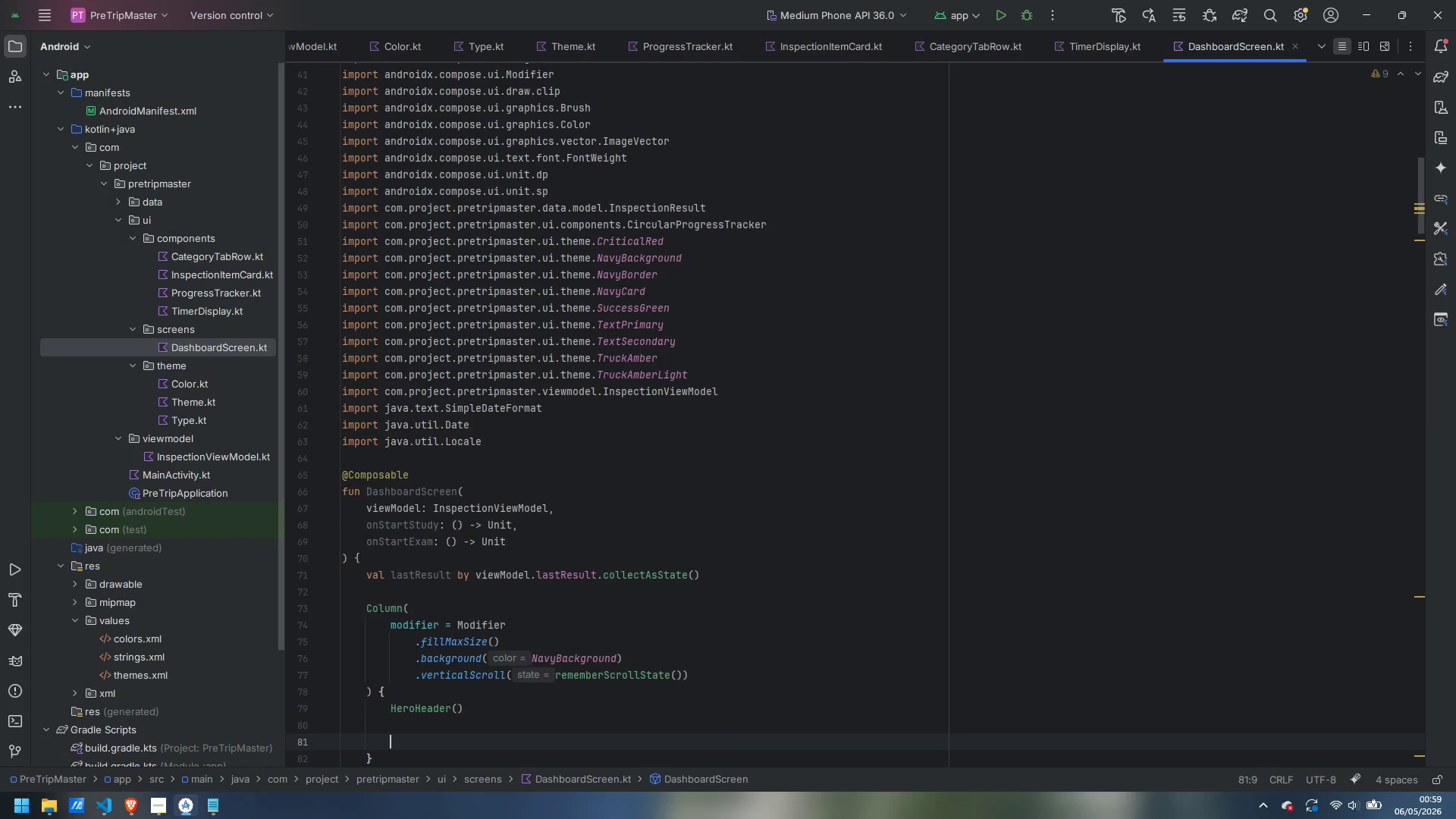 
type(Column()
 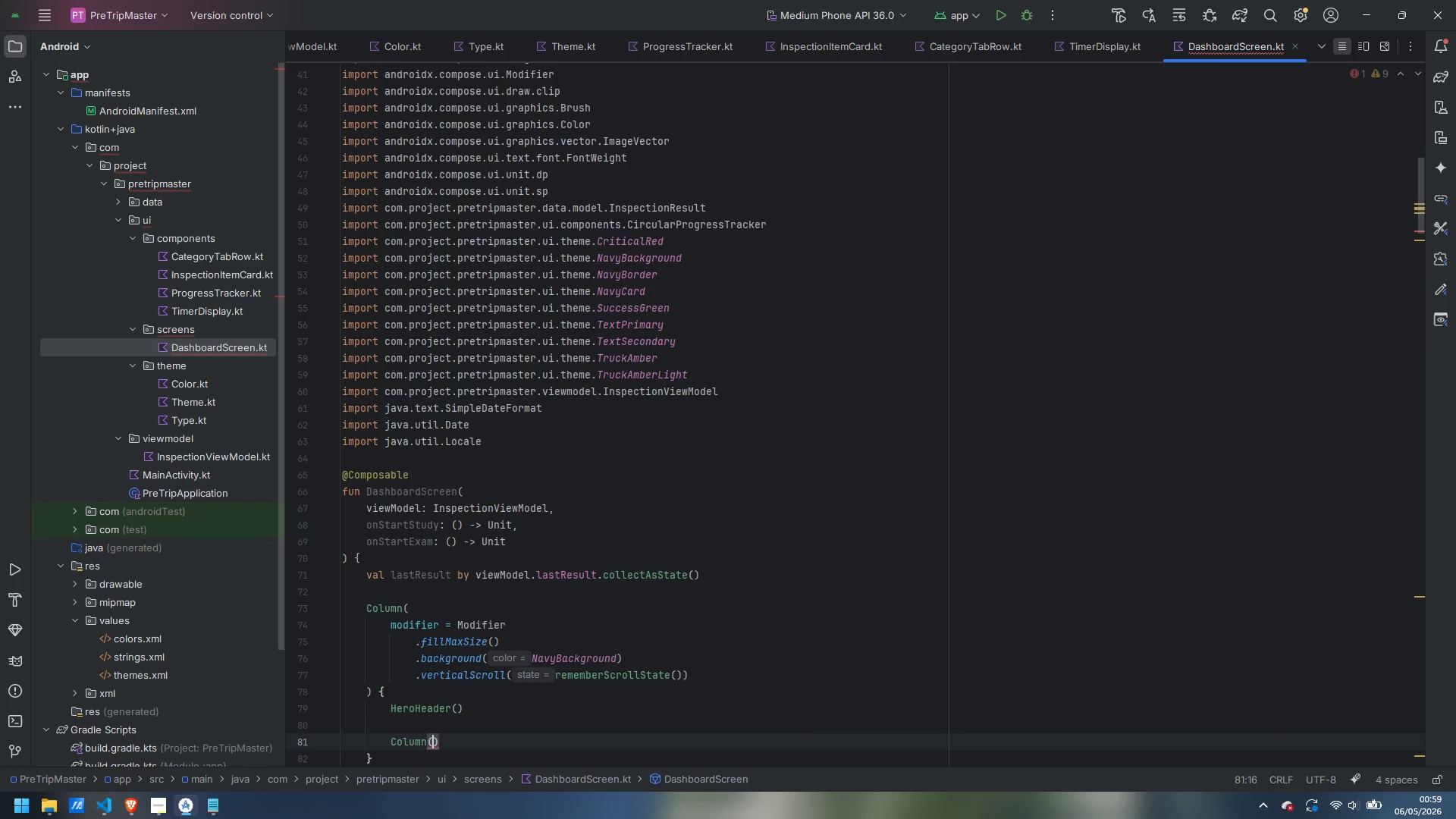 
key(ArrowRight)
 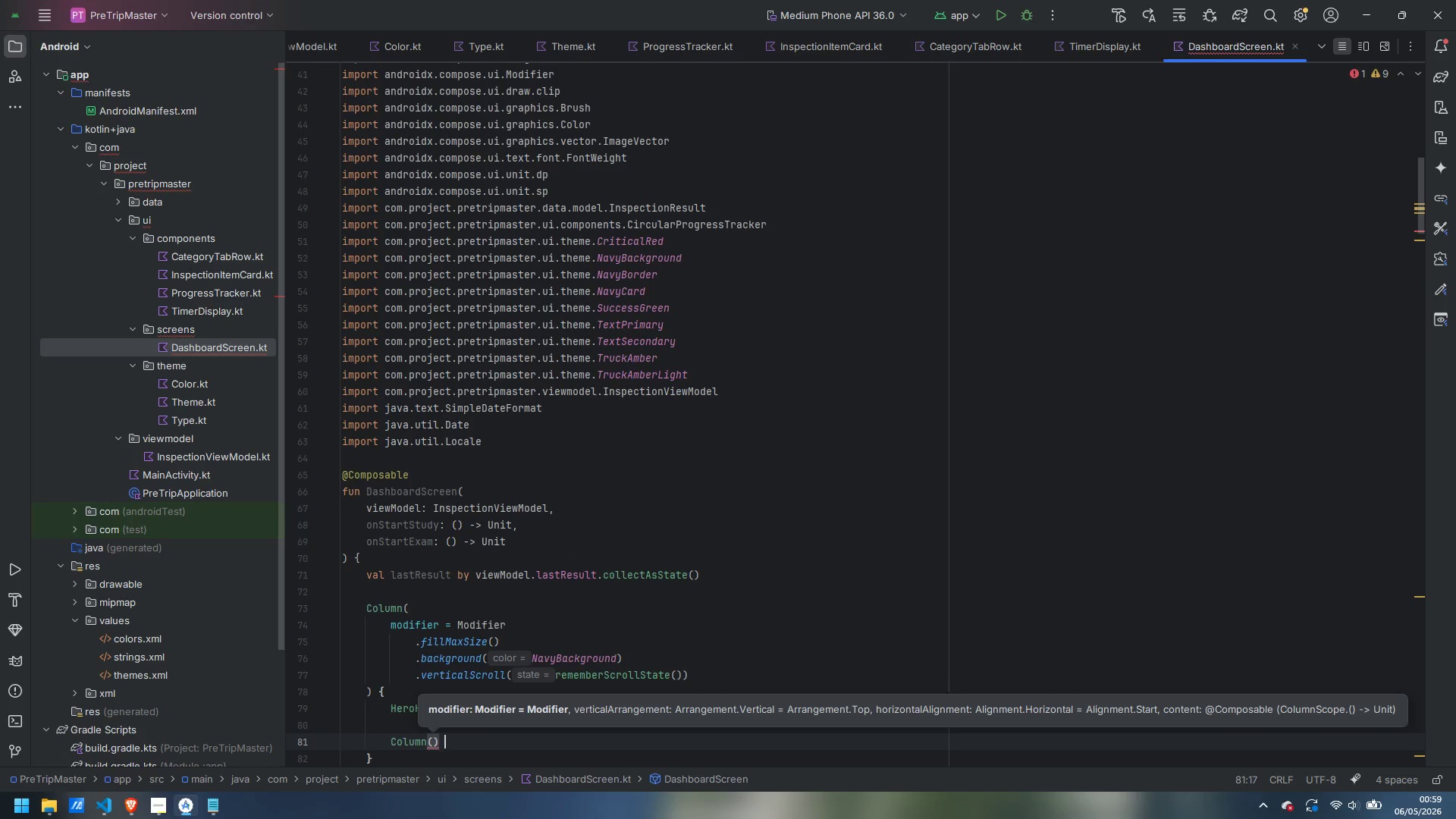 
key(Space)
 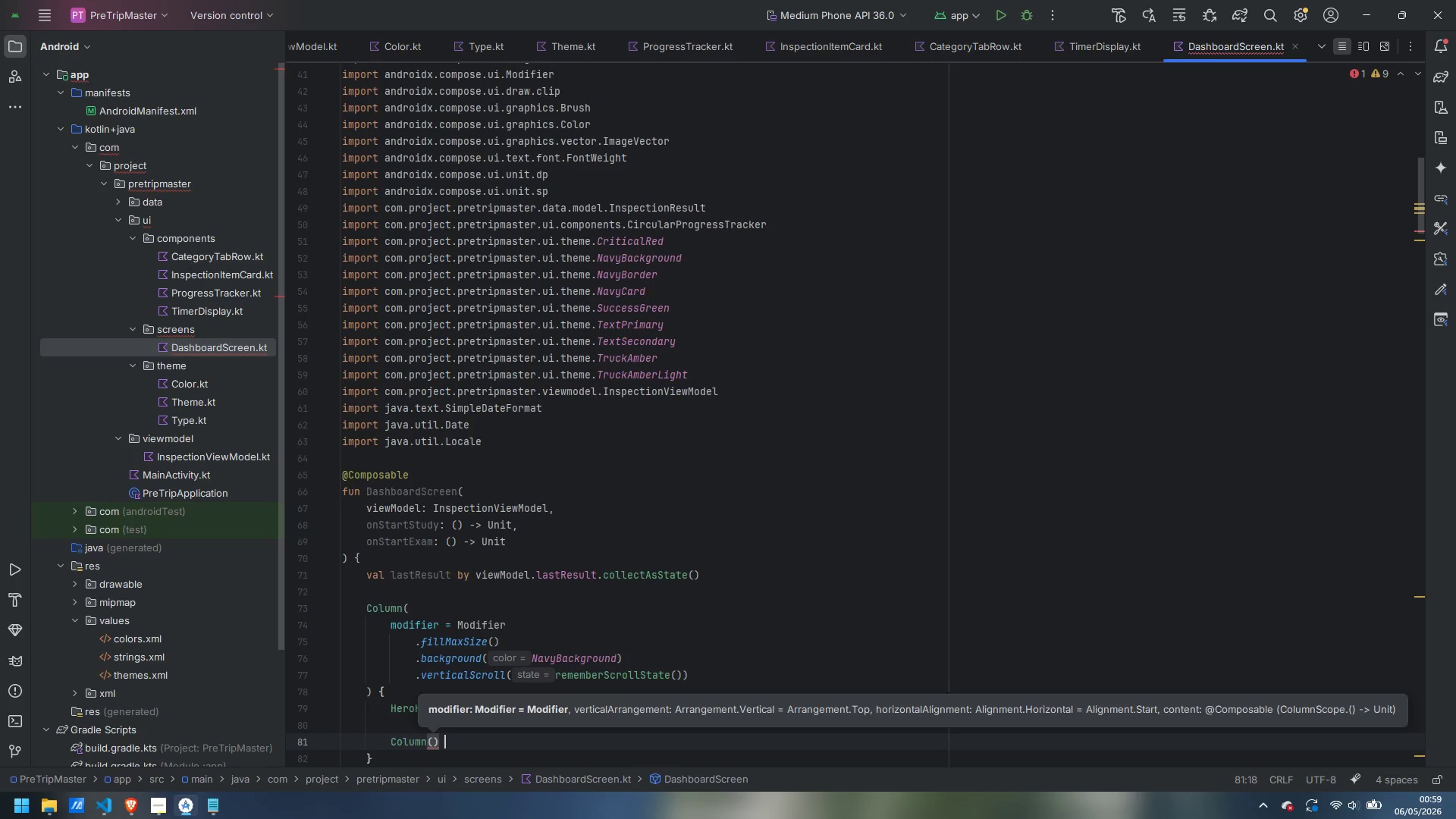 
key(Shift+BracketLeft)
 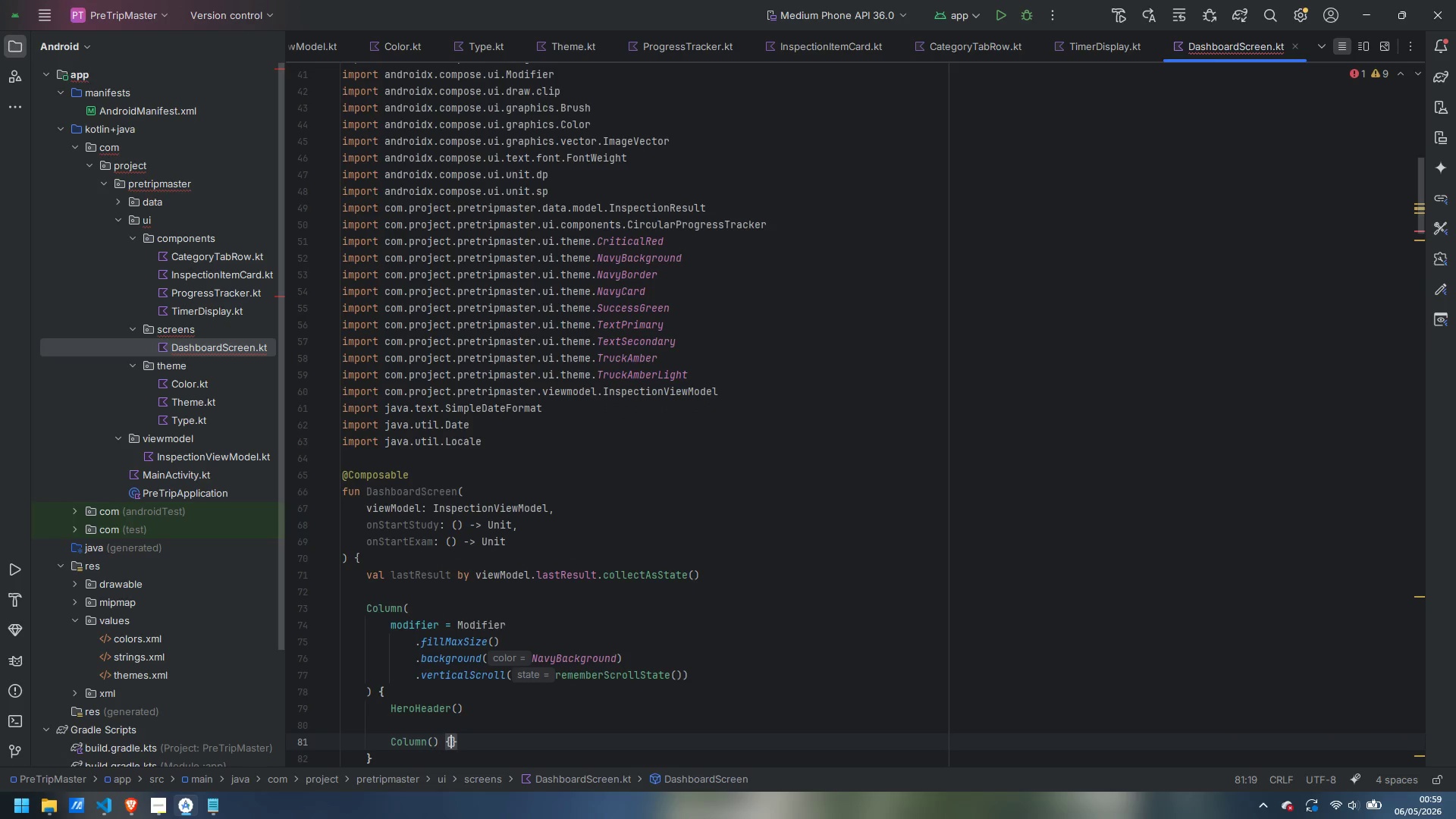 
key(ArrowLeft)
 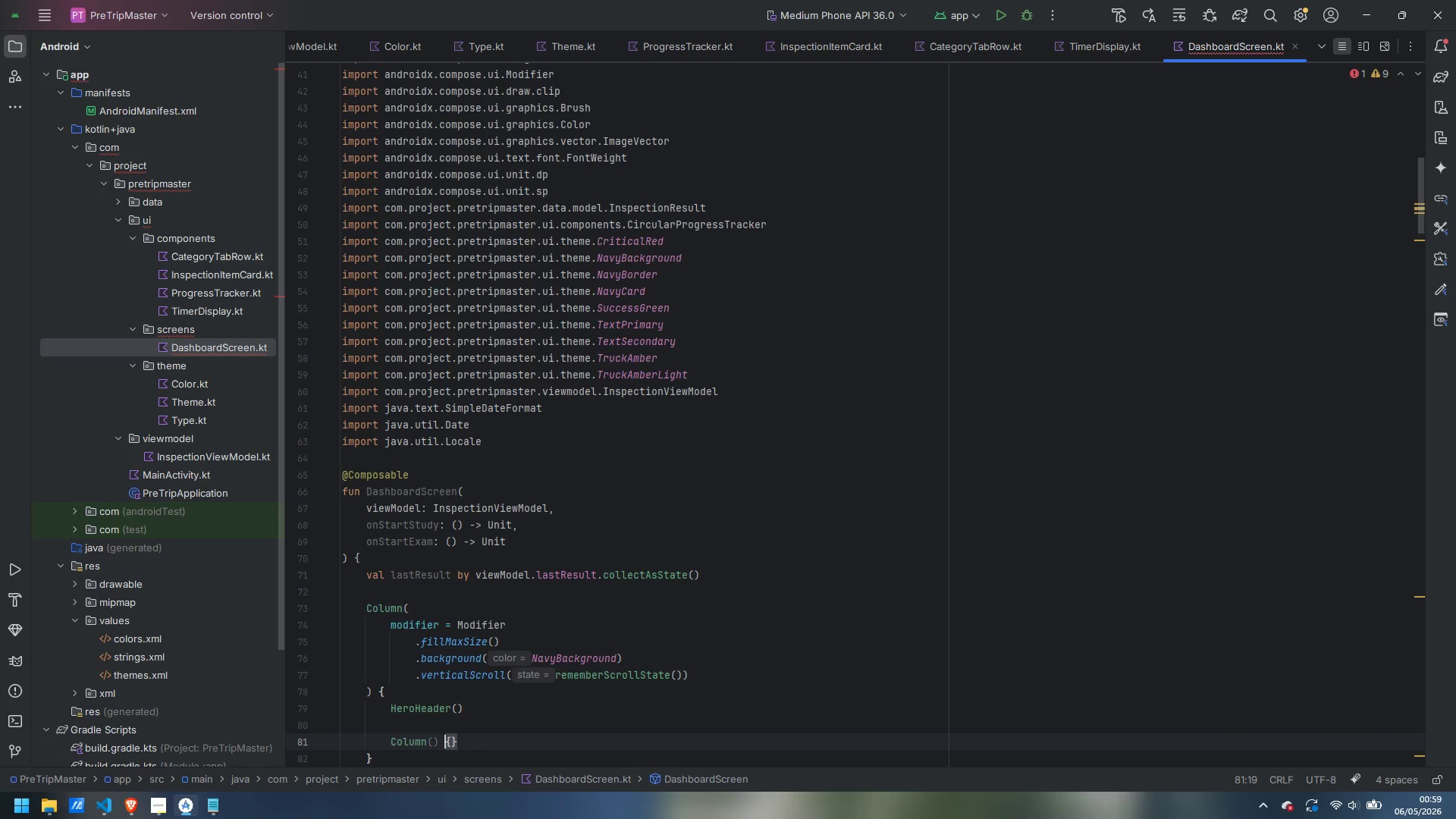 
key(ArrowLeft)
 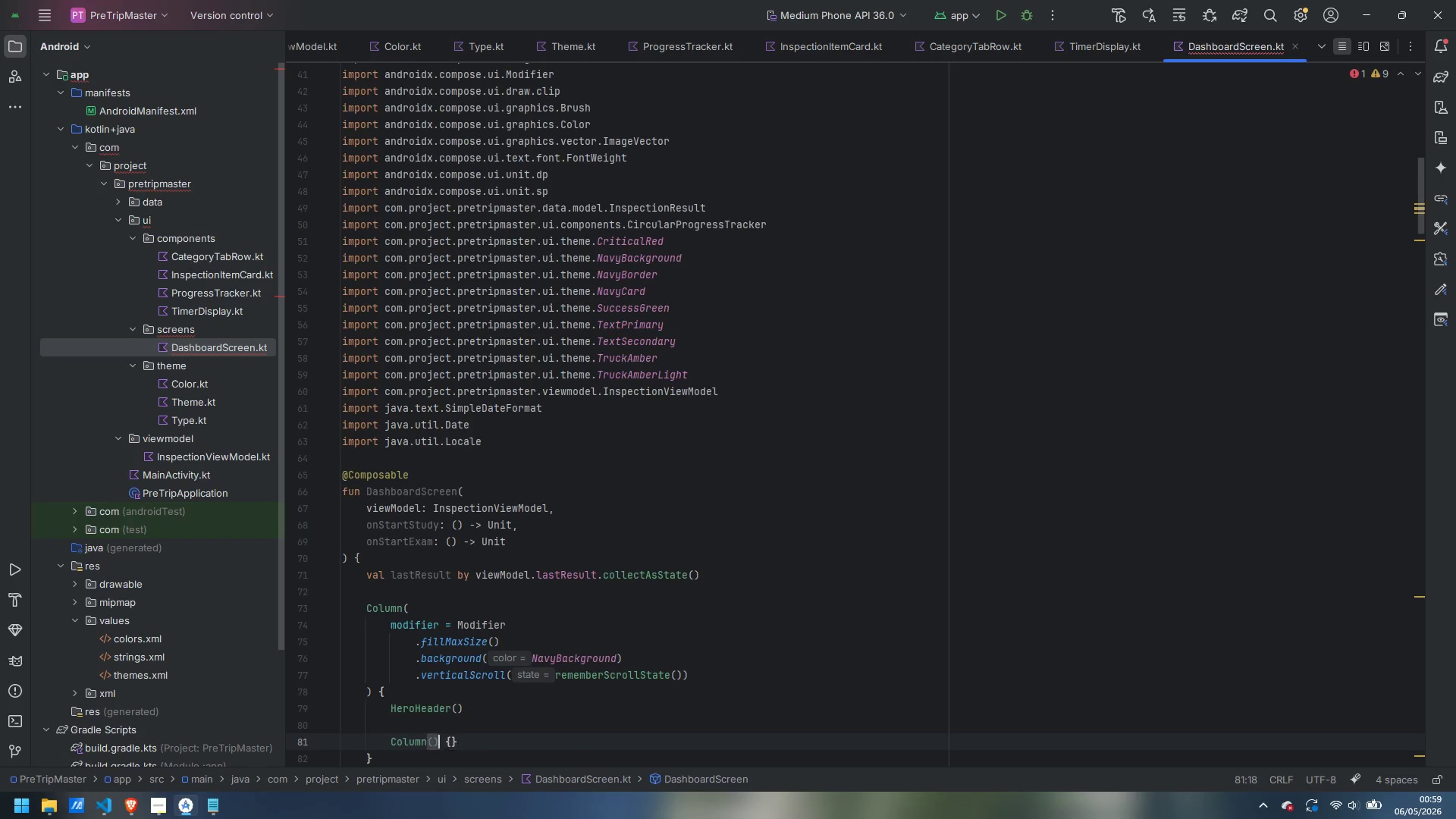 
key(ArrowLeft)
 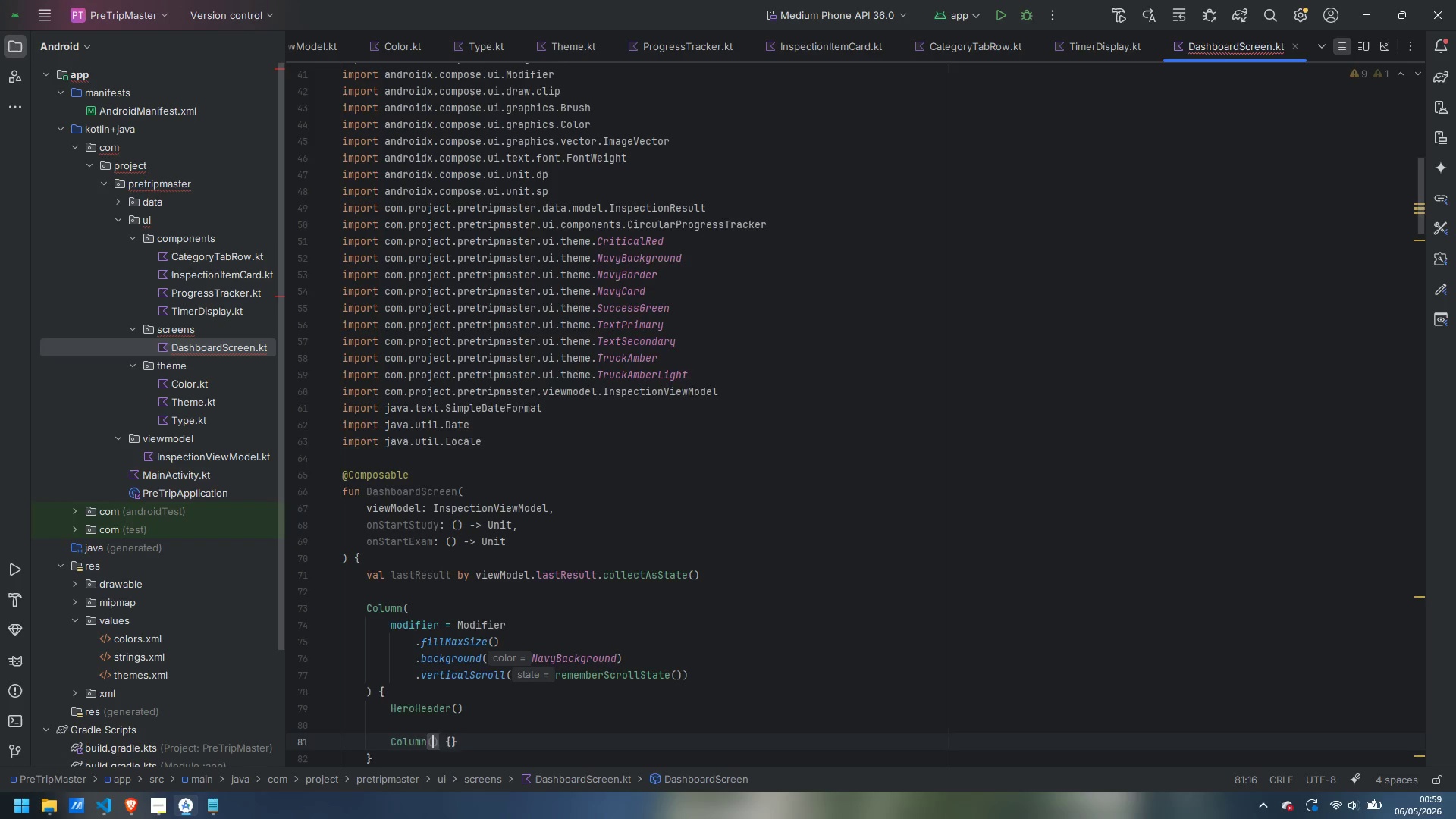 
key(Enter)
 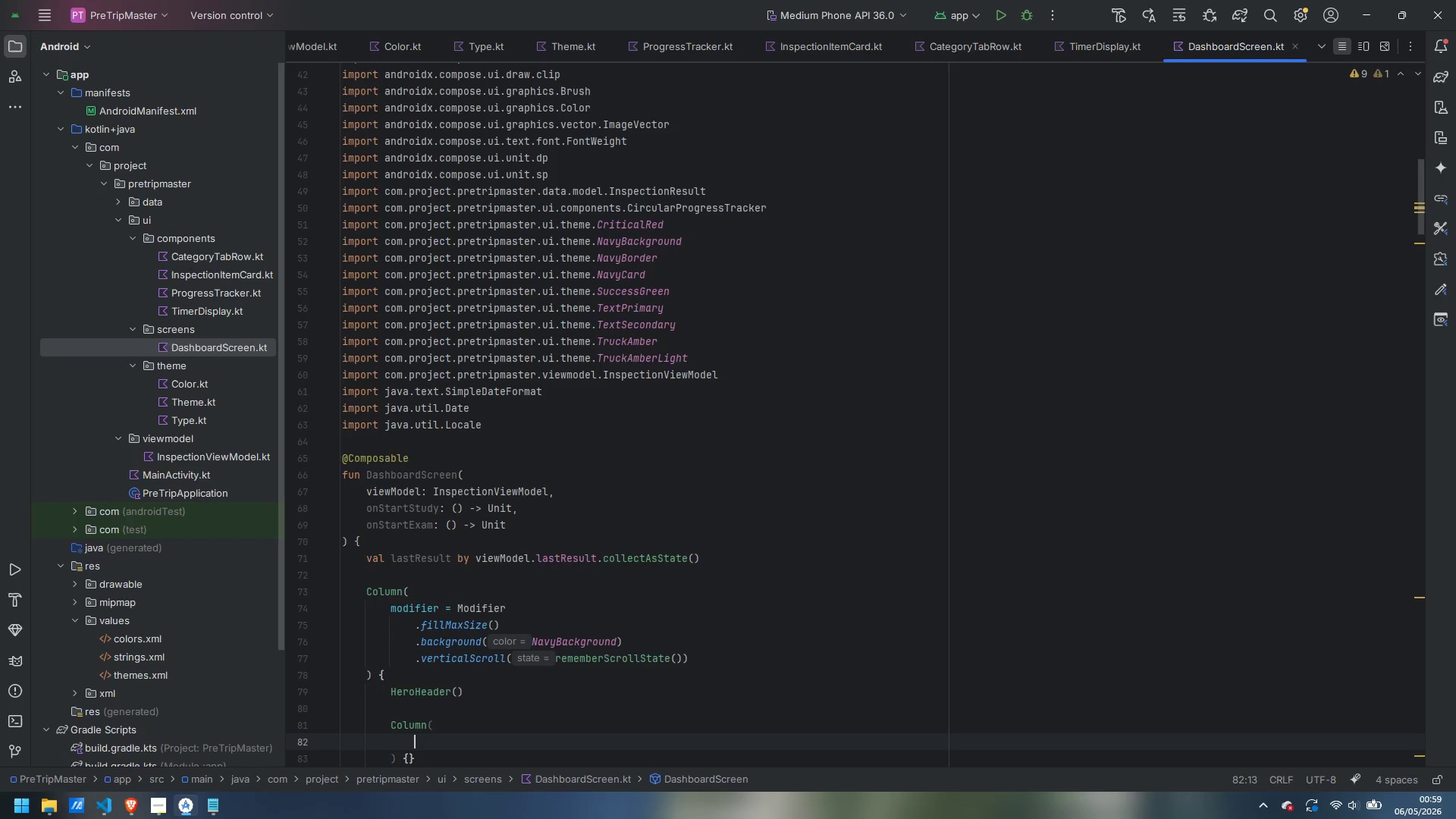 
type(modifier = Modifier)
 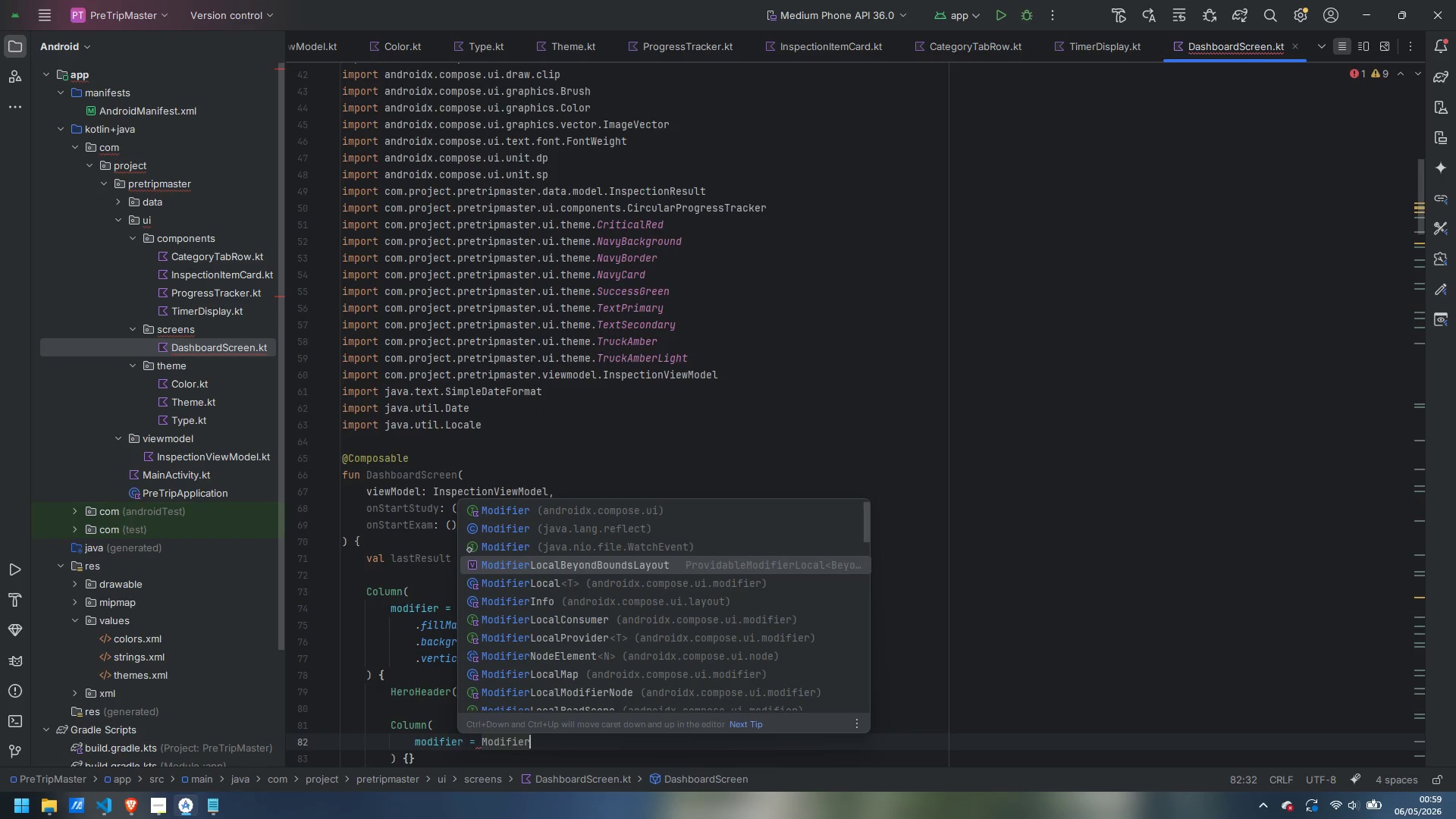 
key(Enter)
 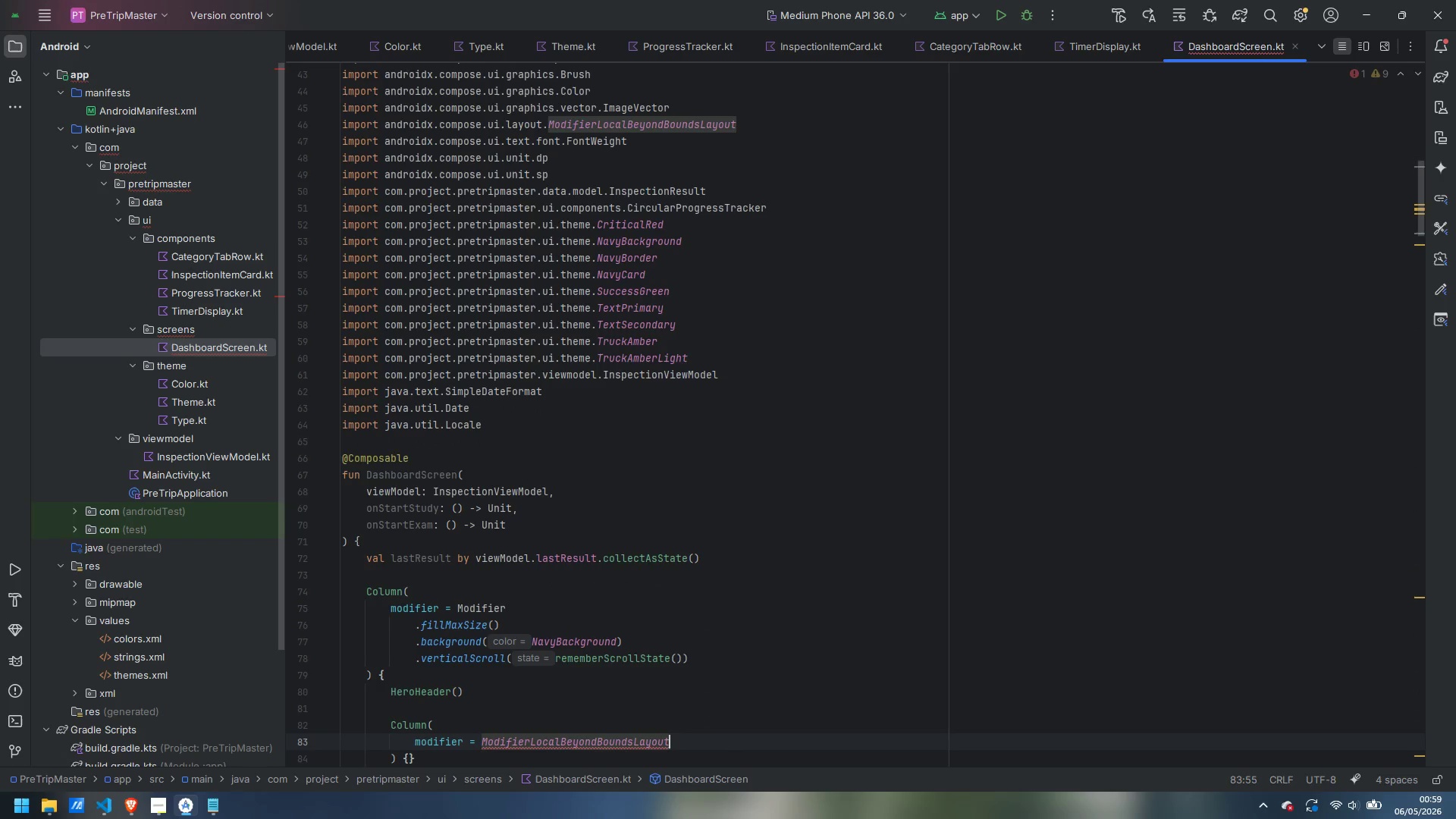 
key(Control+Z)
 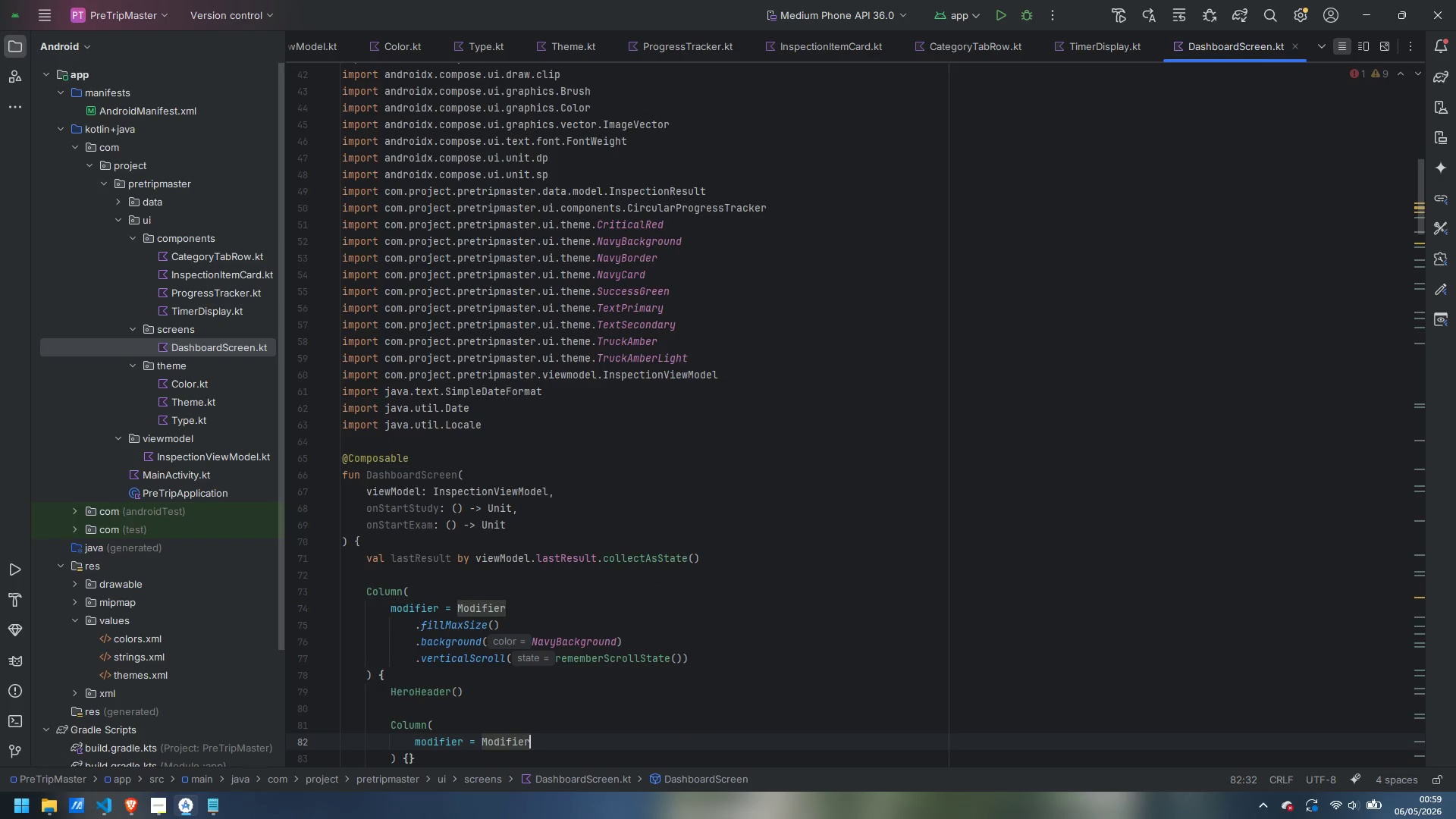 
key(Enter)
 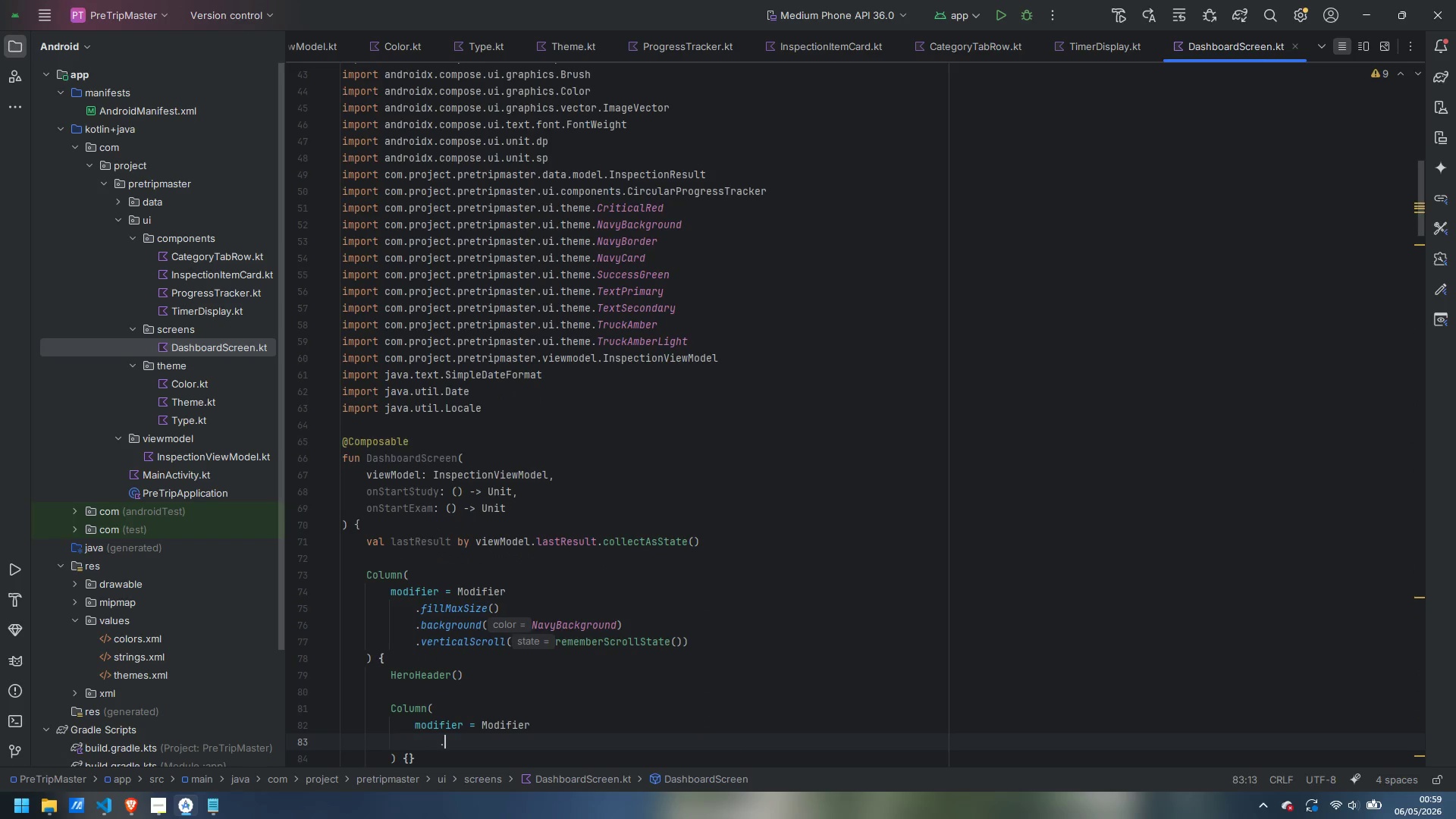 
type(.fillMa)
 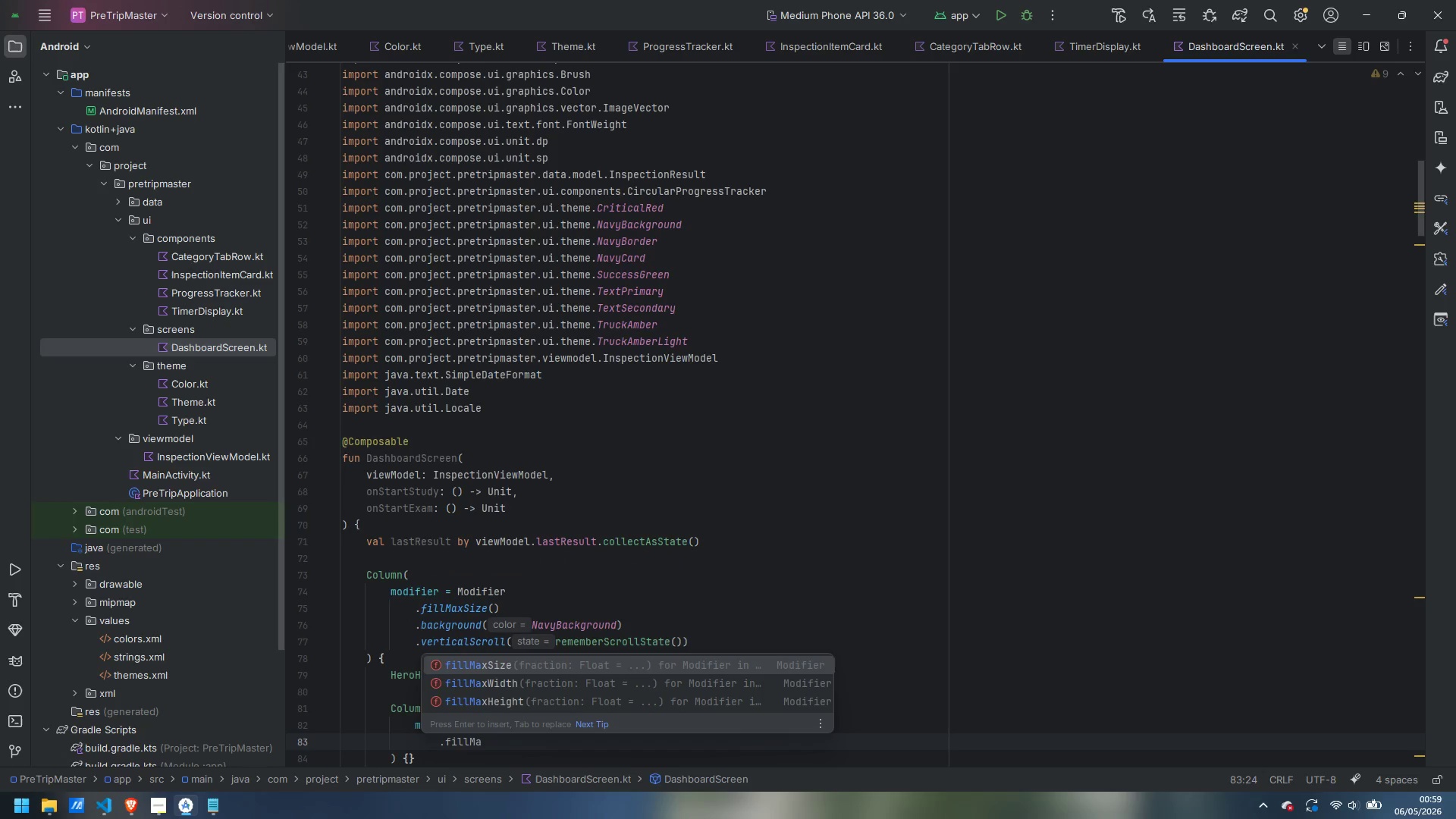 
key(ArrowDown)
 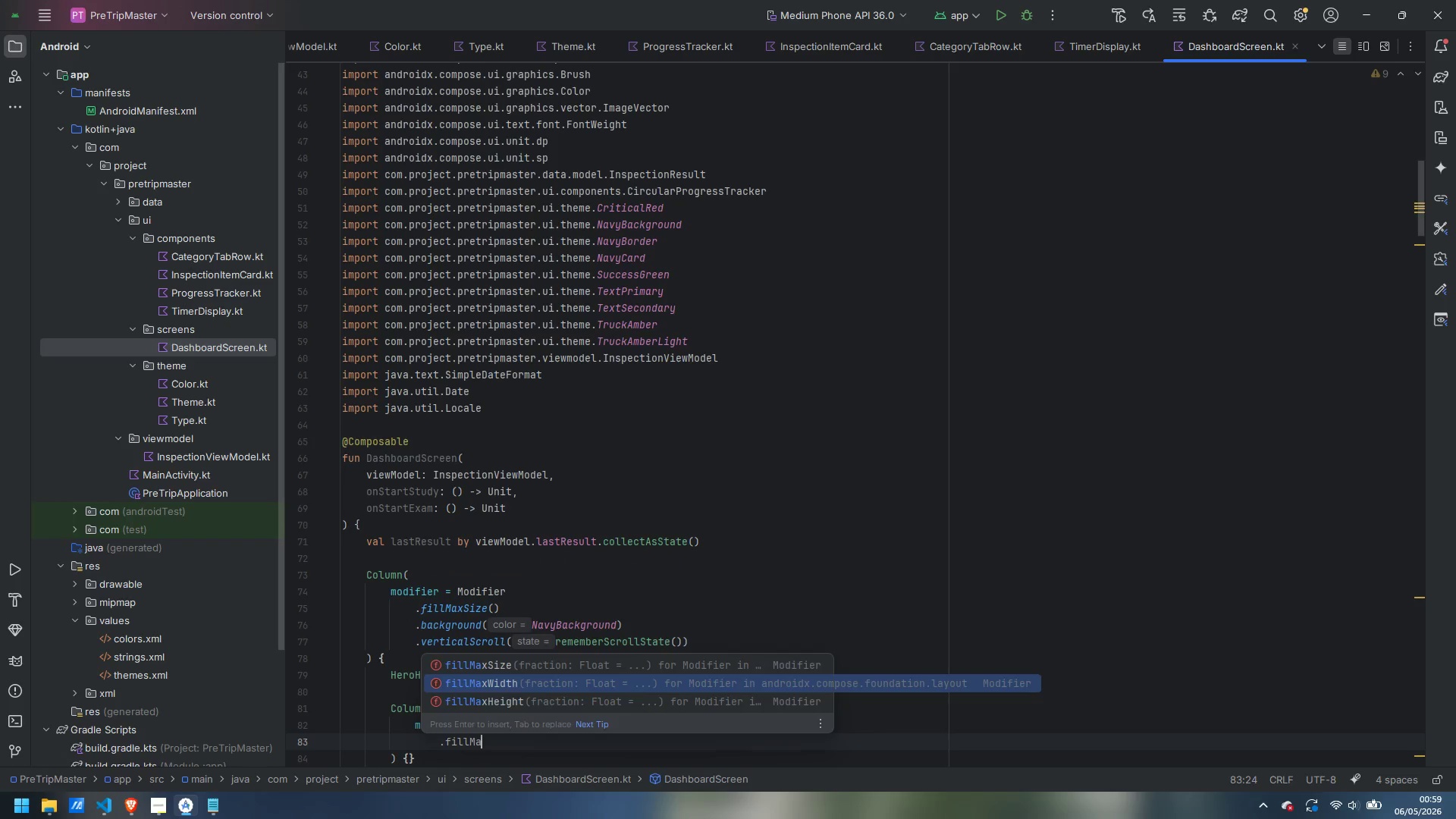 
key(Enter)
 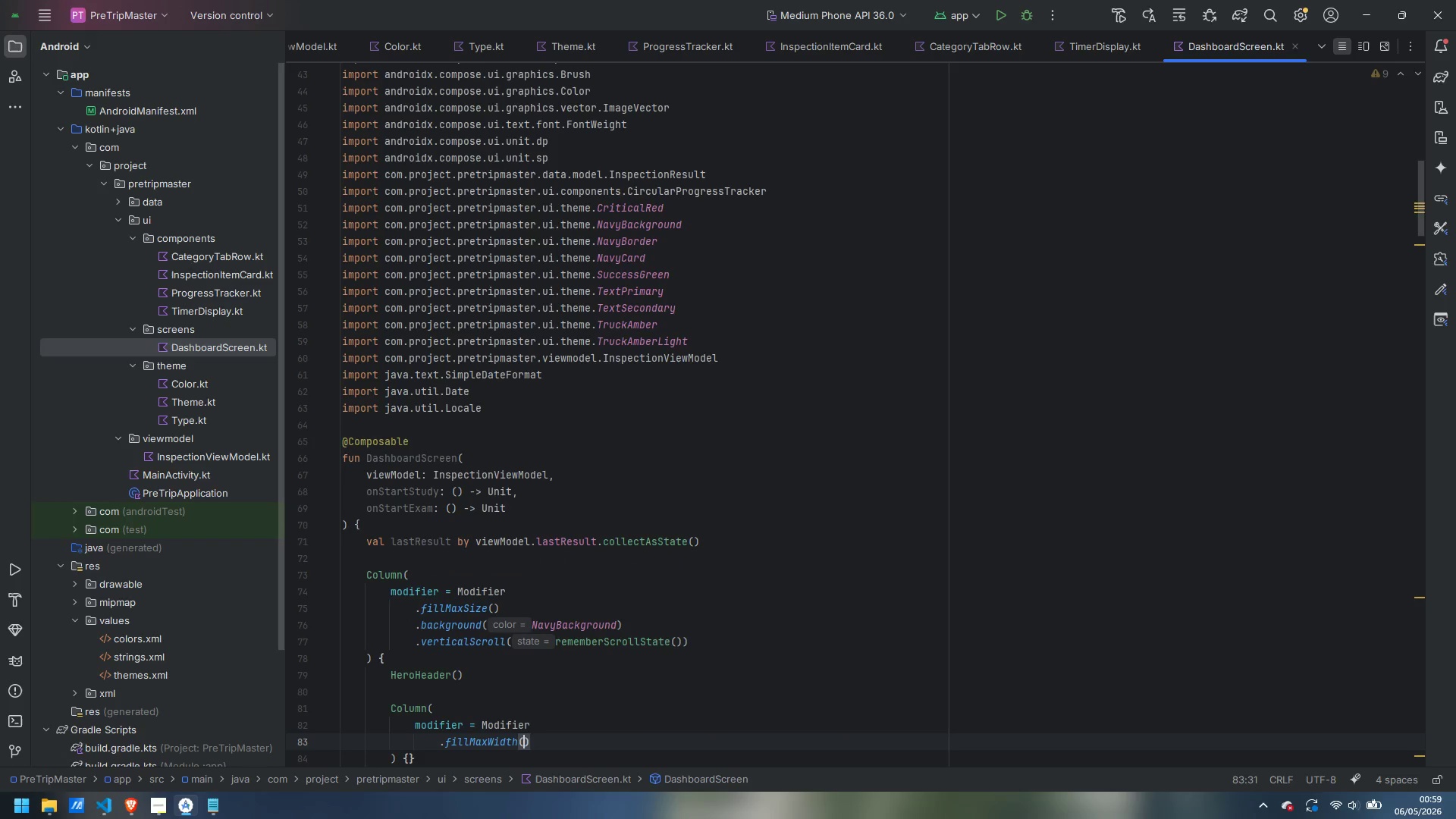 
key(ArrowRight)
 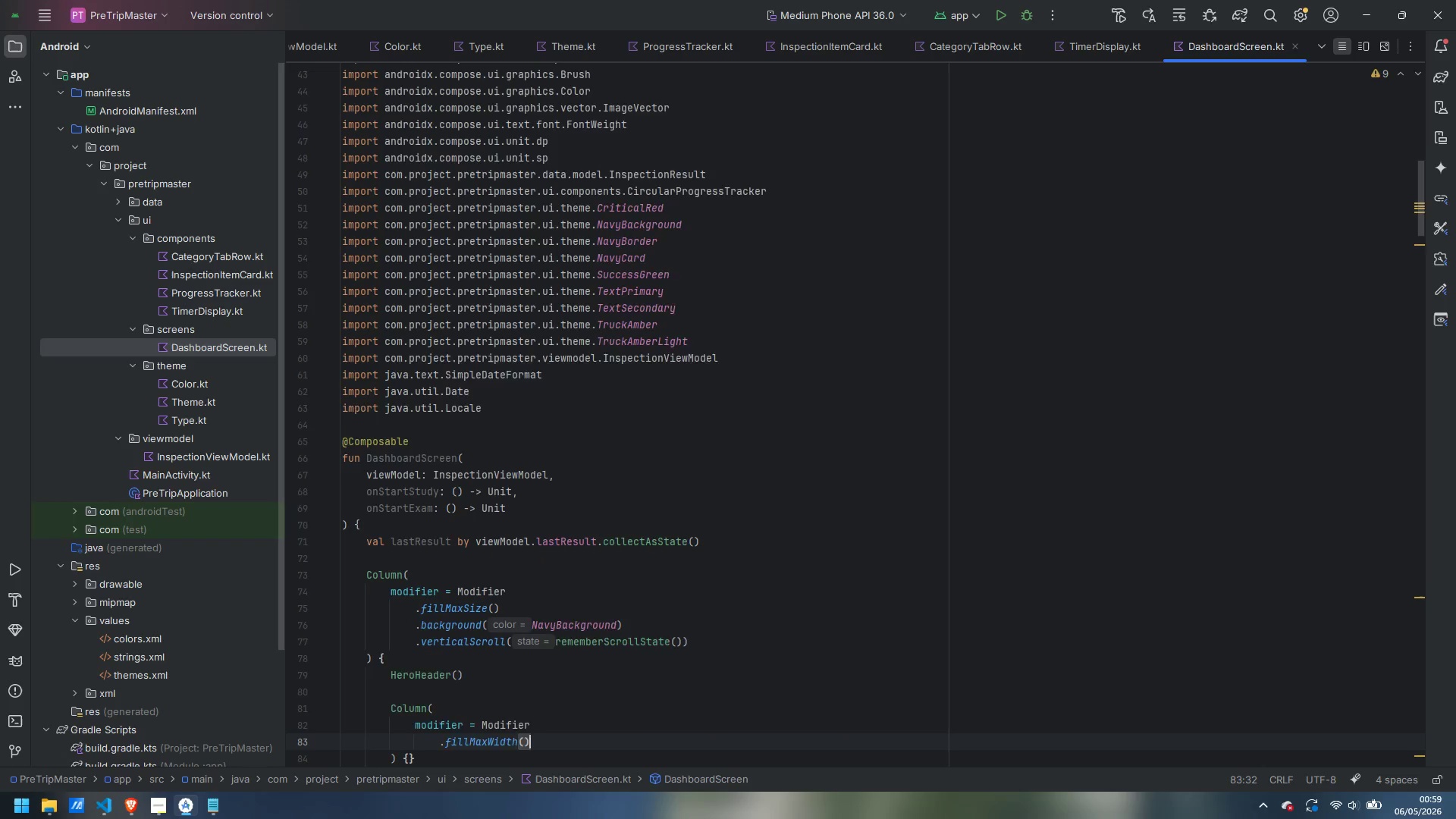 
key(Enter)
 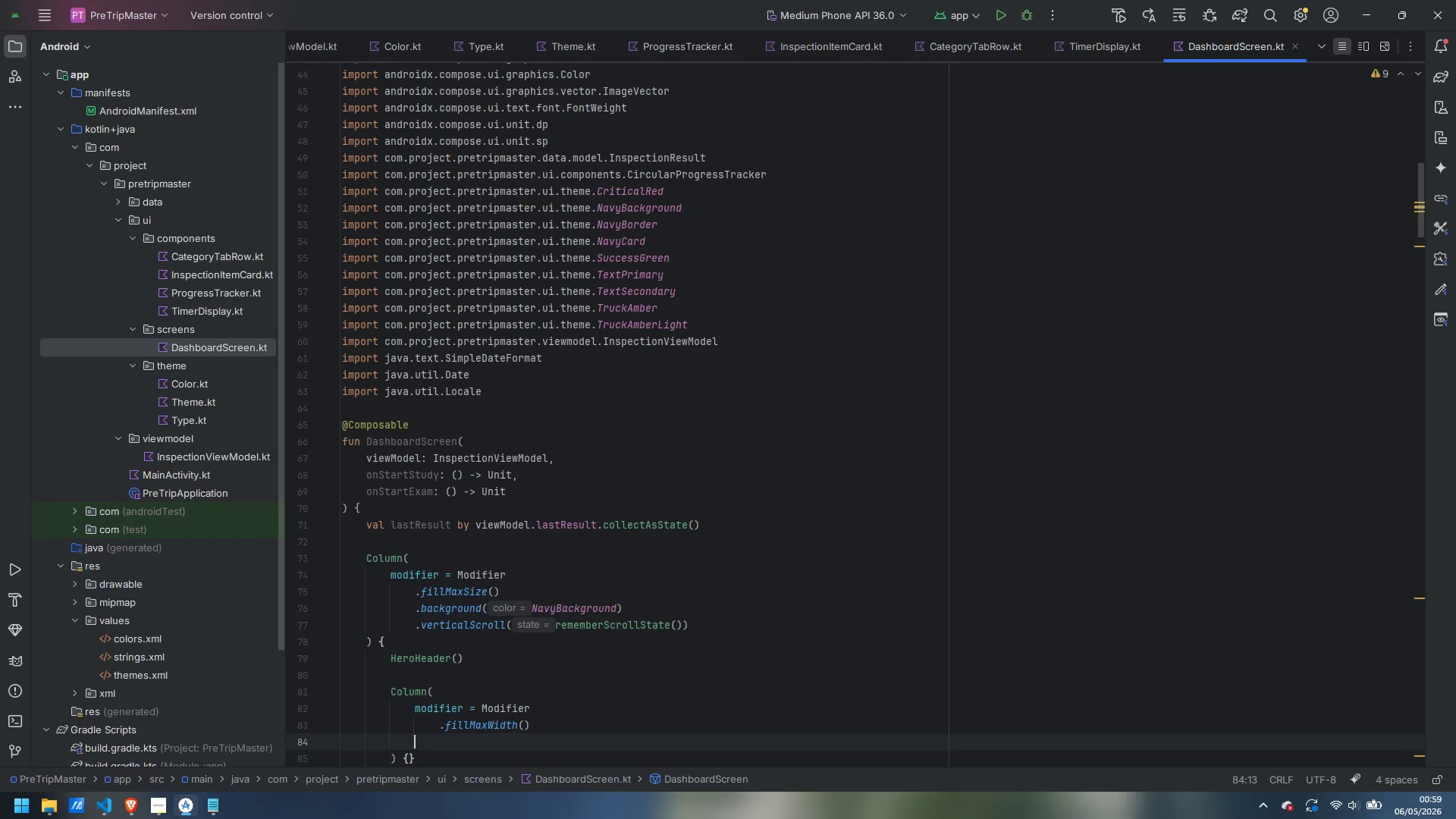 
type(.poadd)
key(Backspace)
key(Backspace)
key(Backspace)
key(Backspace)
type(adding)
 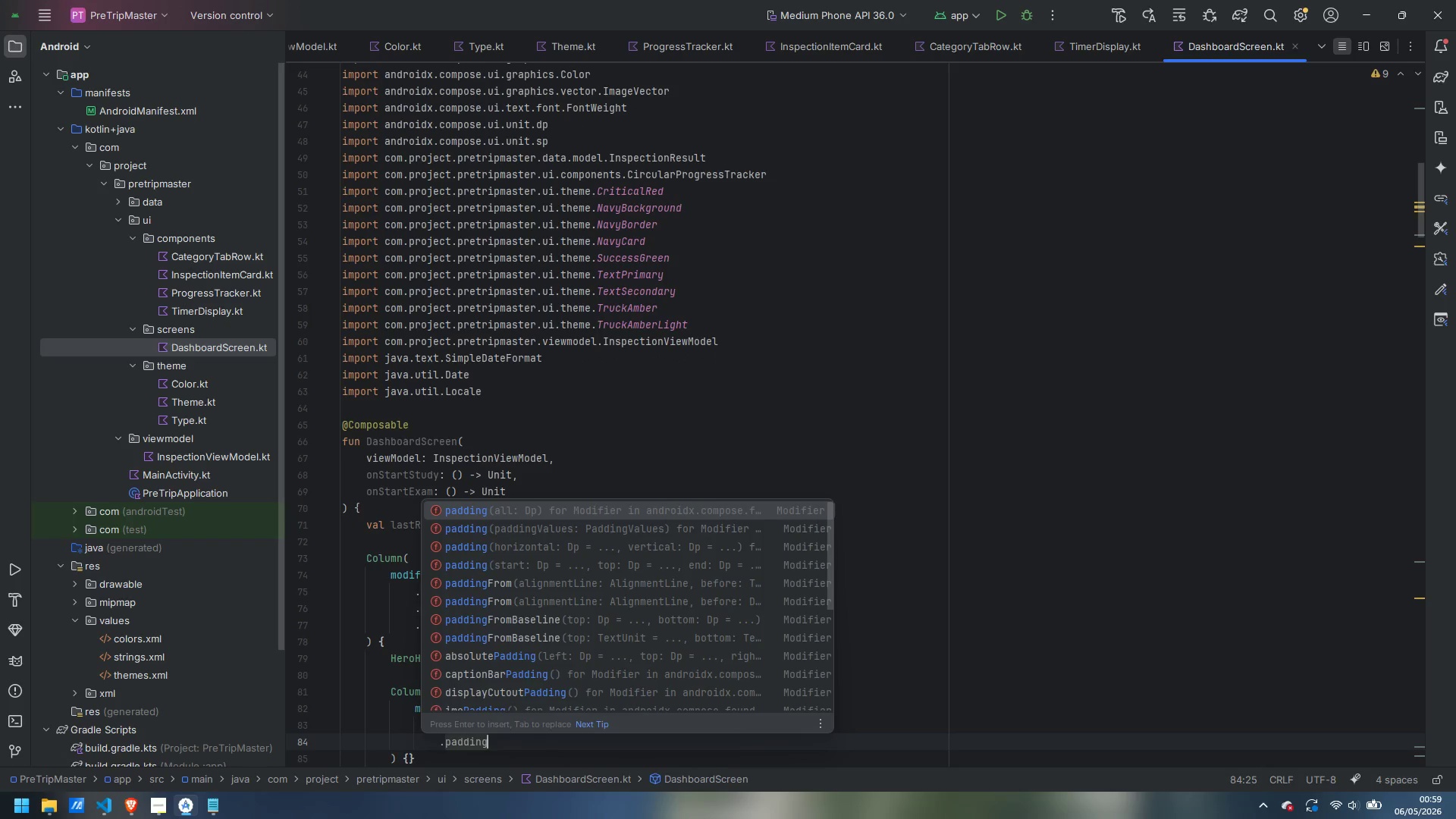 
key(Enter)
 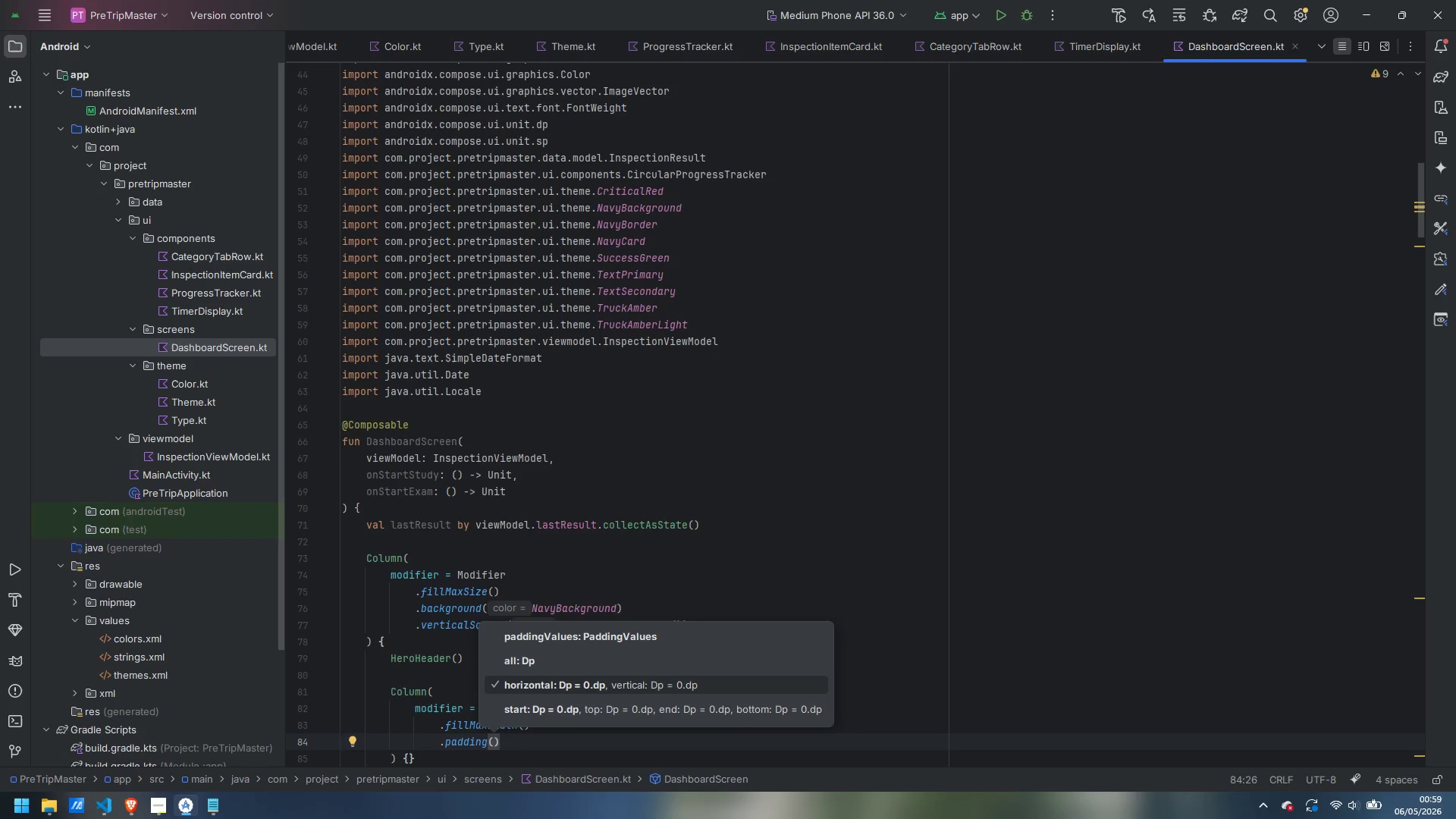 
type(horizontal = 20.dp)
 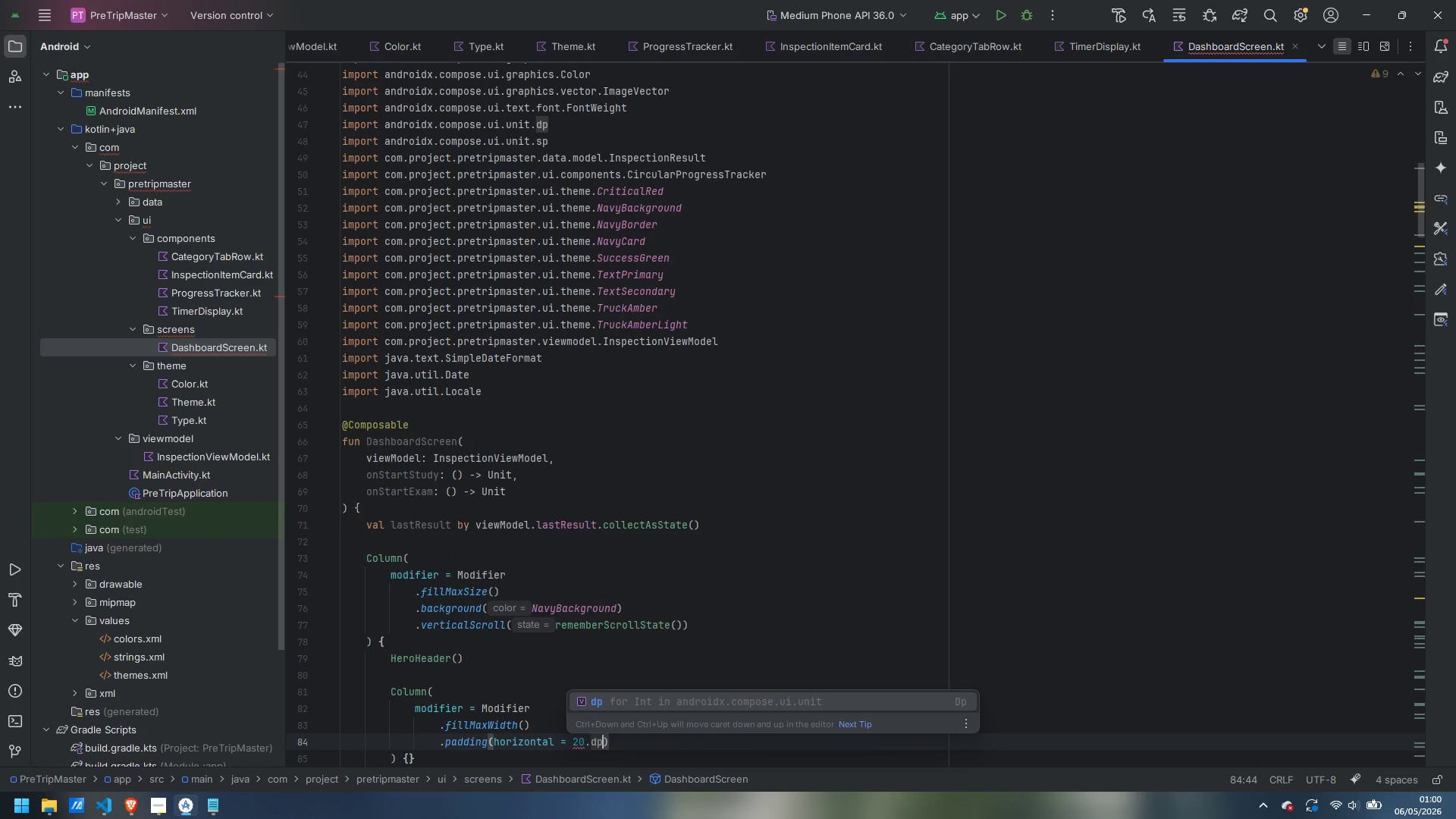 
key(Enter)
 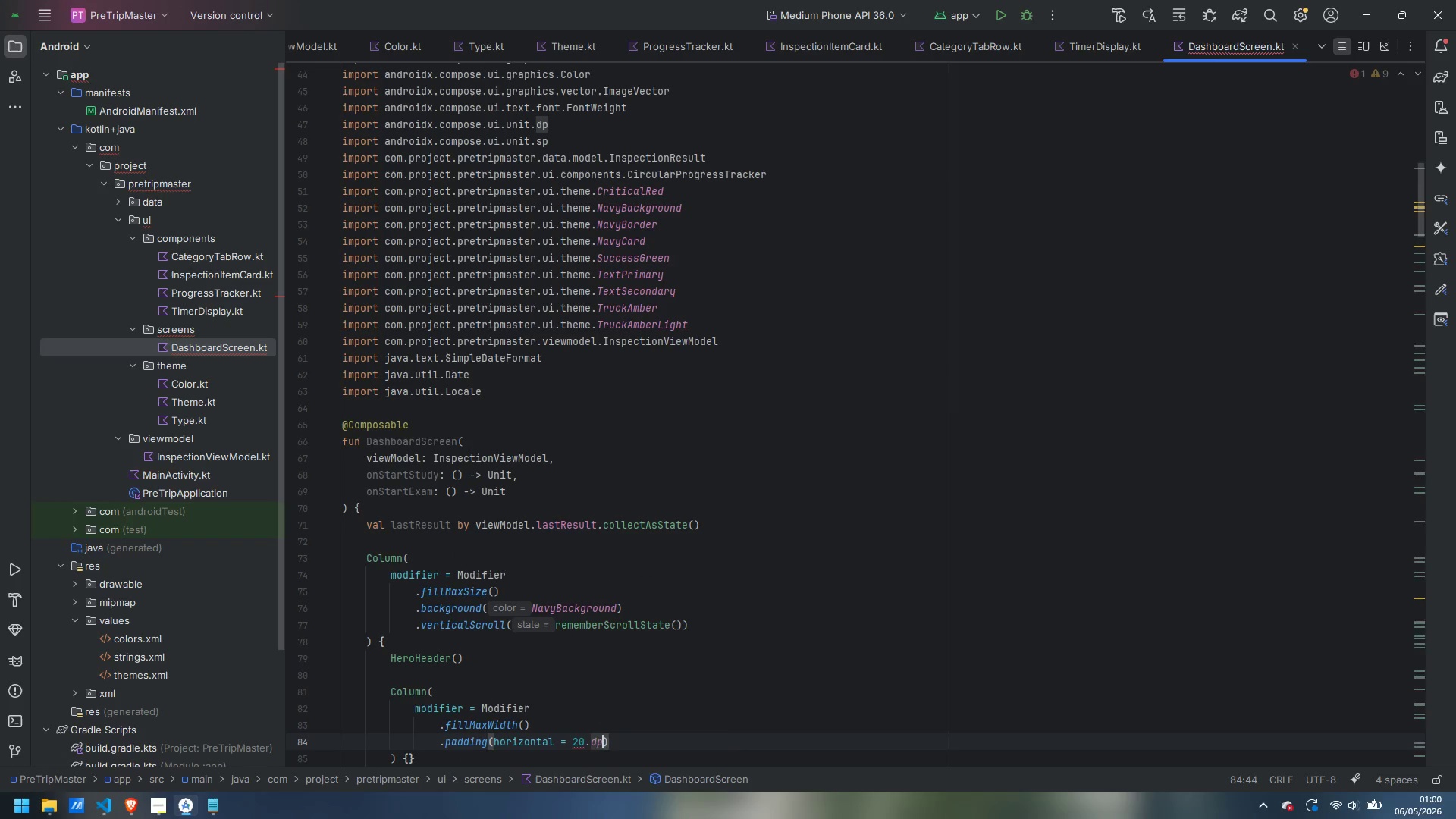 
key(ArrowRight)
 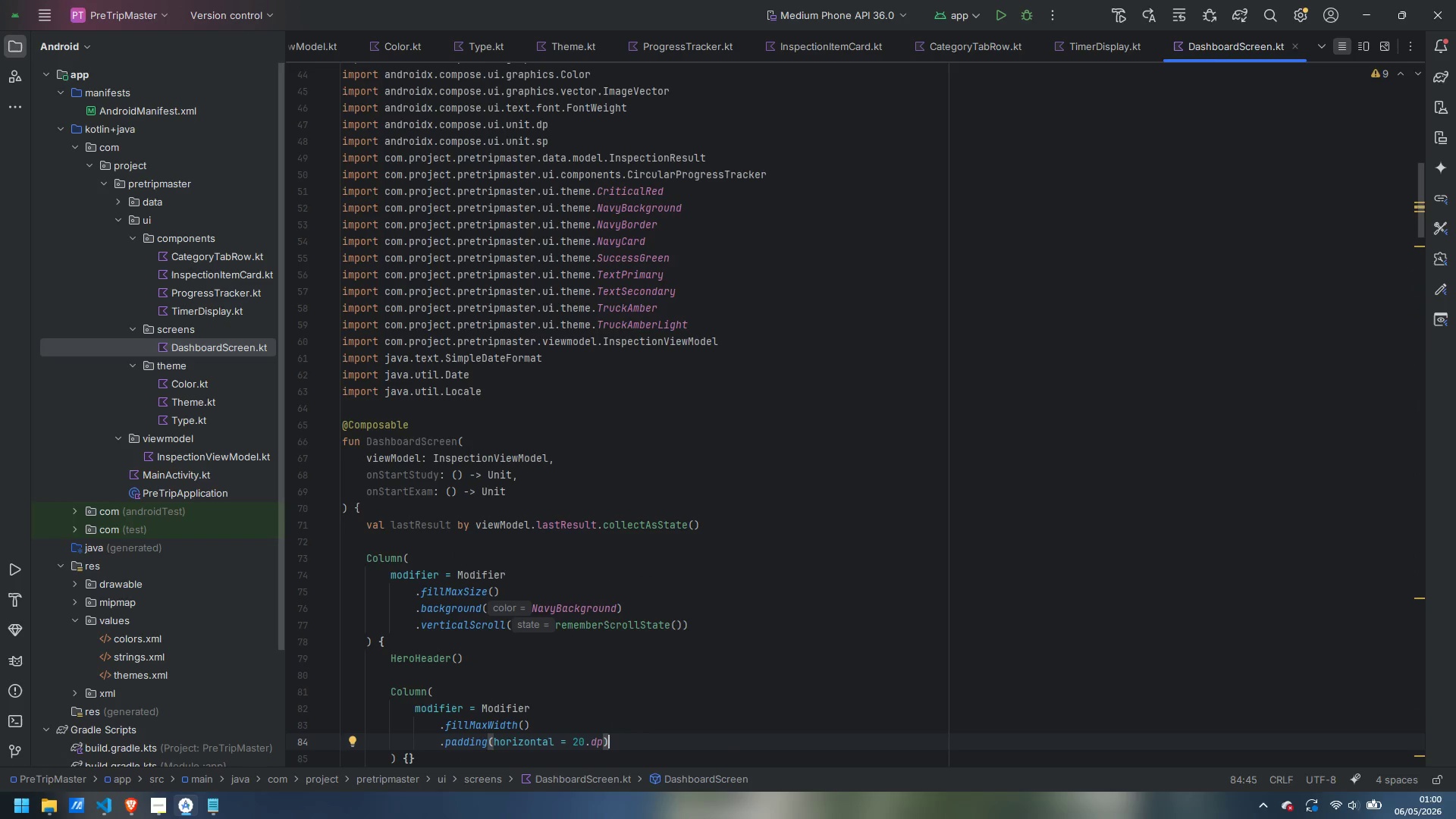 
key(Comma)
 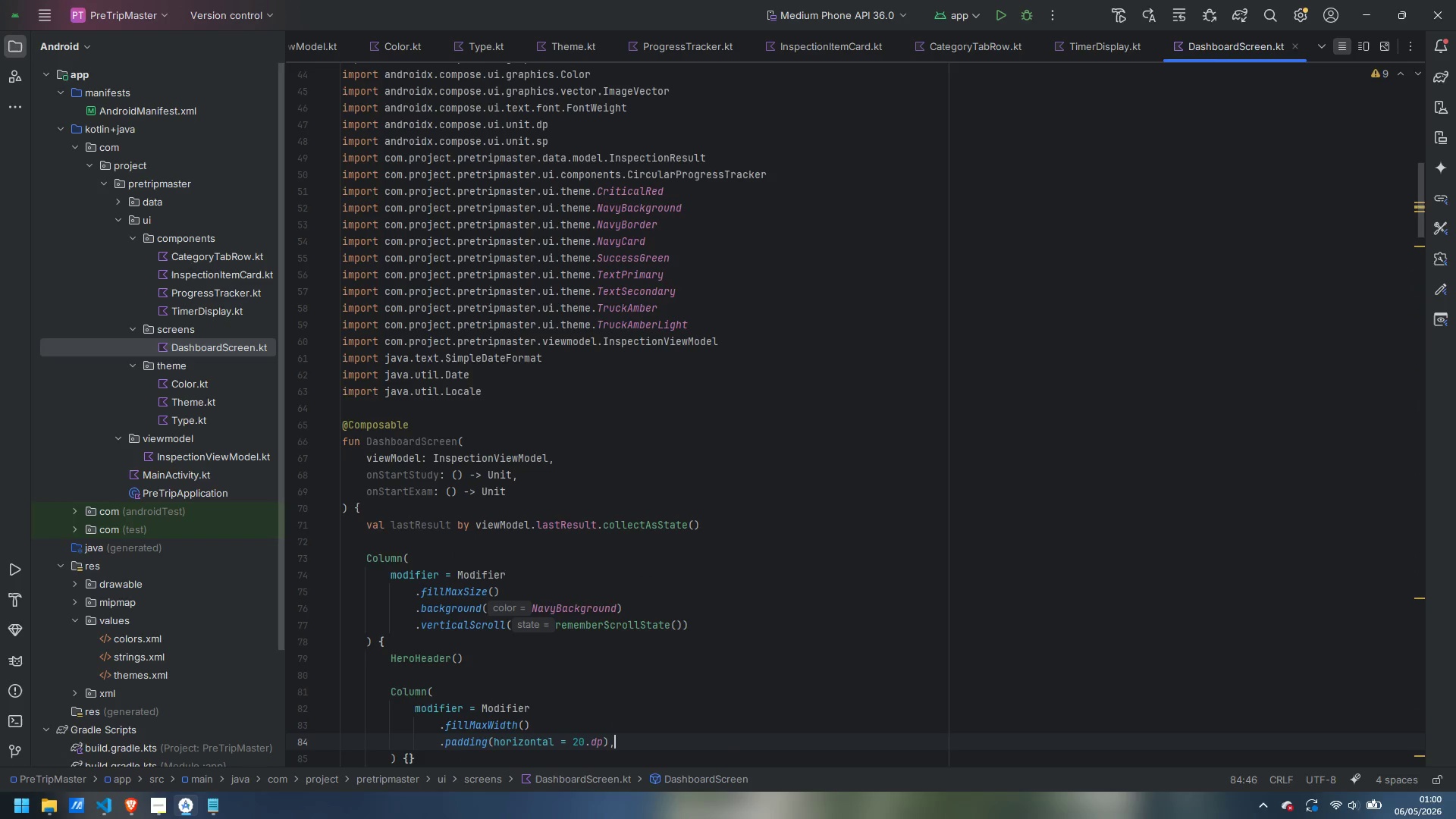 
key(Enter)
 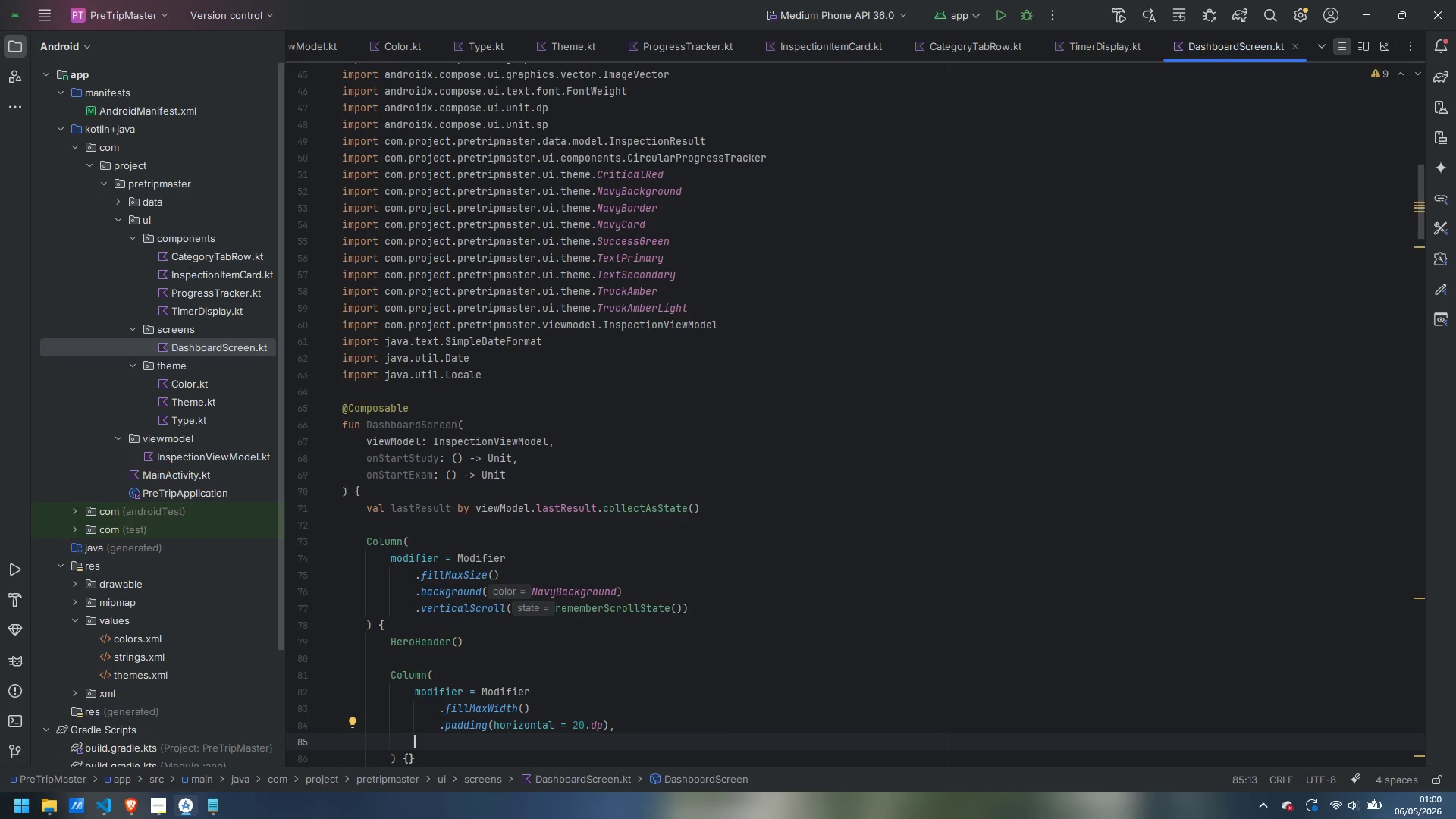 
type(verti)
 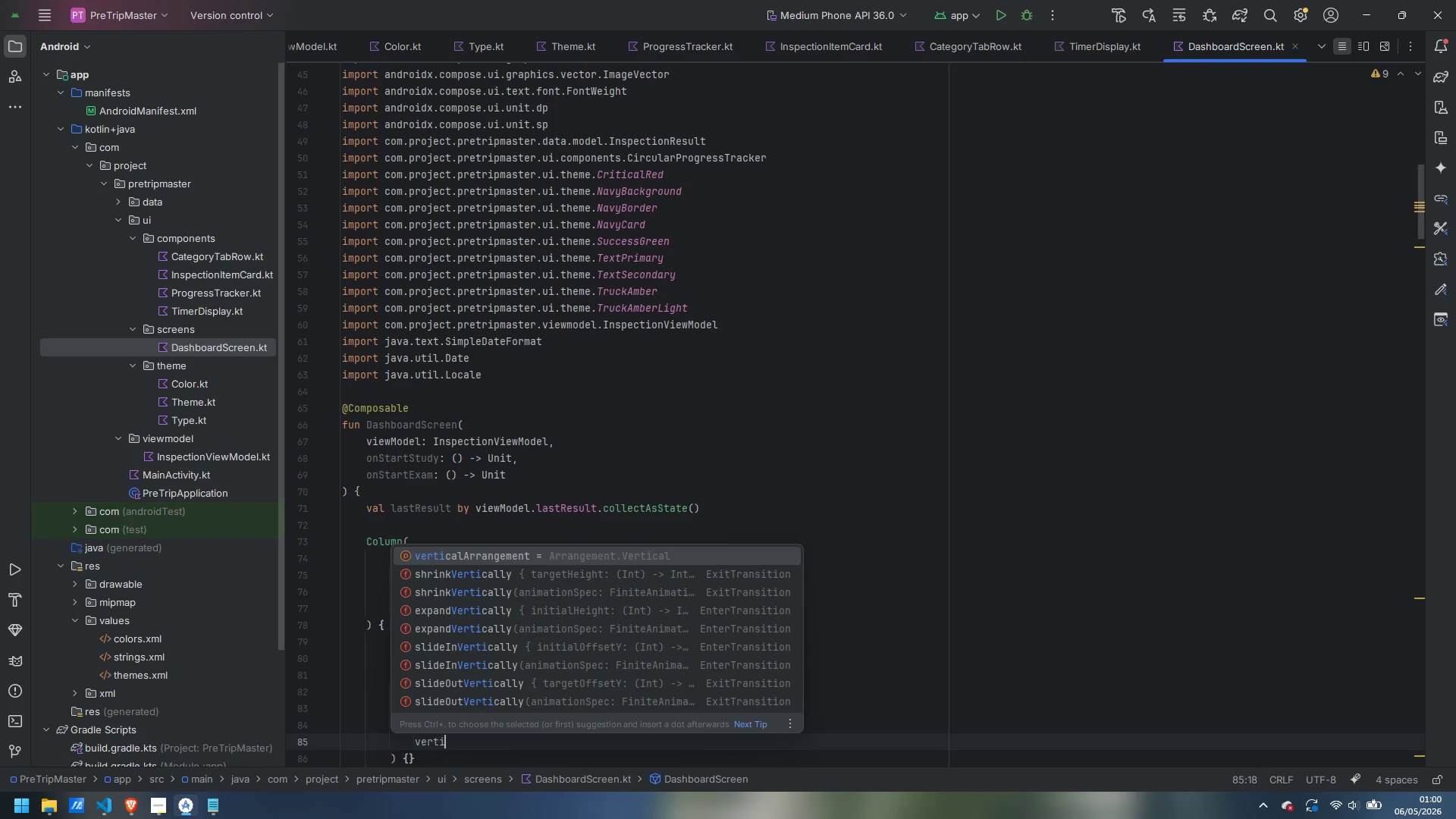 
key(Enter)
 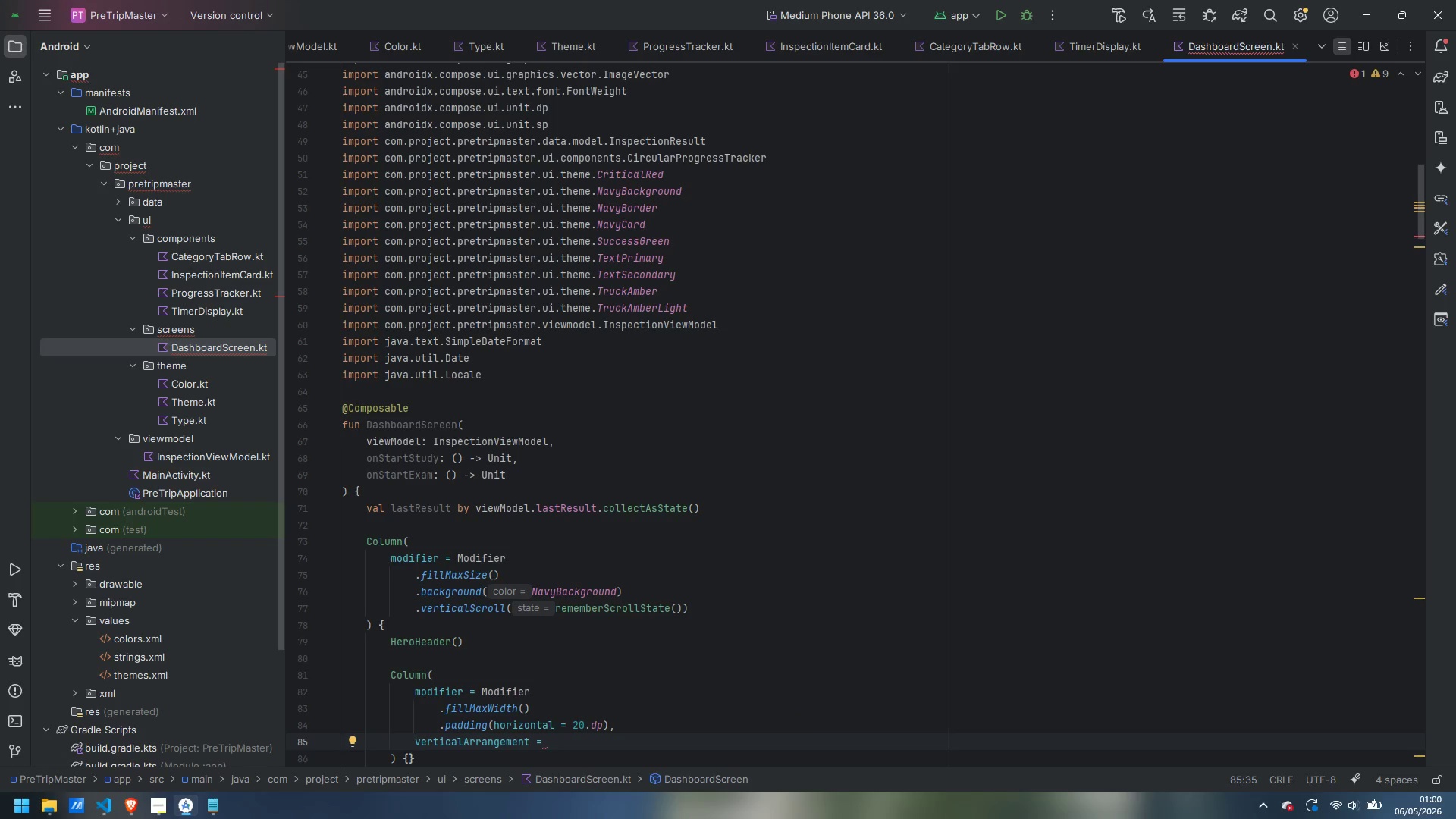 
type(Arrangement.spa)
 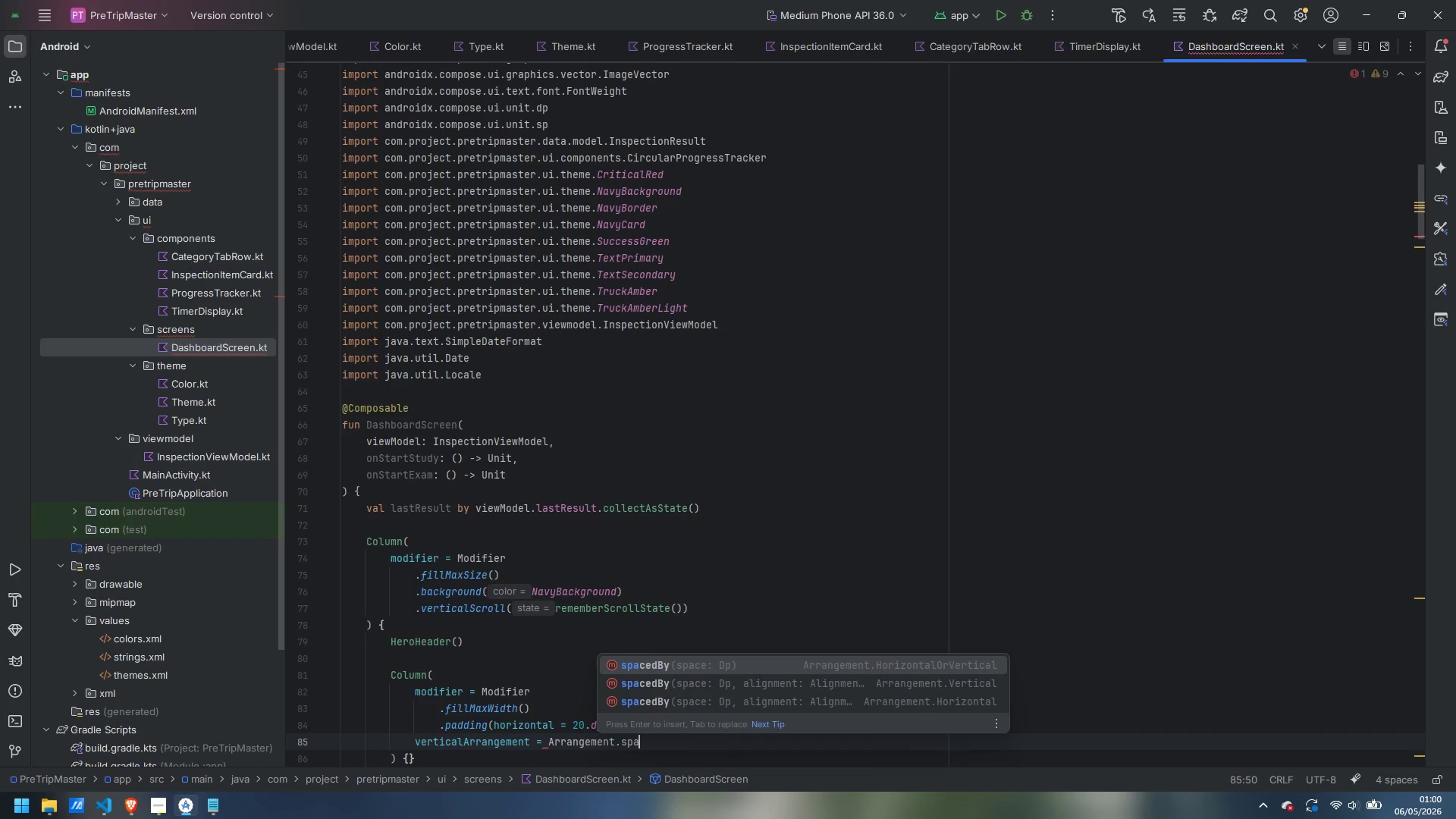 
key(Enter)
 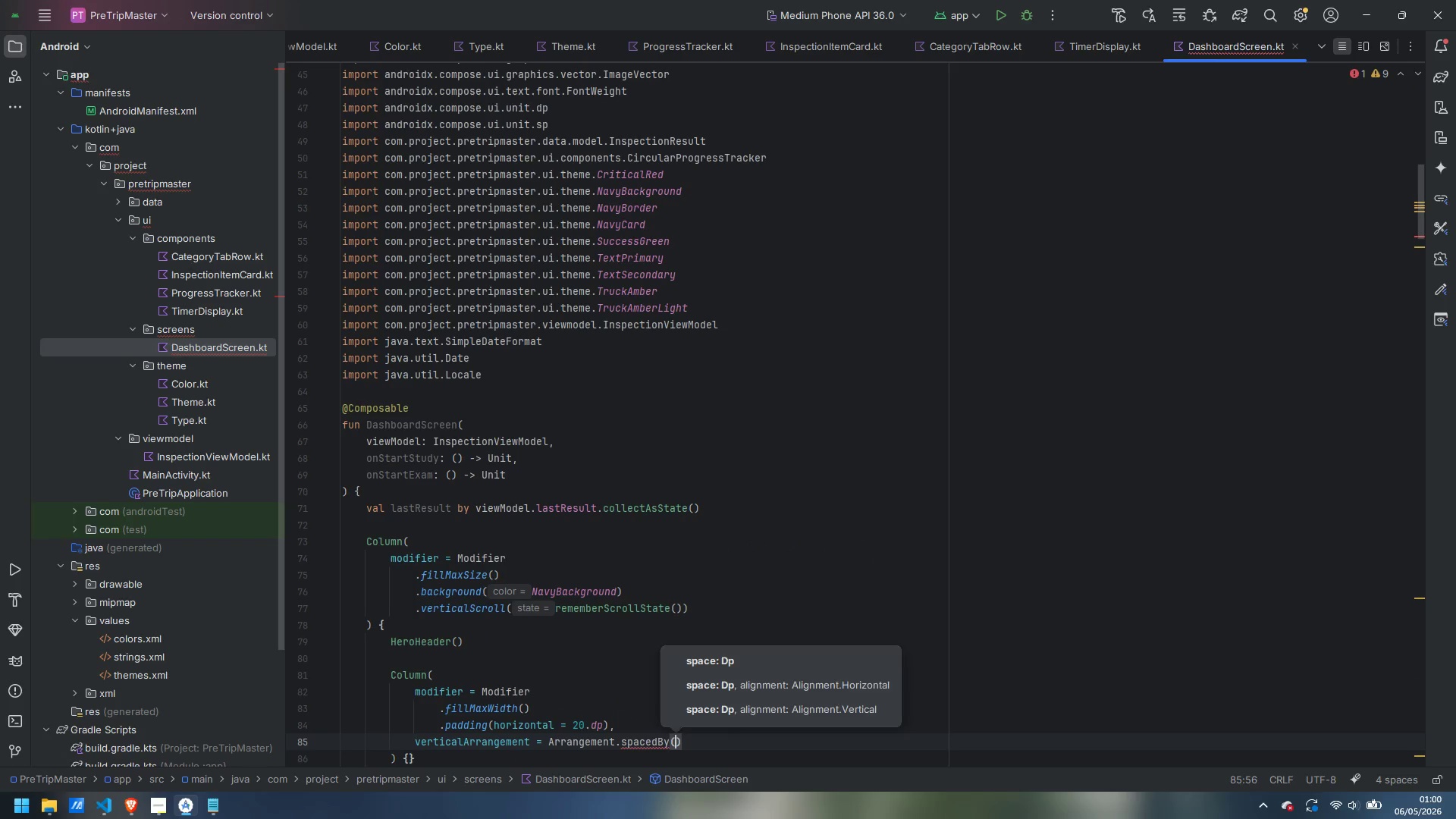 
type(16.dp)
 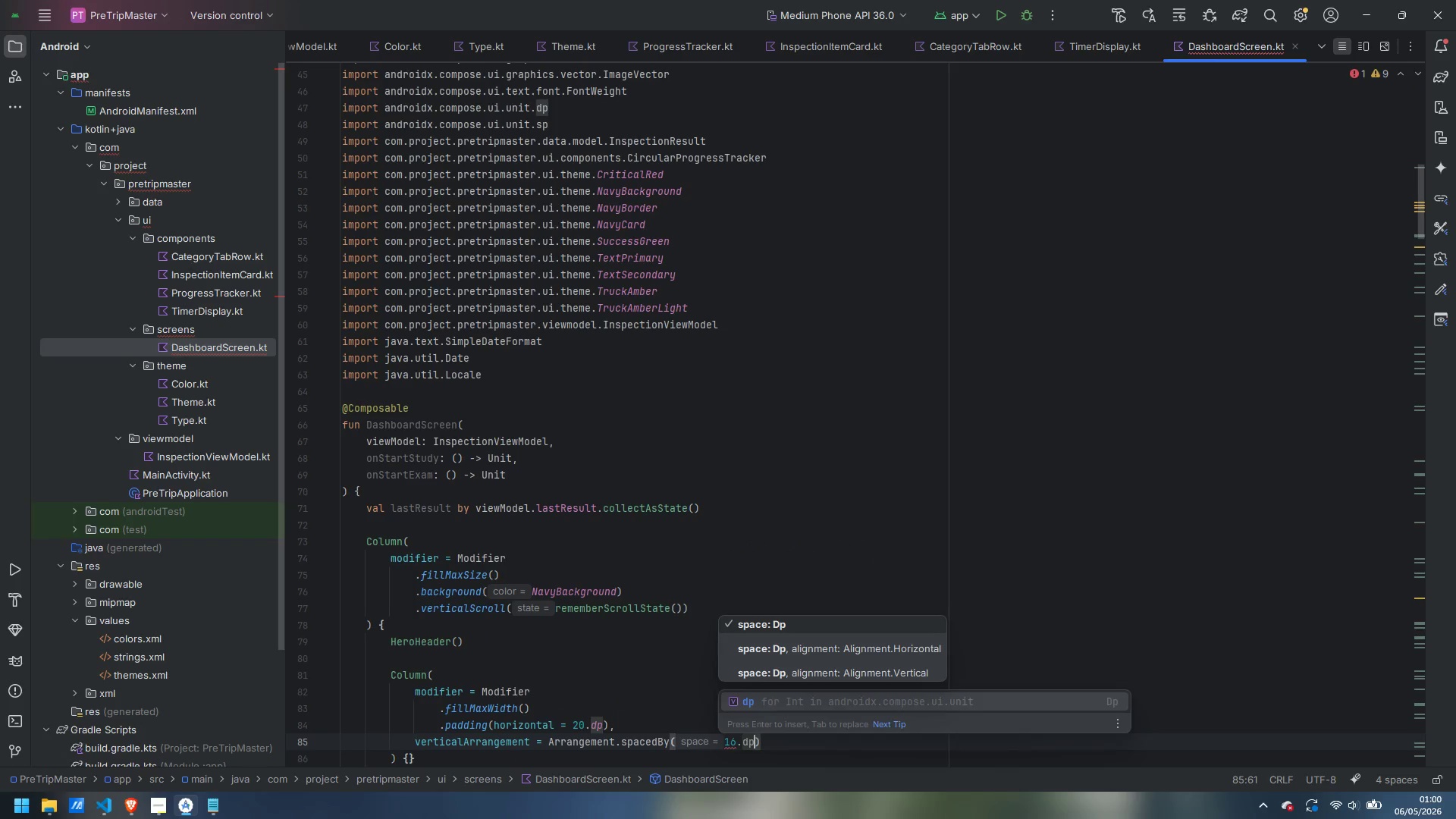 
key(Enter)
 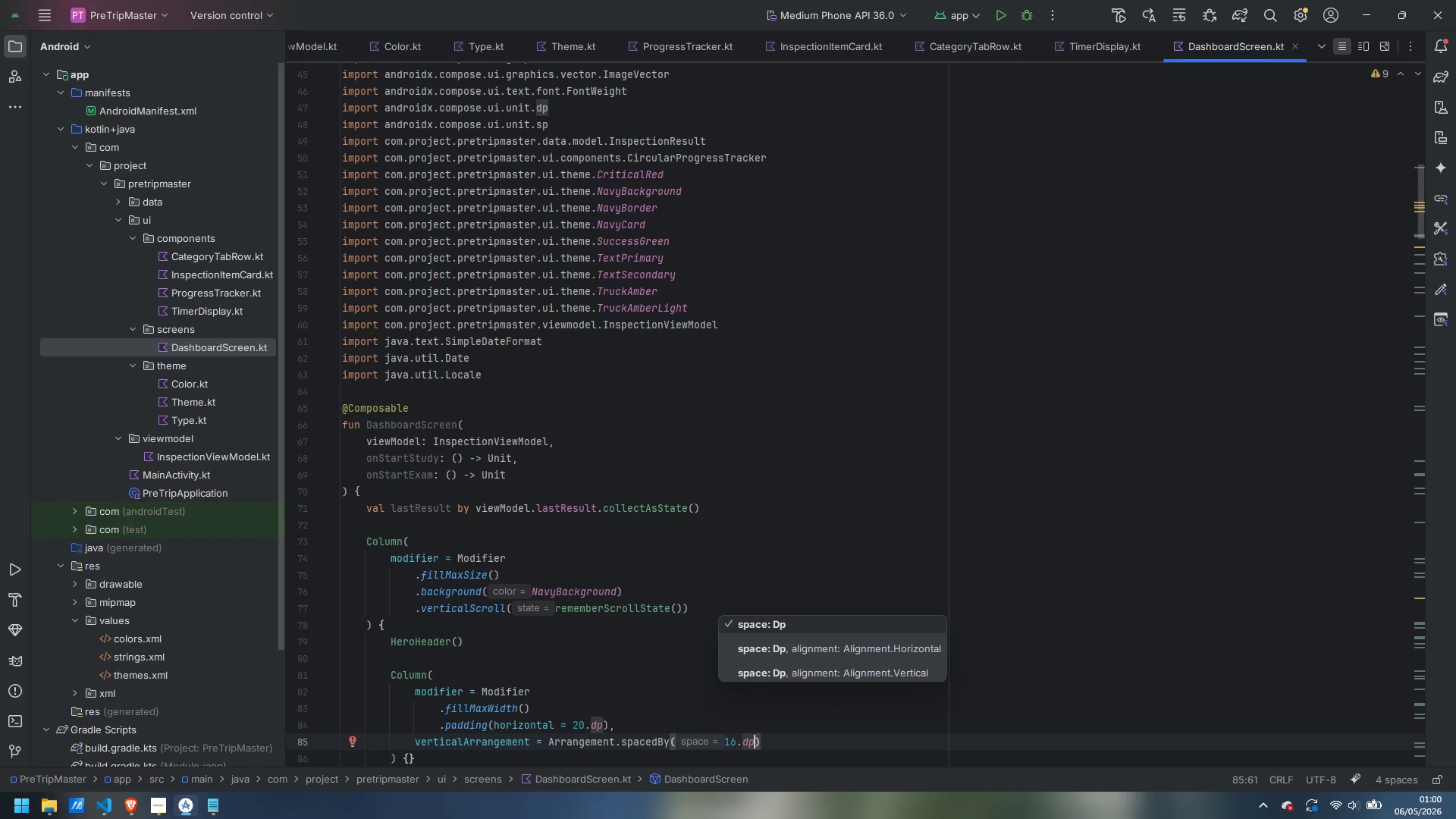 
key(ArrowDown)
 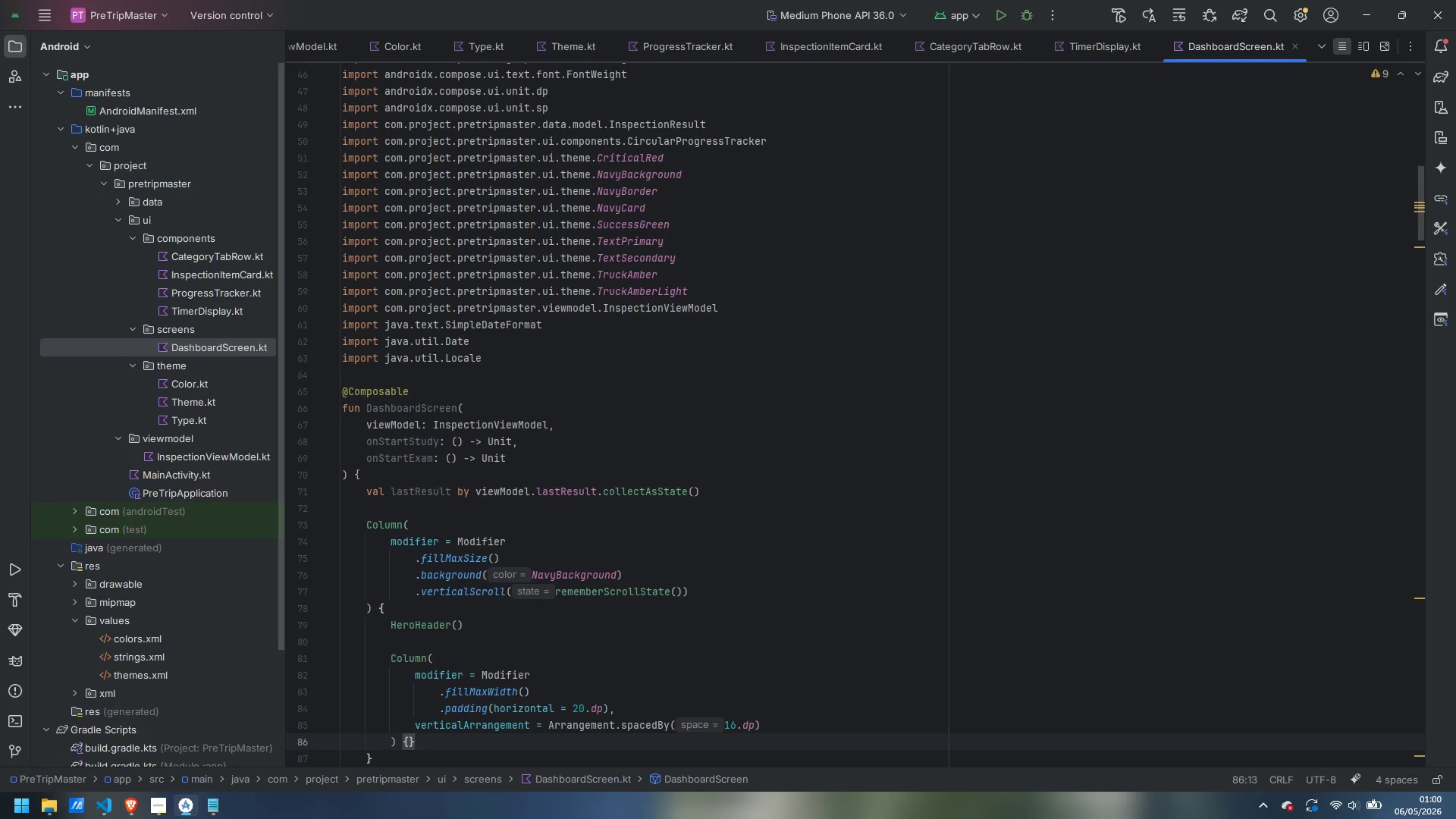 
key(ArrowLeft)
 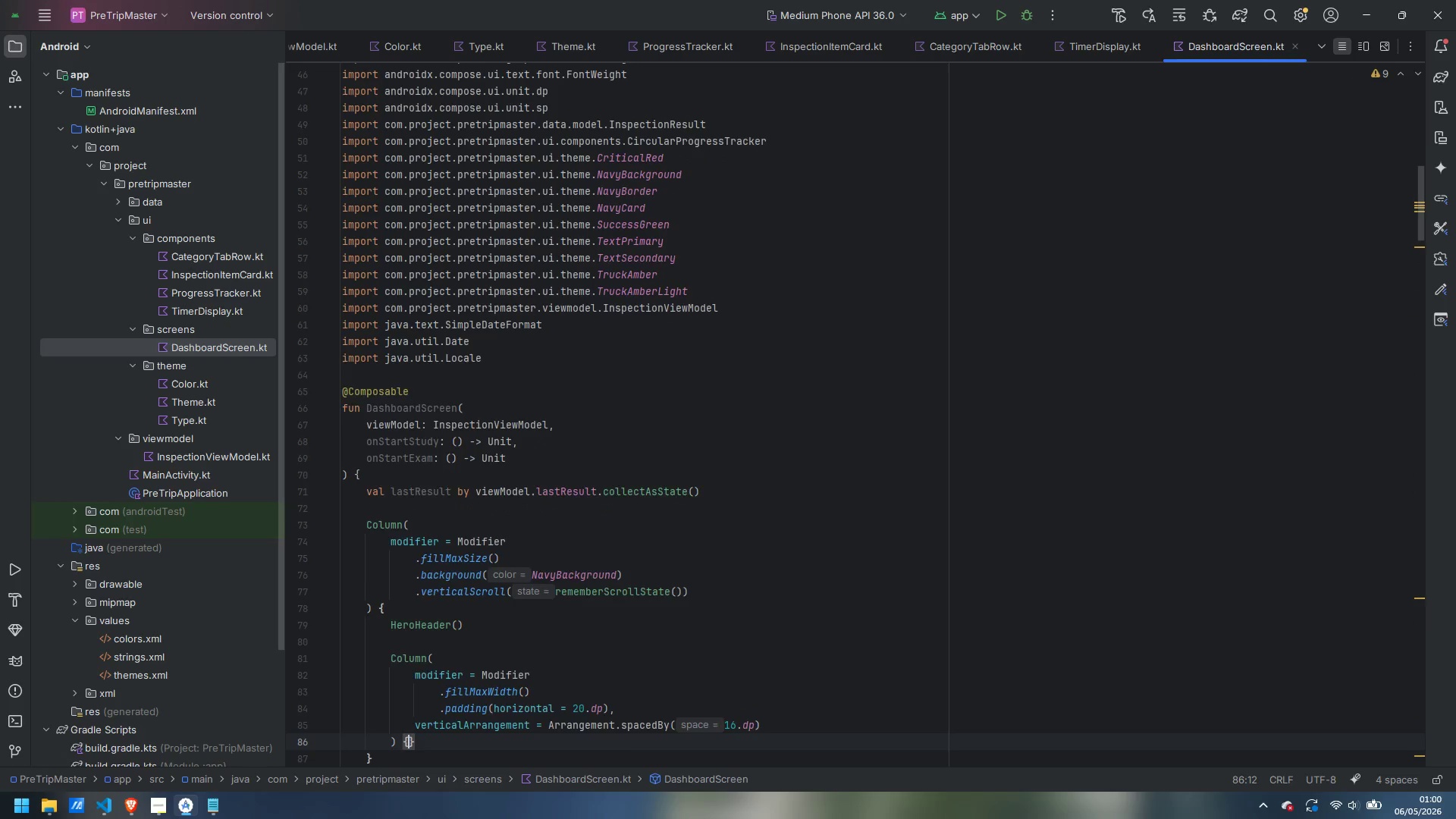 
key(Enter)
 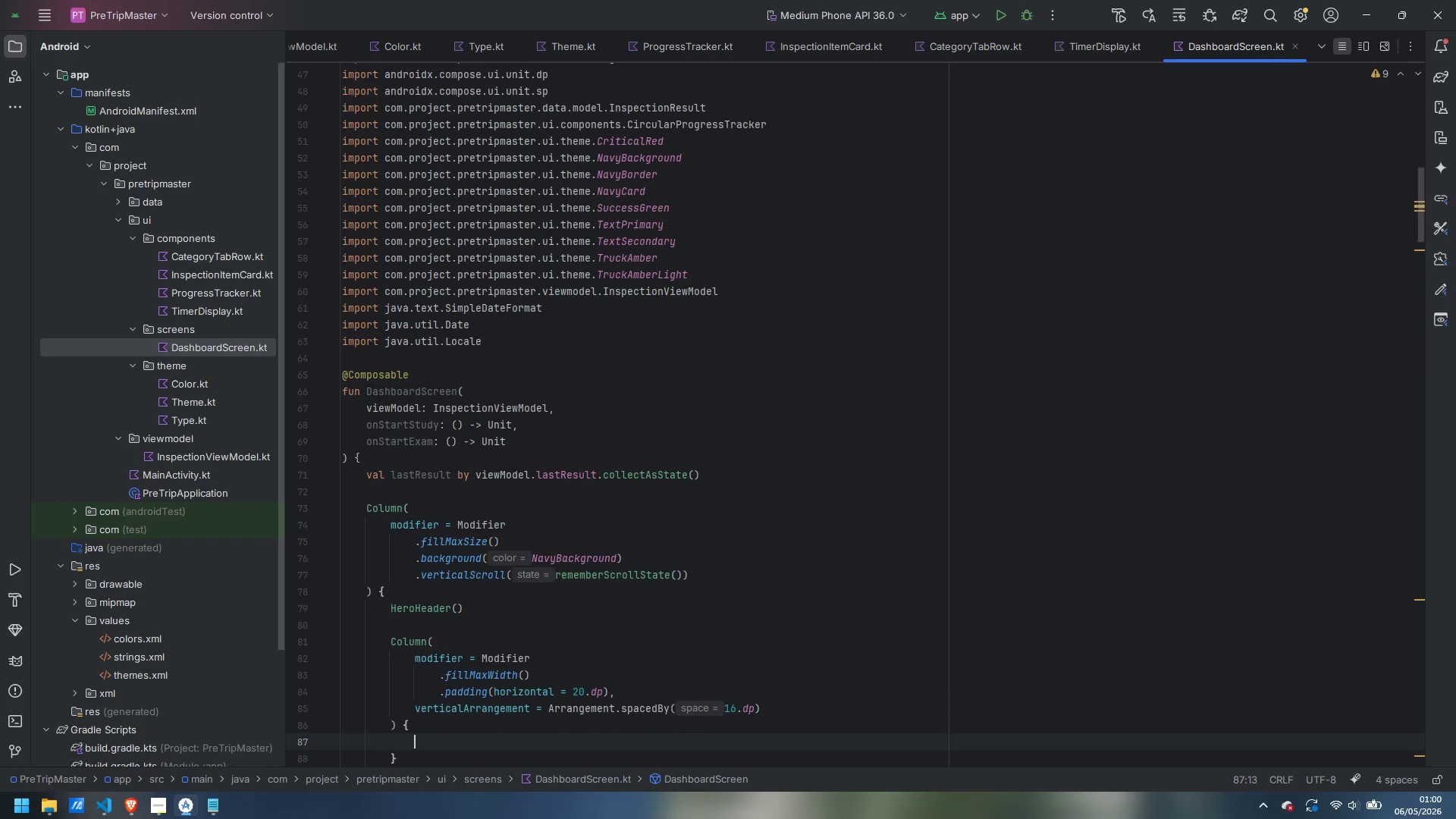 
type(Spacer(Modi)
 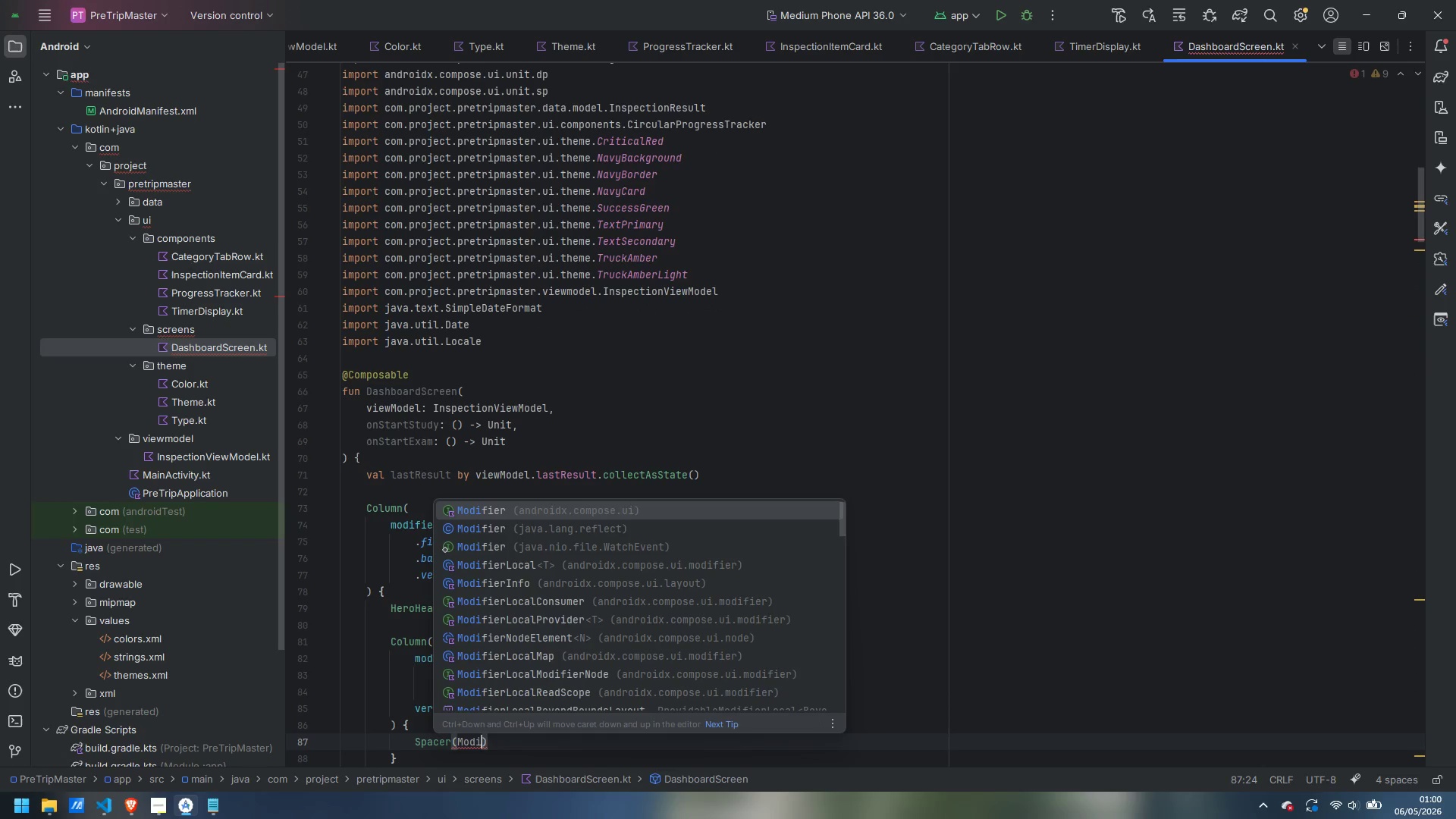 
key(Enter)
 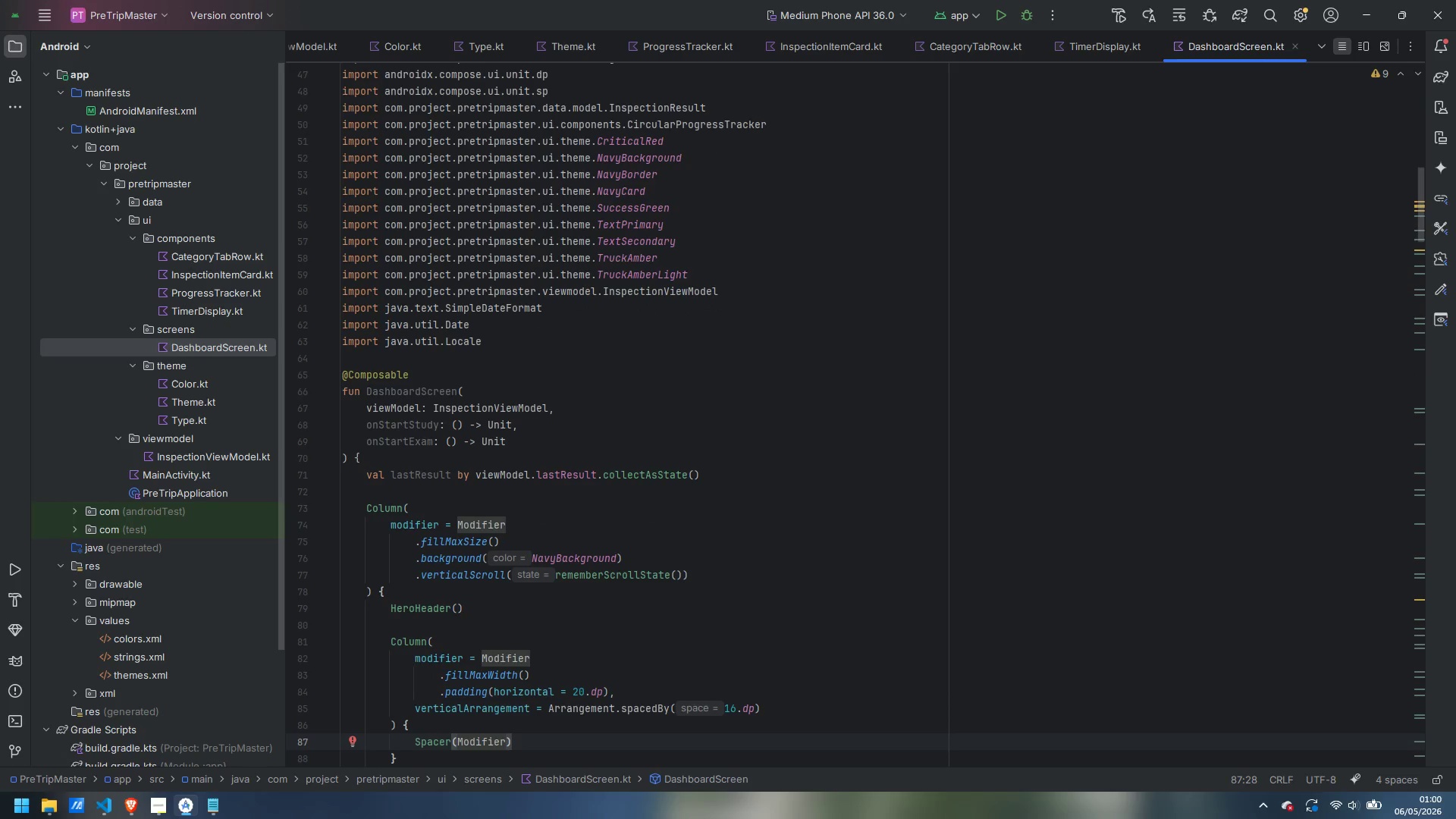 
type(.height)
 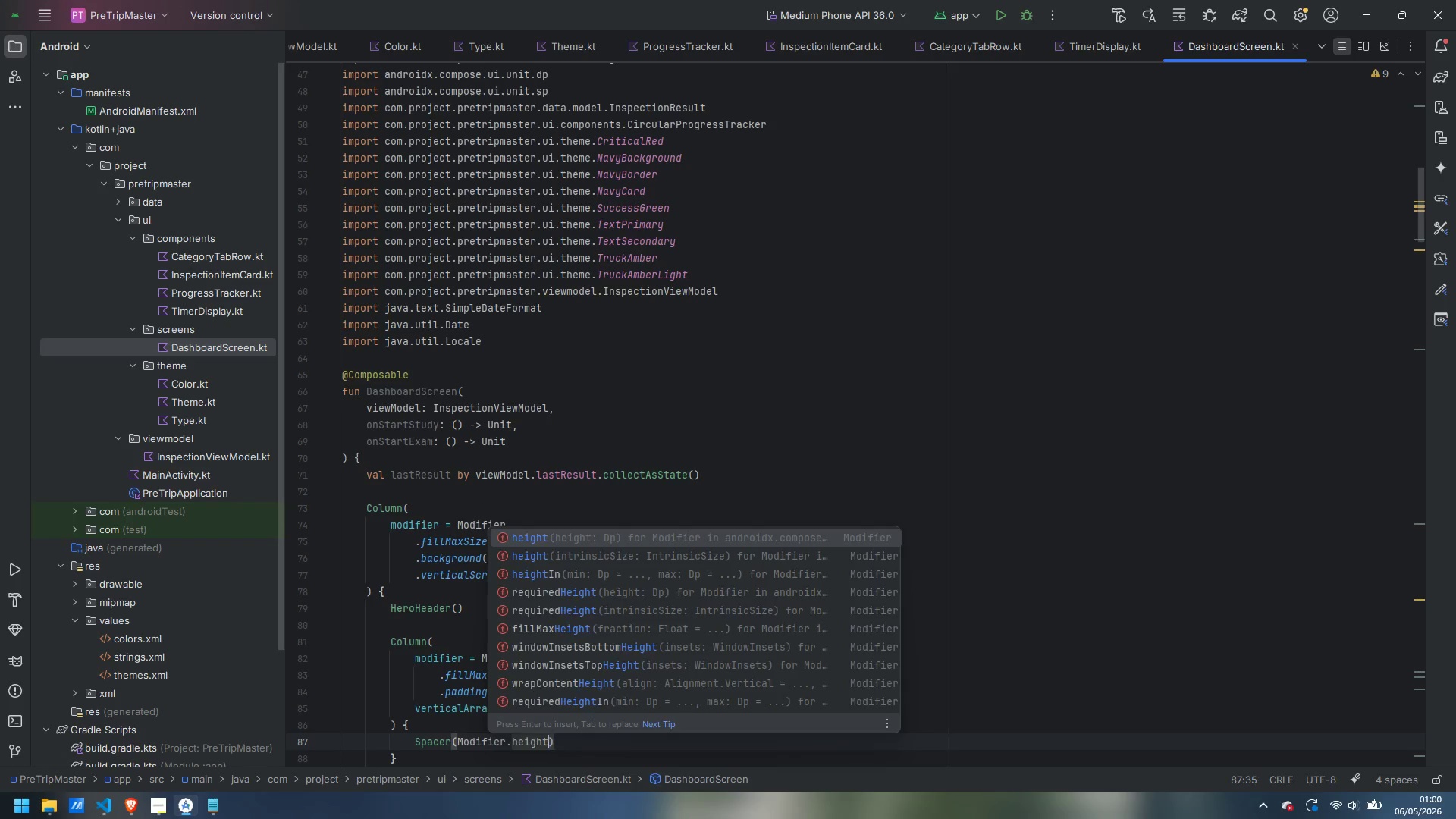 
key(Enter)
 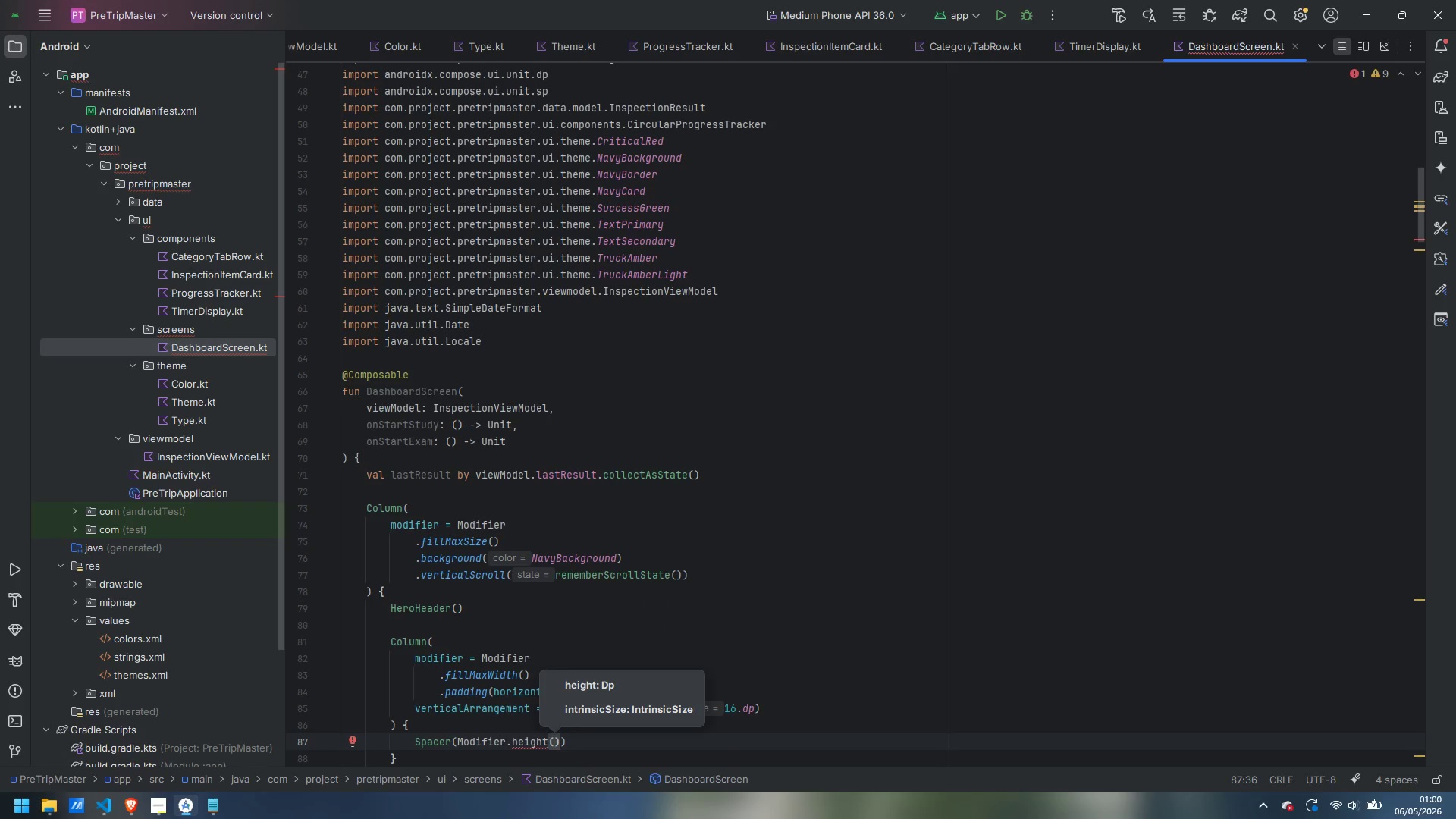 
type(4.dp)
 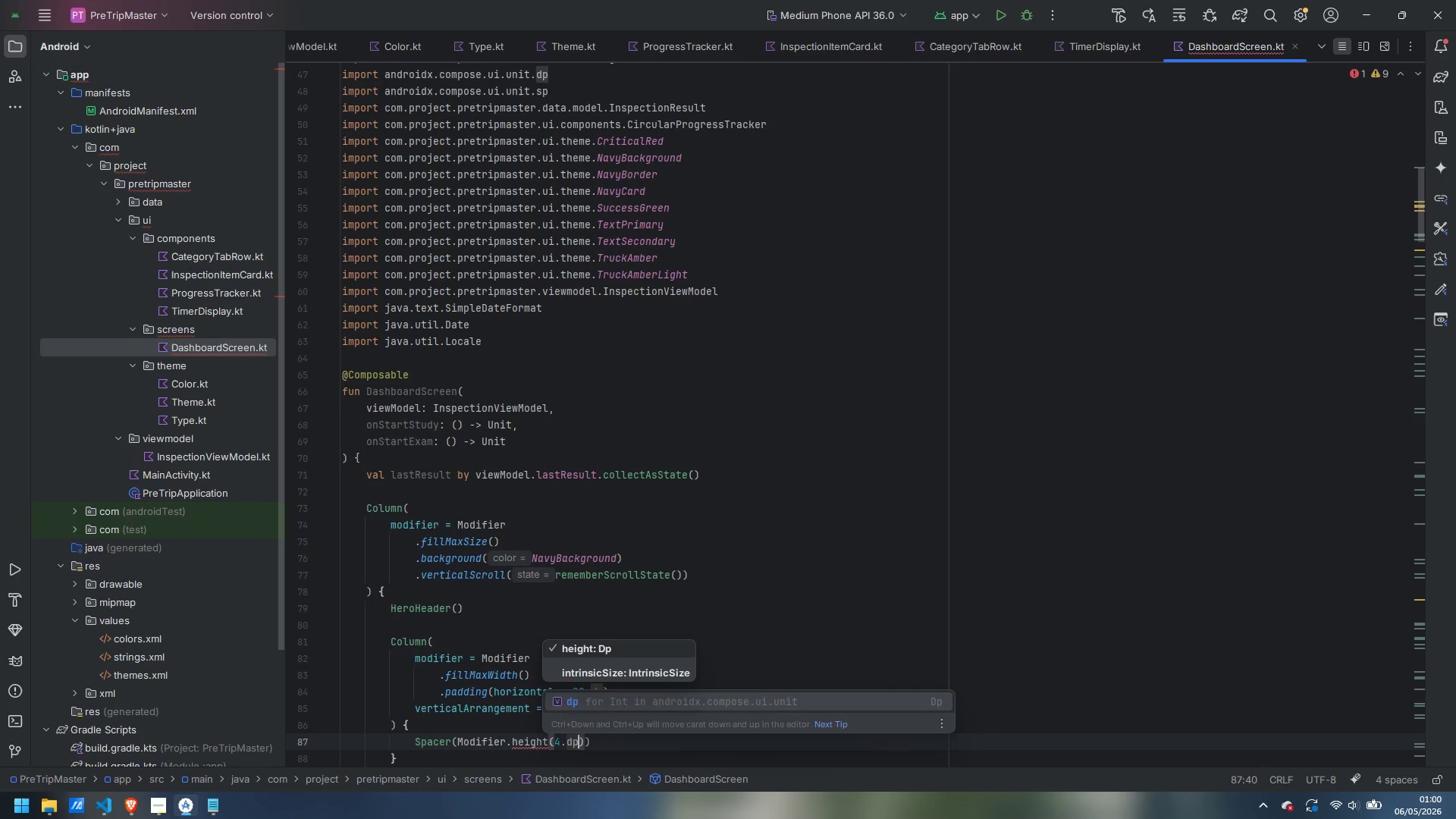 
key(Enter)
 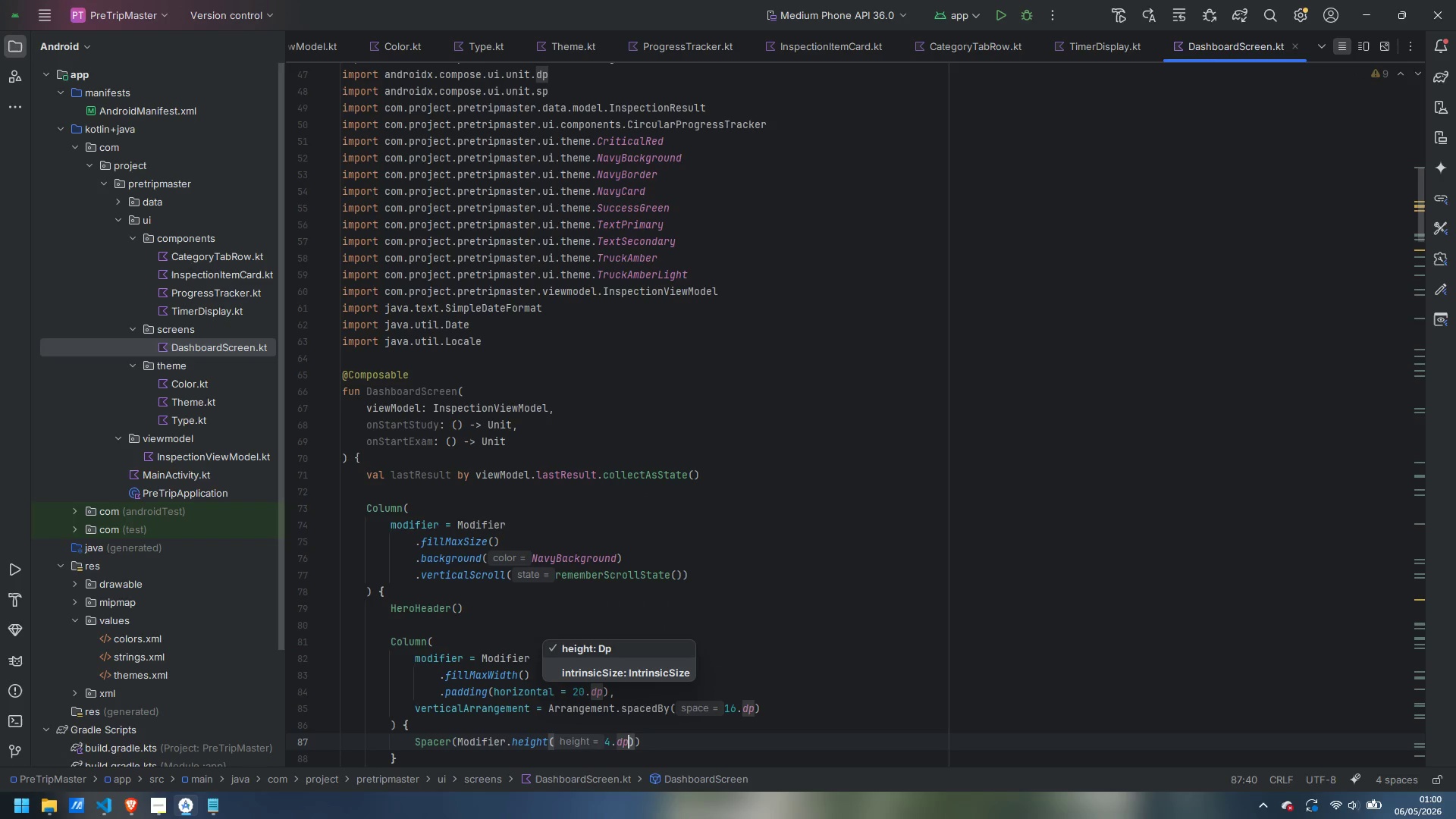 
key(ArrowRight)
 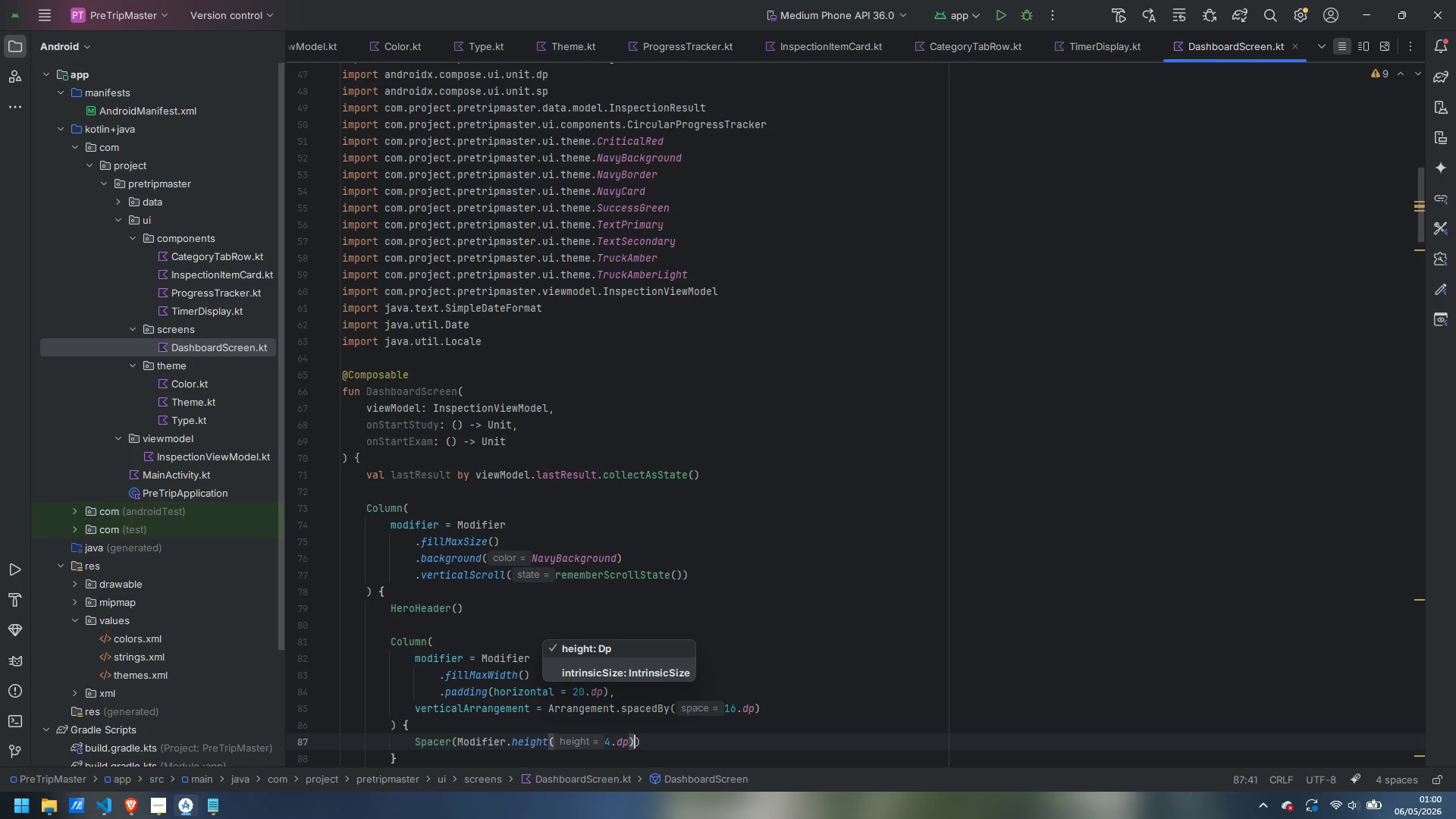 
key(ArrowRight)
 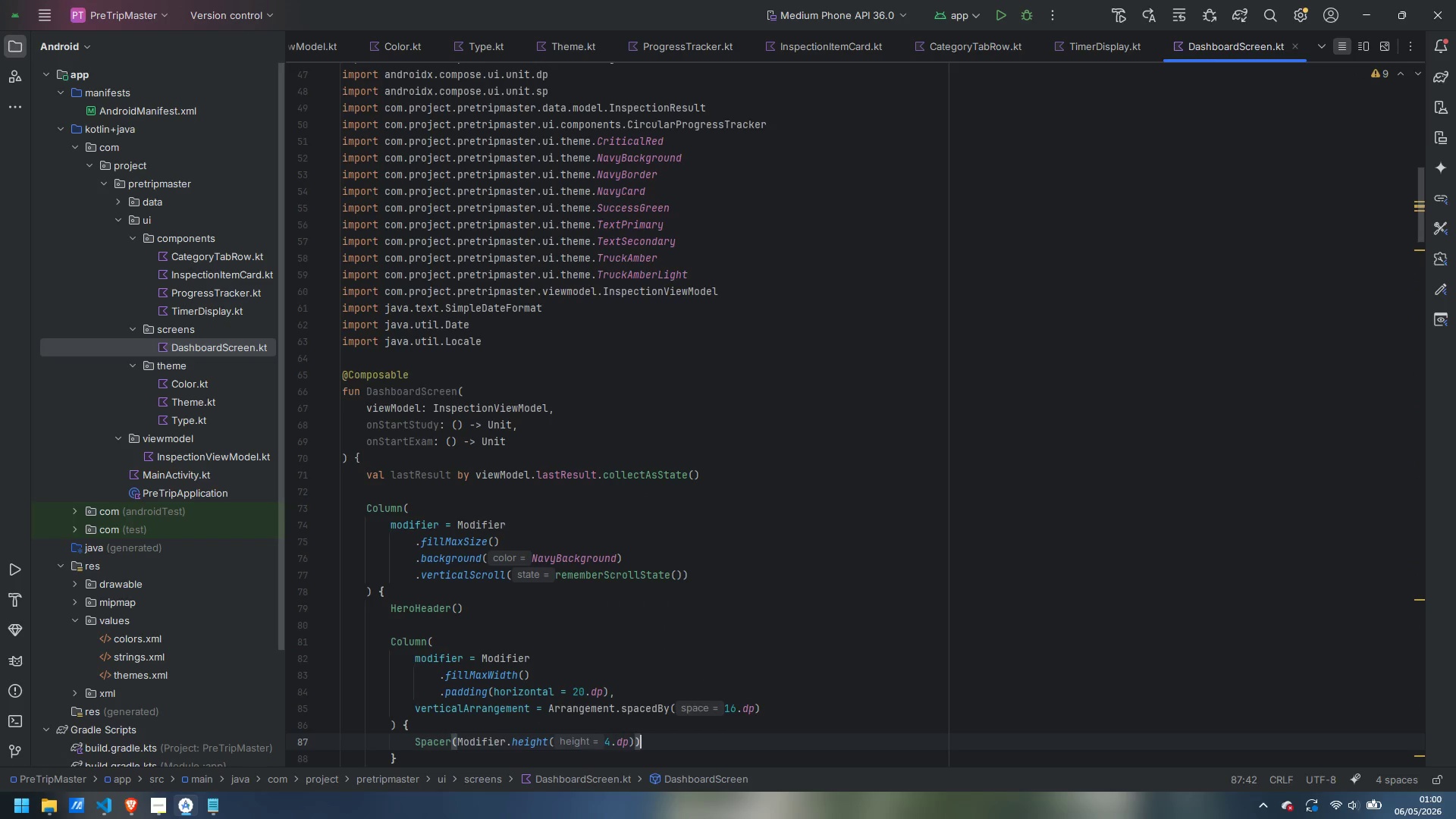 
key(Enter)
 